 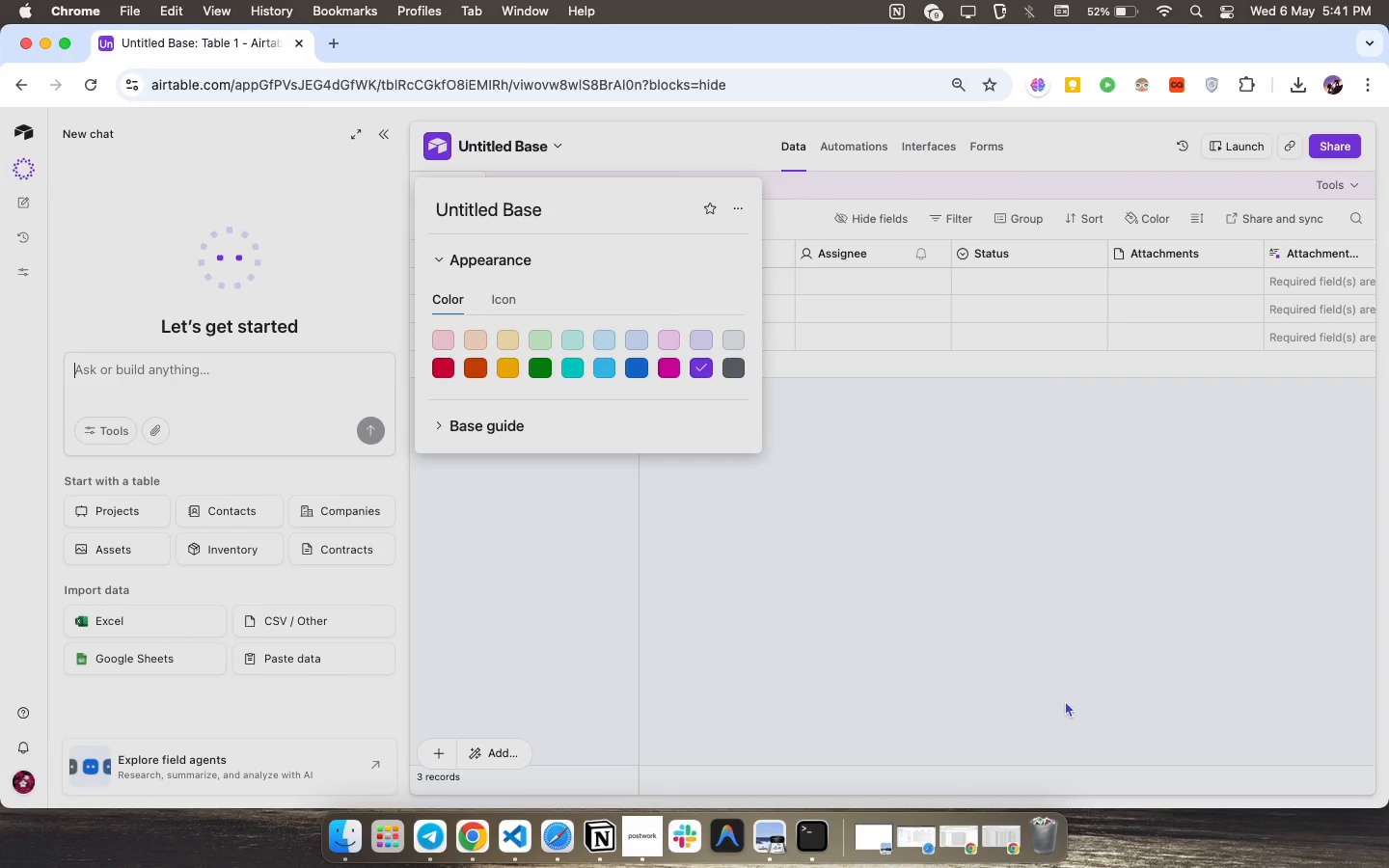 
left_click([382, 128])
 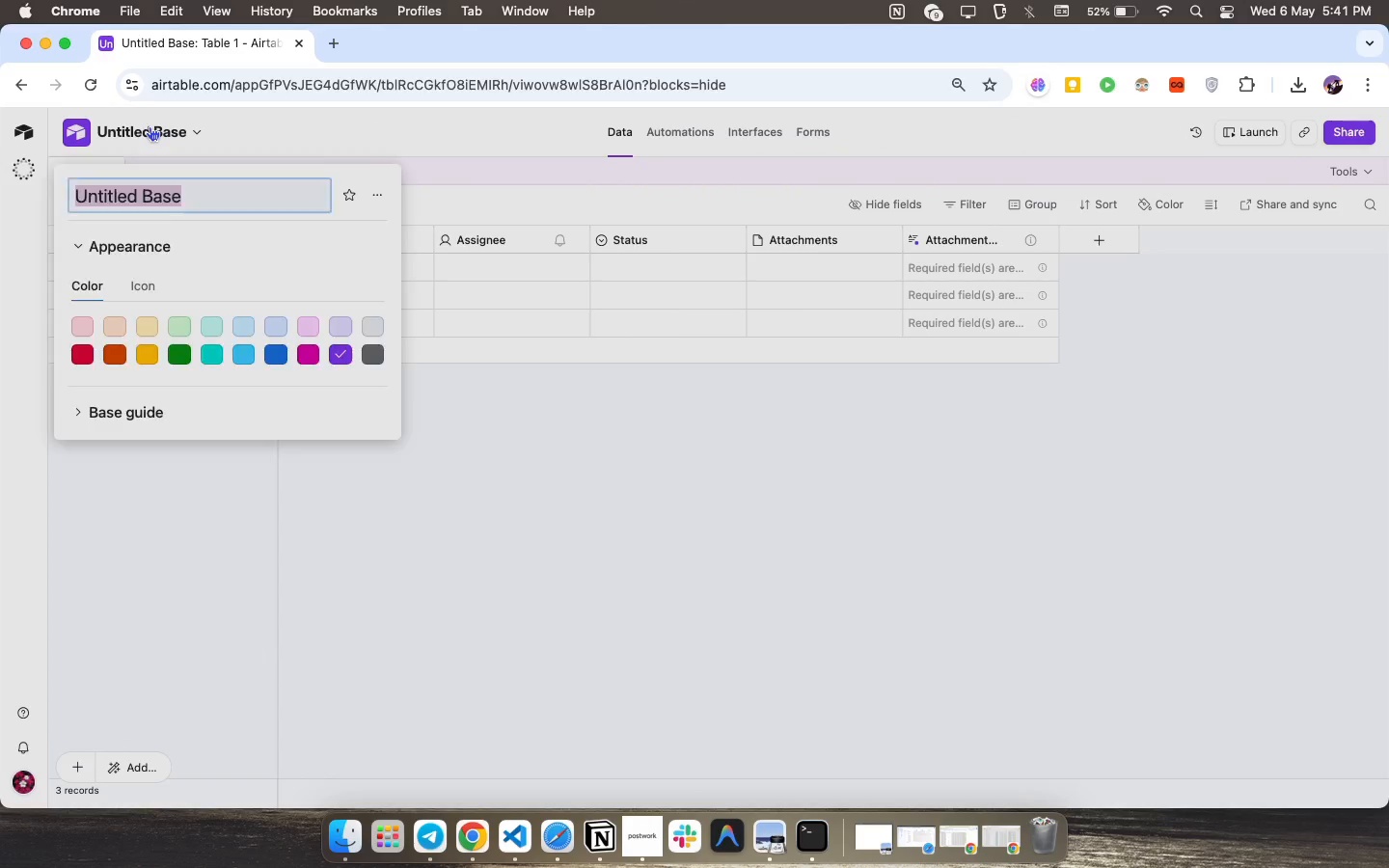 
double_click([150, 126])
 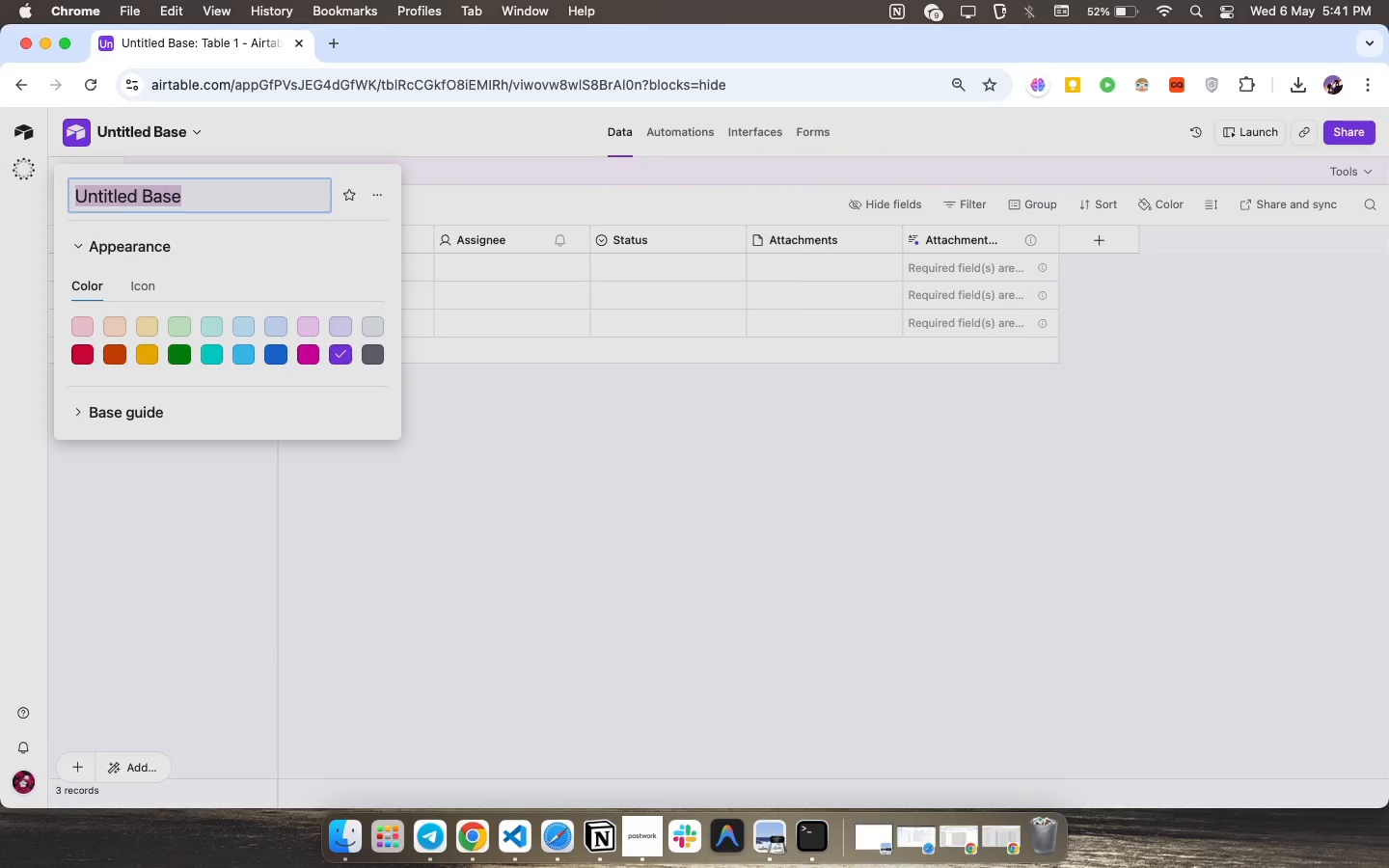 
wait(6.28)
 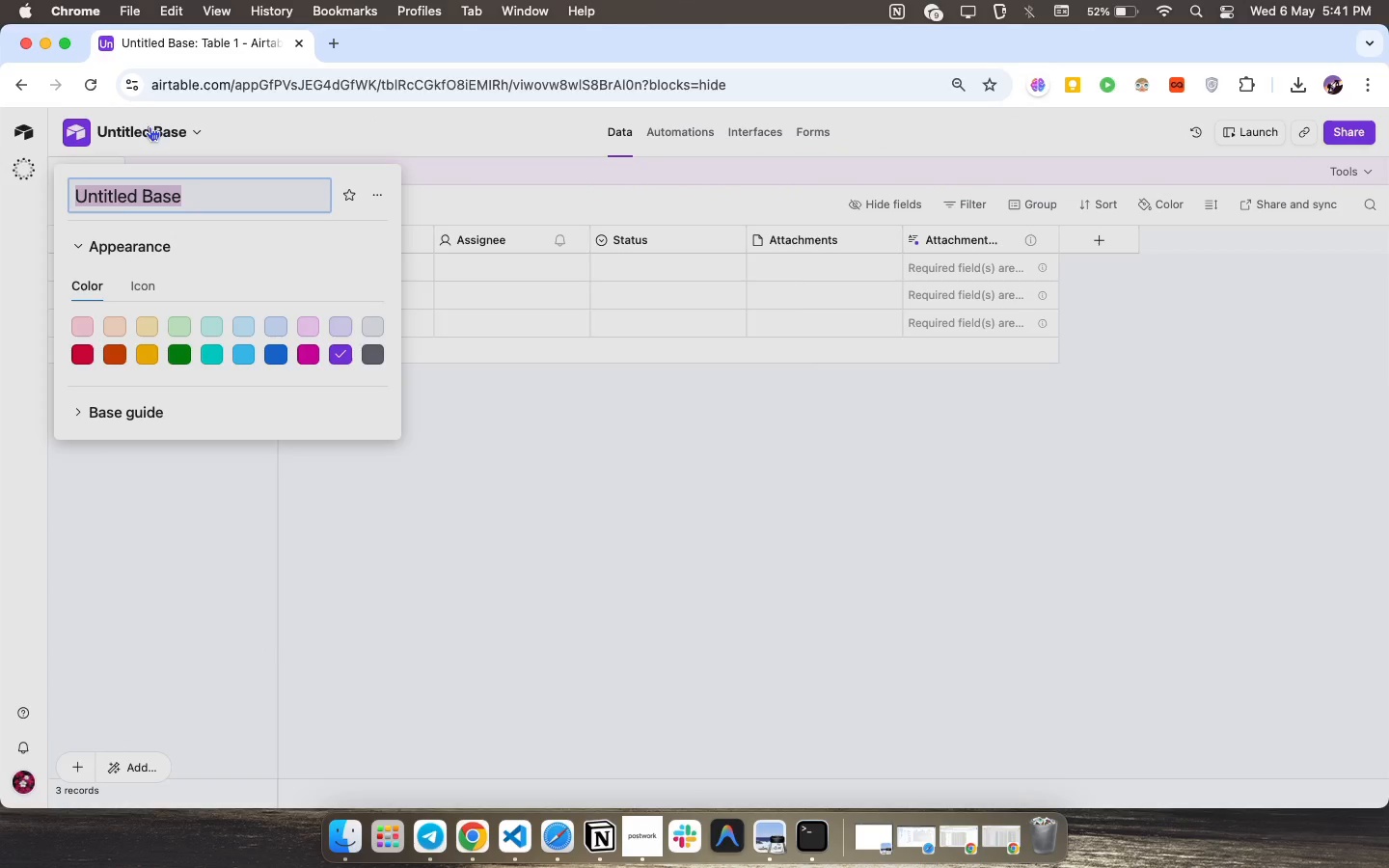 
type(Lunn)
key(Backspace)
type(q)
 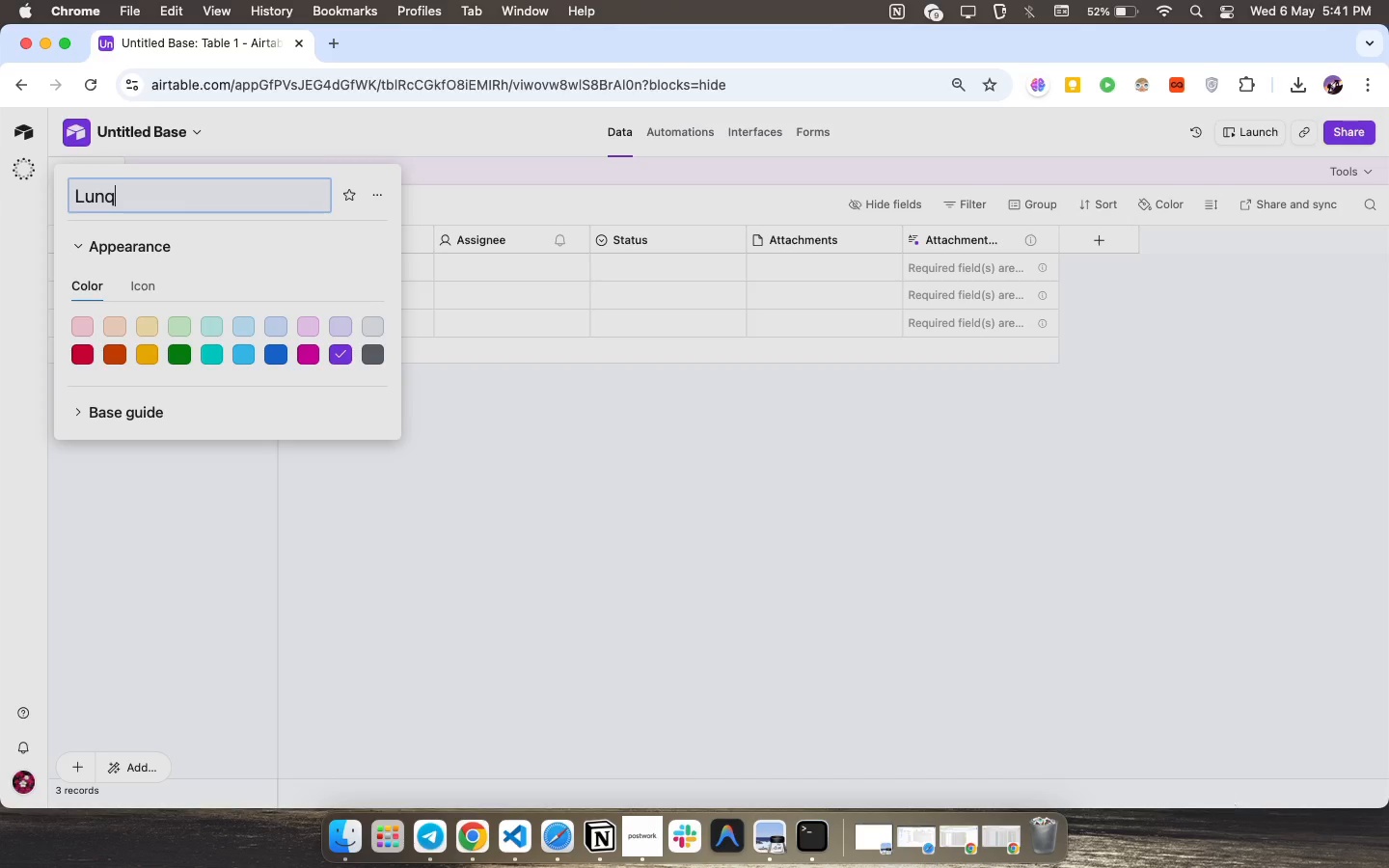 
key(Backspace)
type(a & Loom R&D Knowledge)
 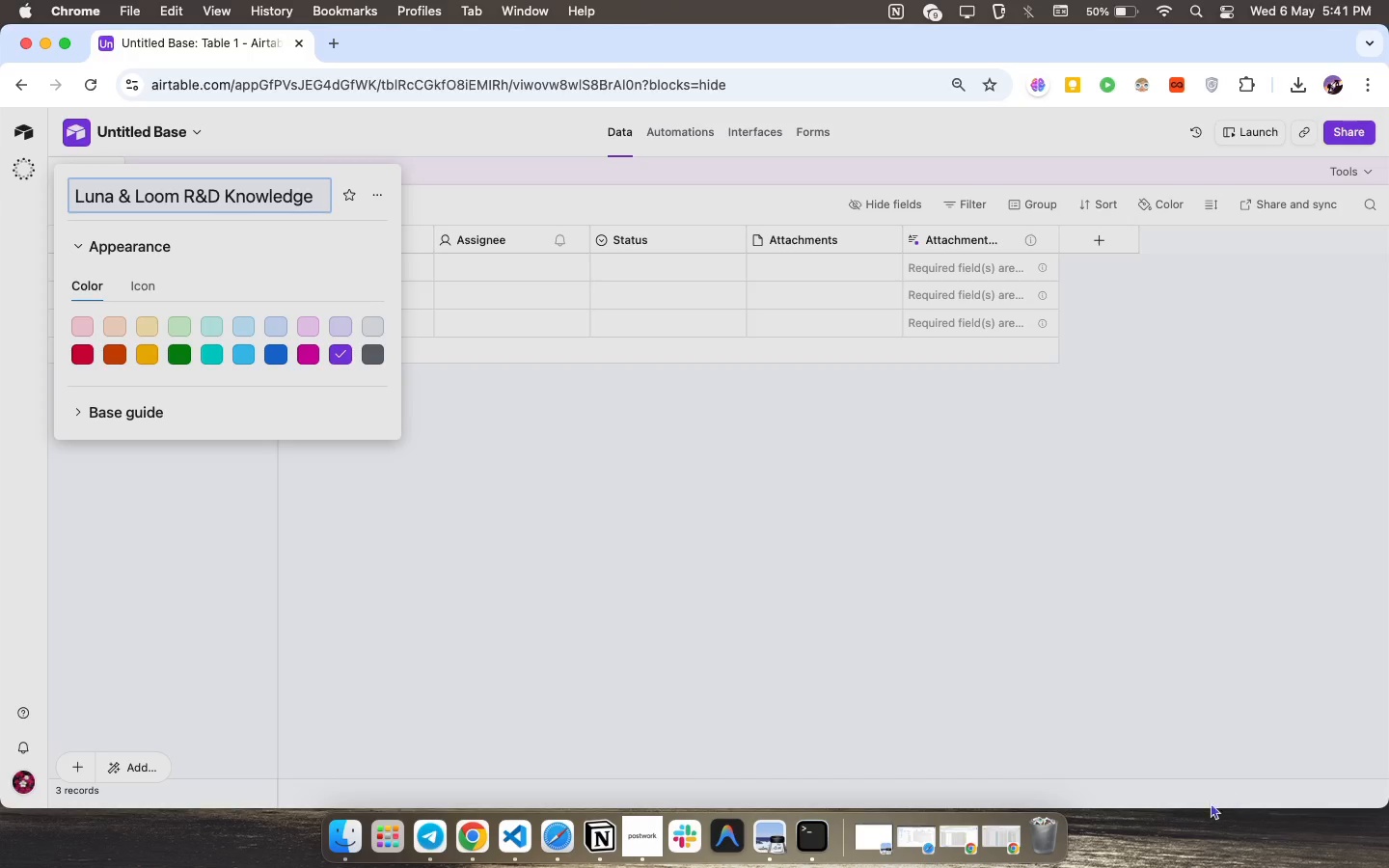 
left_click([599, 565])
 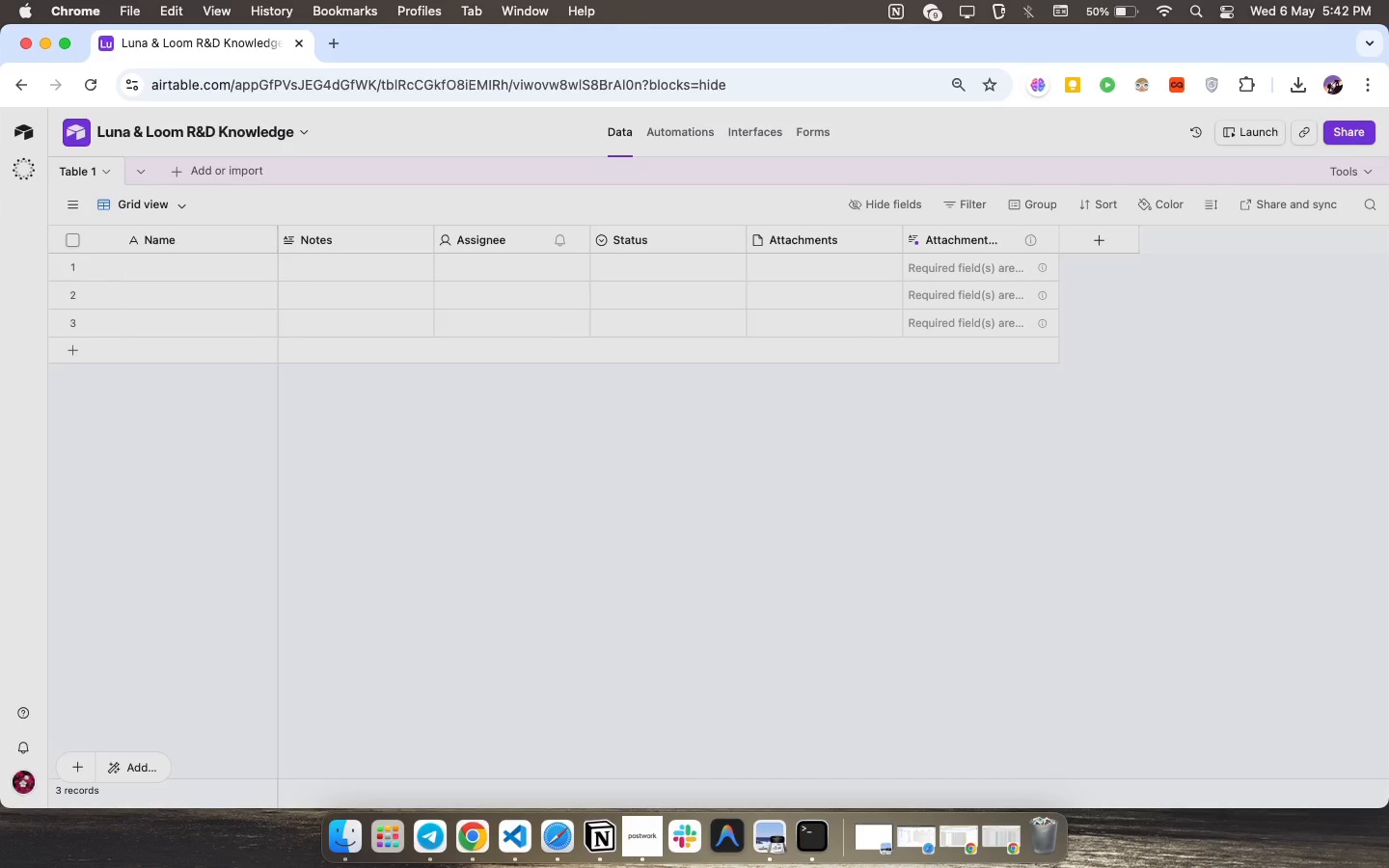 
wait(38.71)
 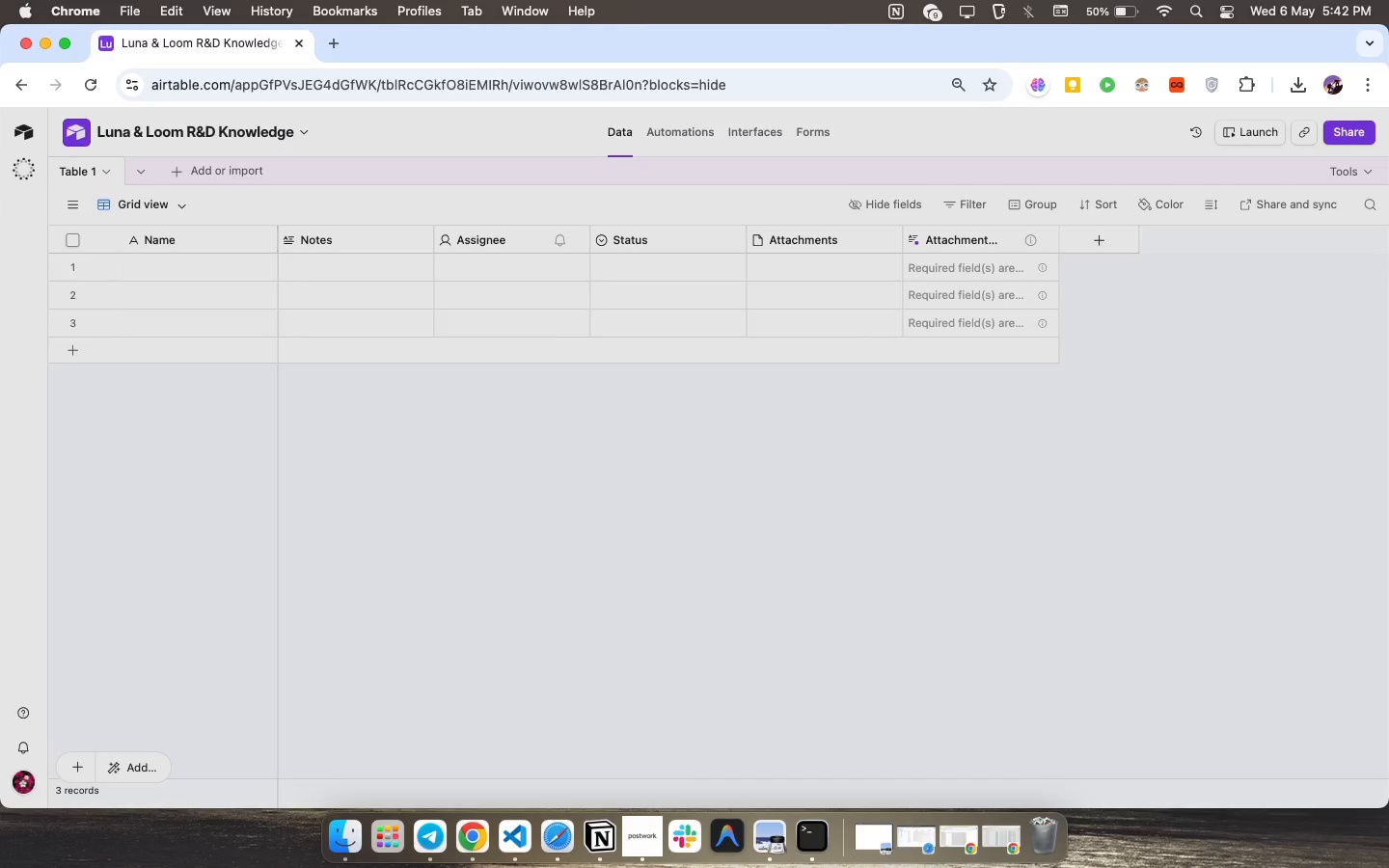 
double_click([69, 168])
 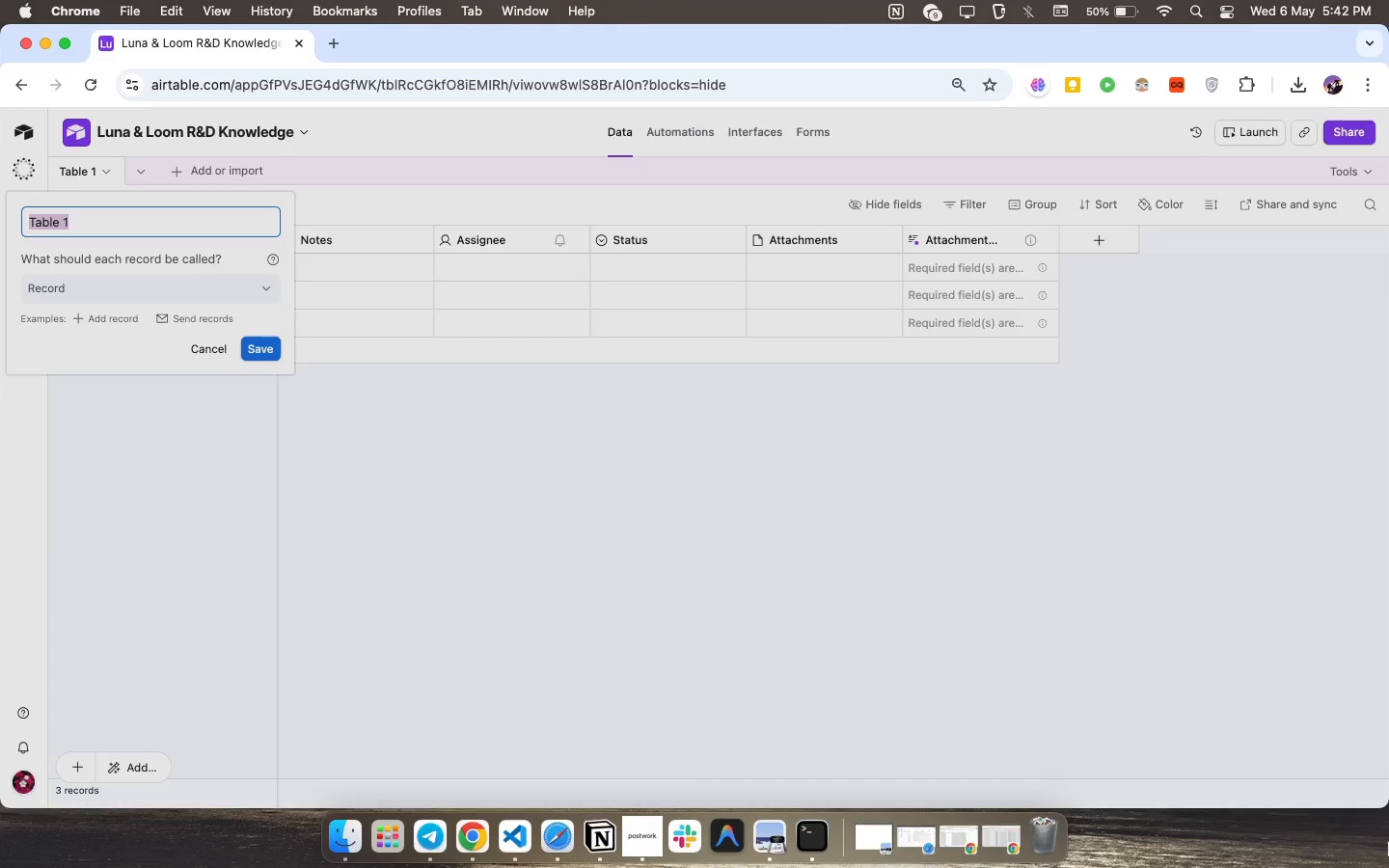 
type(Daily R&D l)
key(Backspace)
type(Log)
 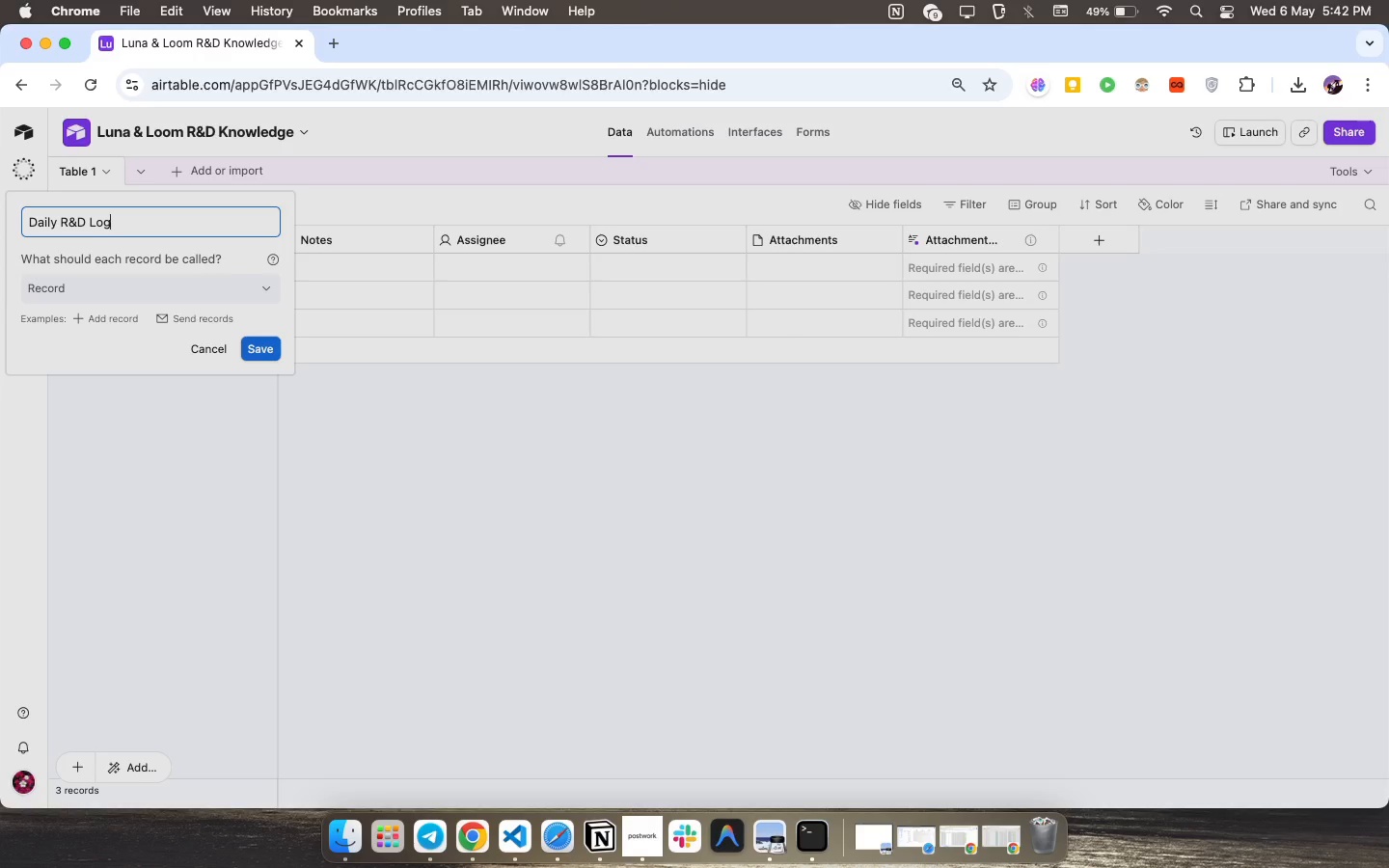 
wait(10.38)
 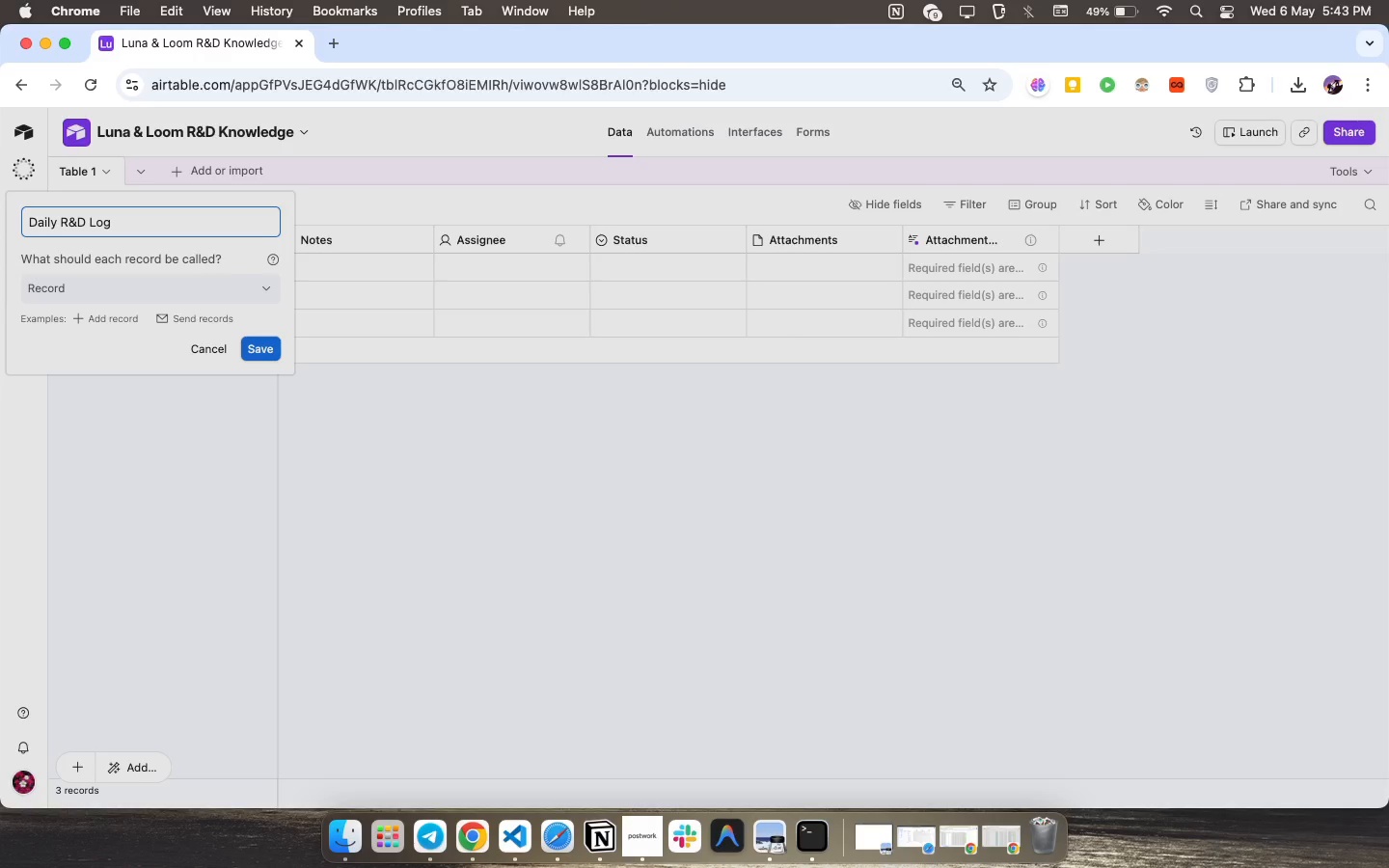 
left_click([266, 339])
 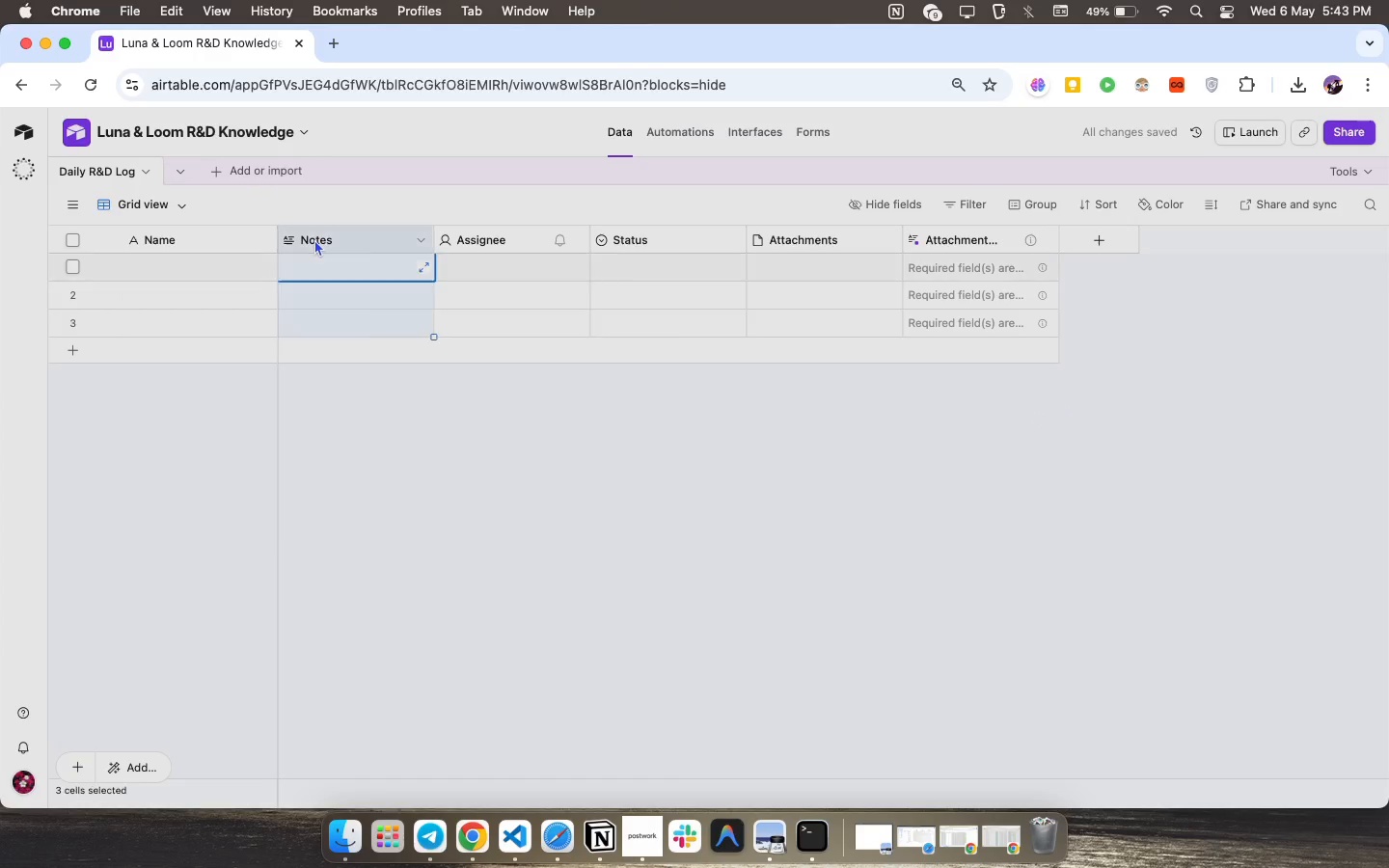 
double_click([314, 239])
 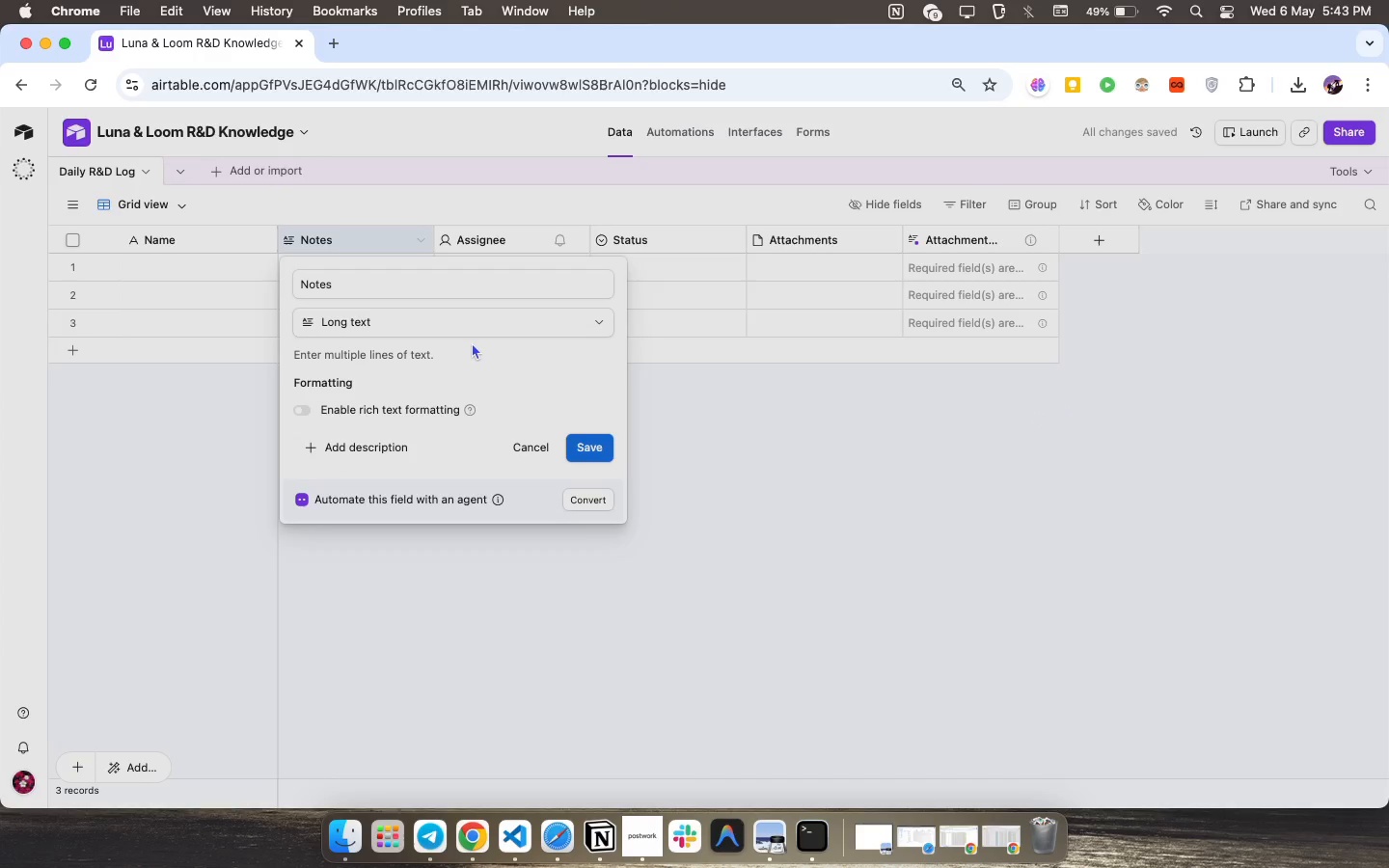 
left_click([472, 342])
 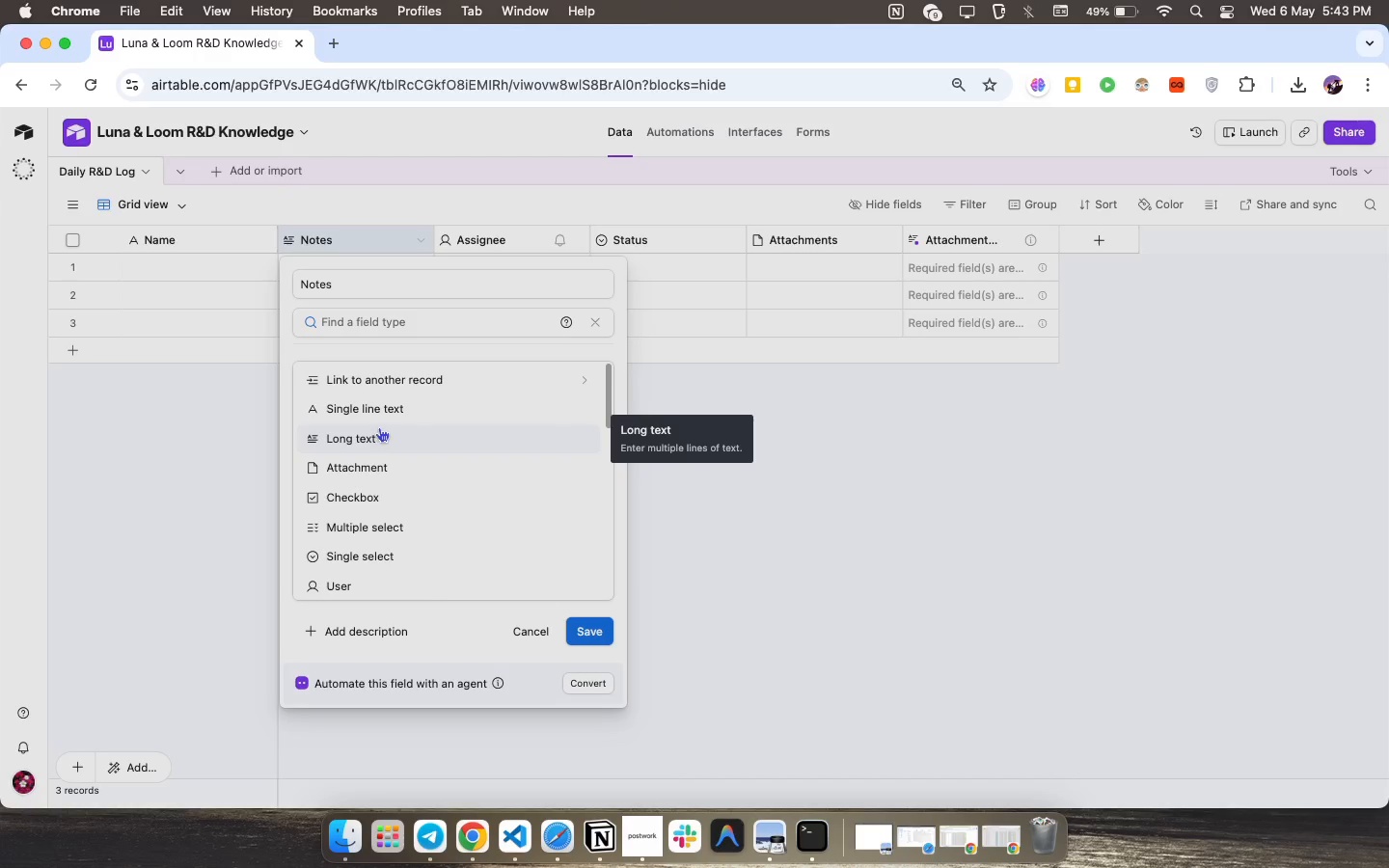 
wait(6.28)
 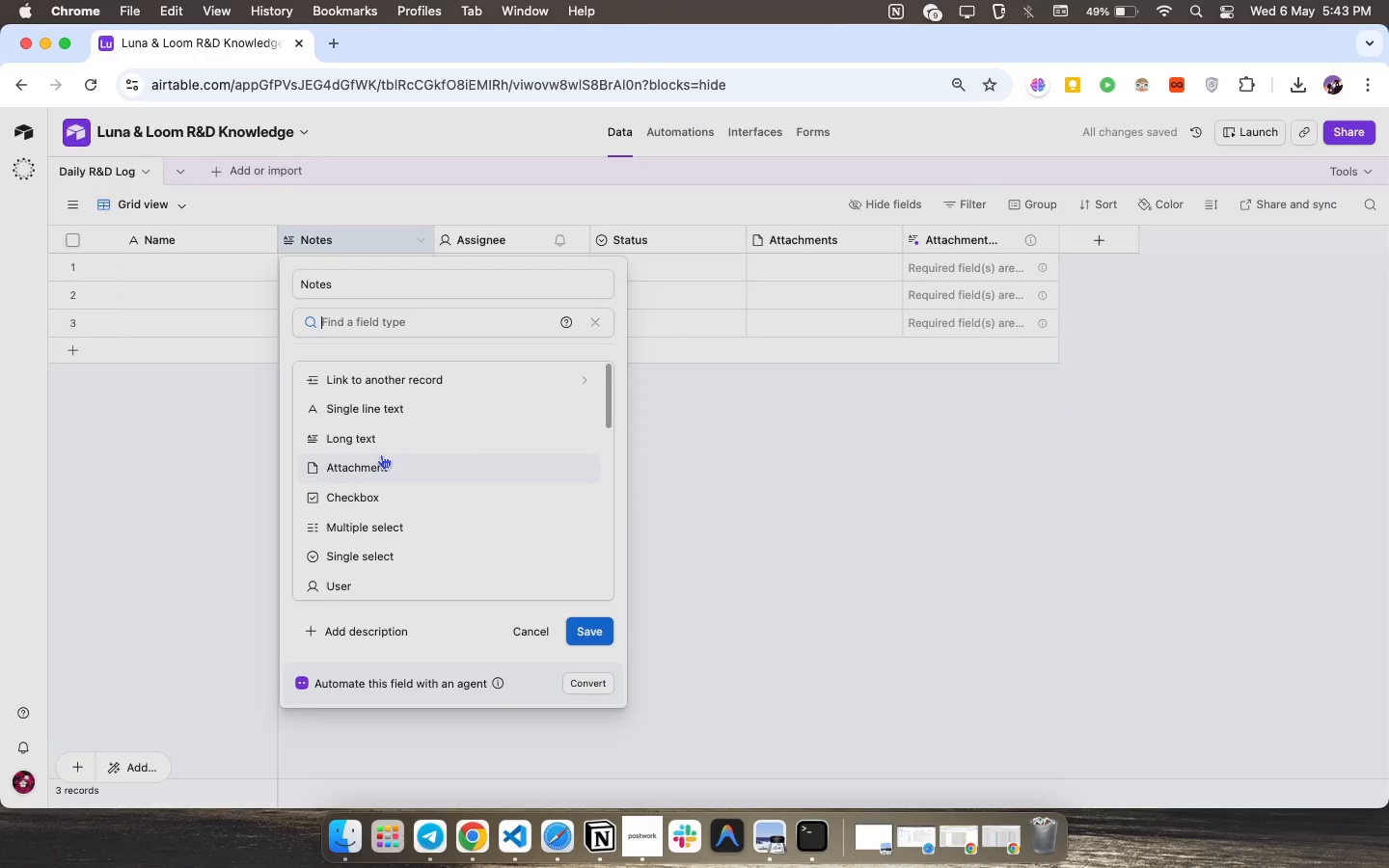 
scroll: coordinate [379, 414], scroll_direction: down, amount: 6.0
 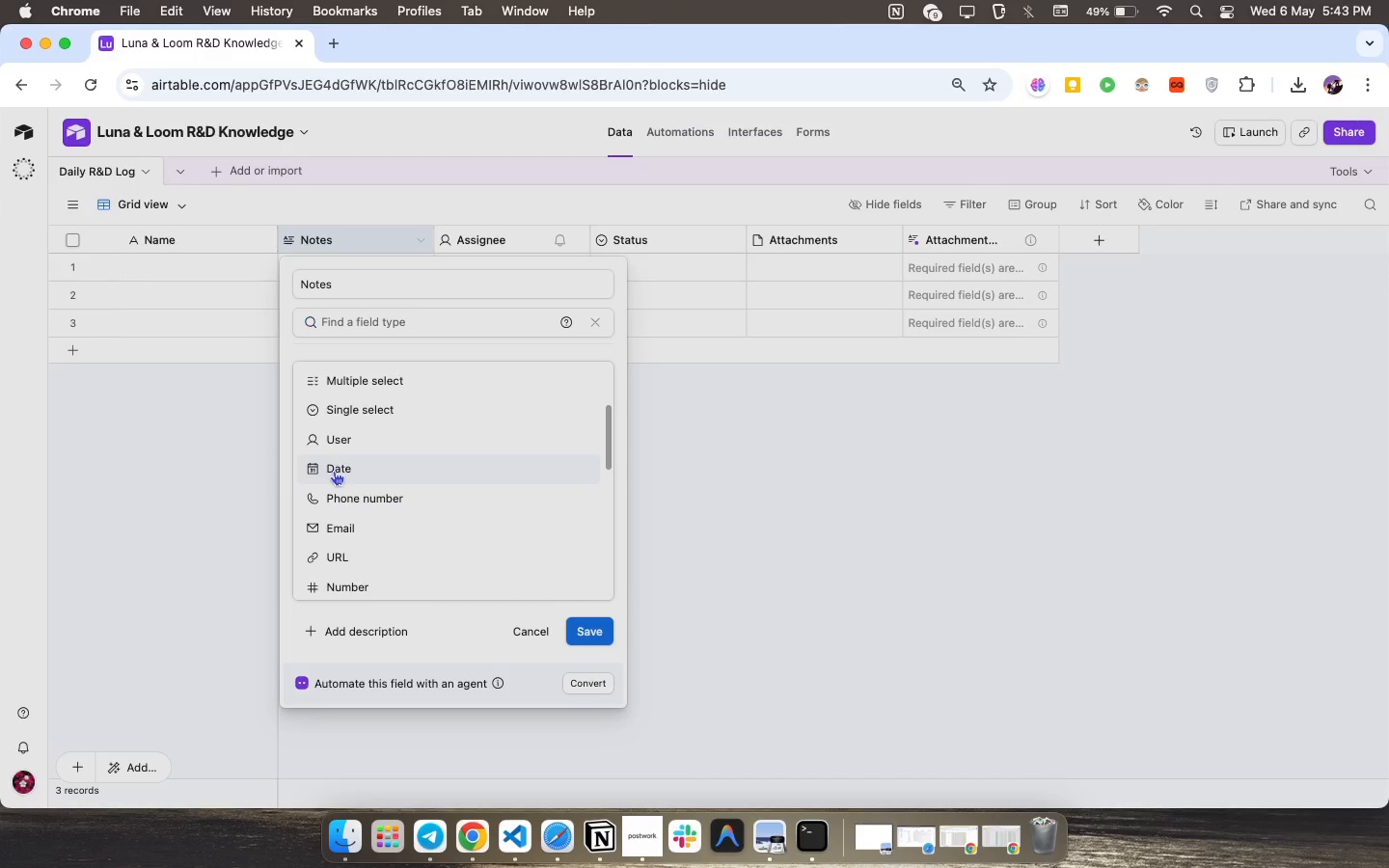 
left_click([334, 471])
 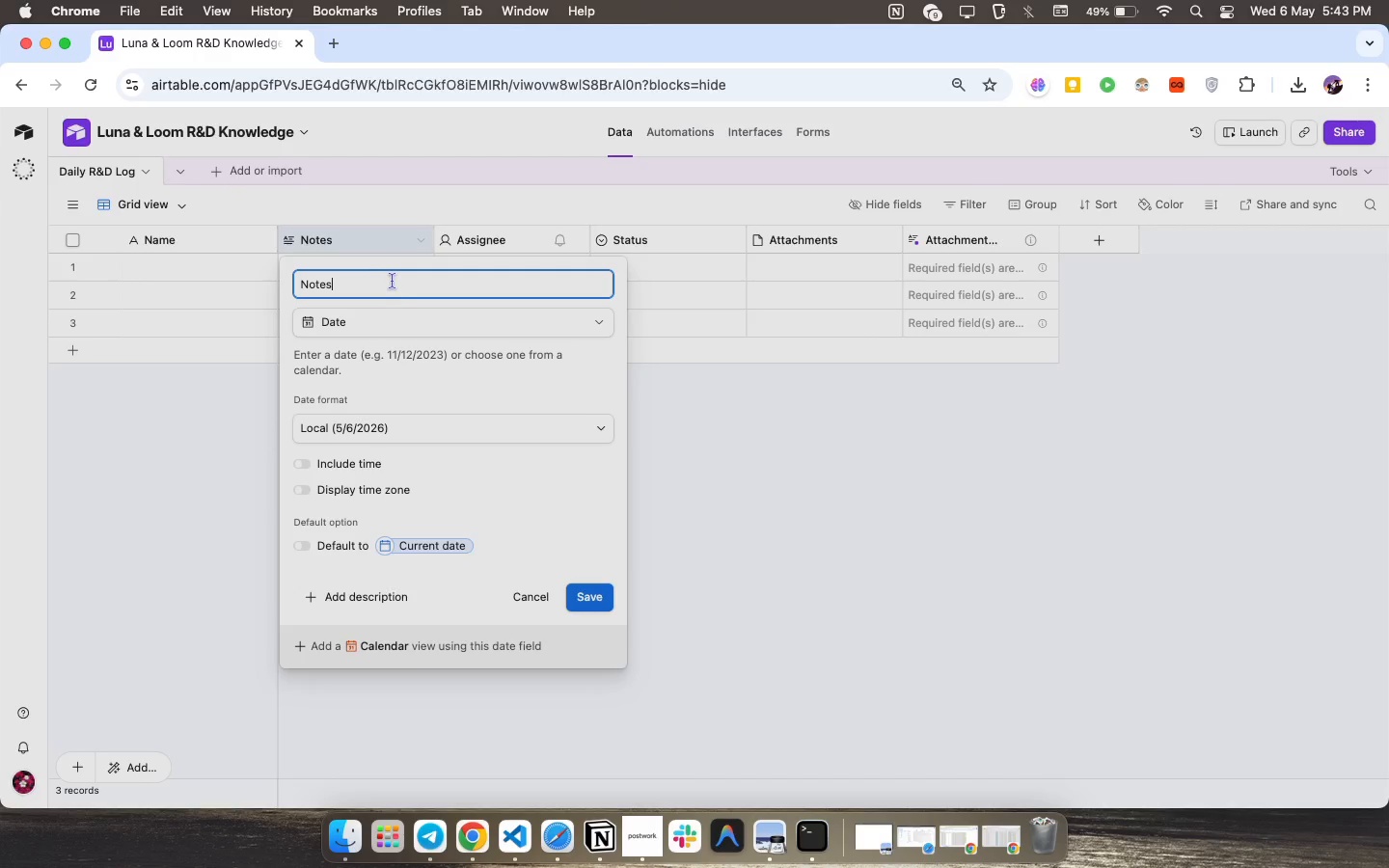 
left_click([392, 281])
 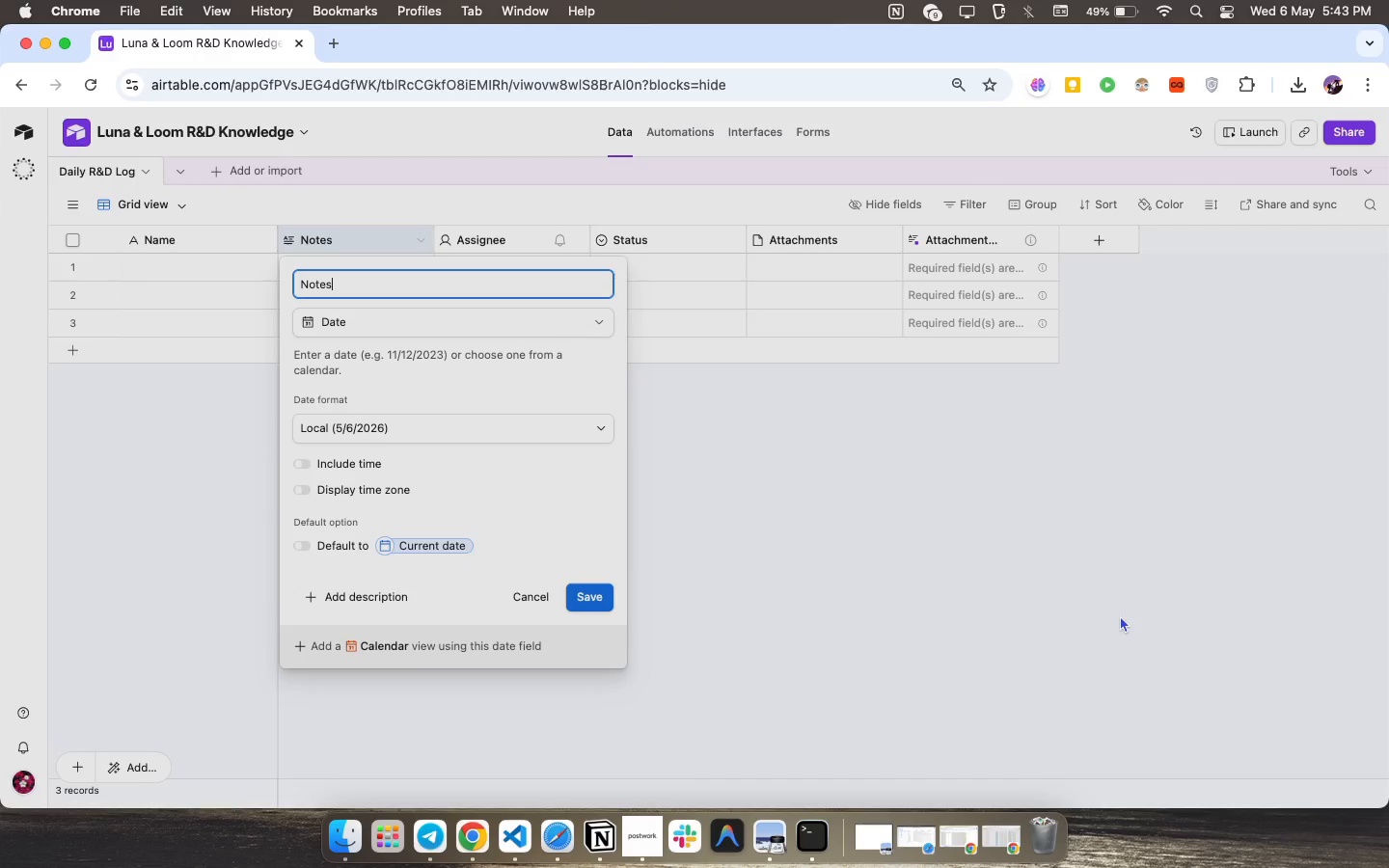 
key(Meta+CommandLeft)
 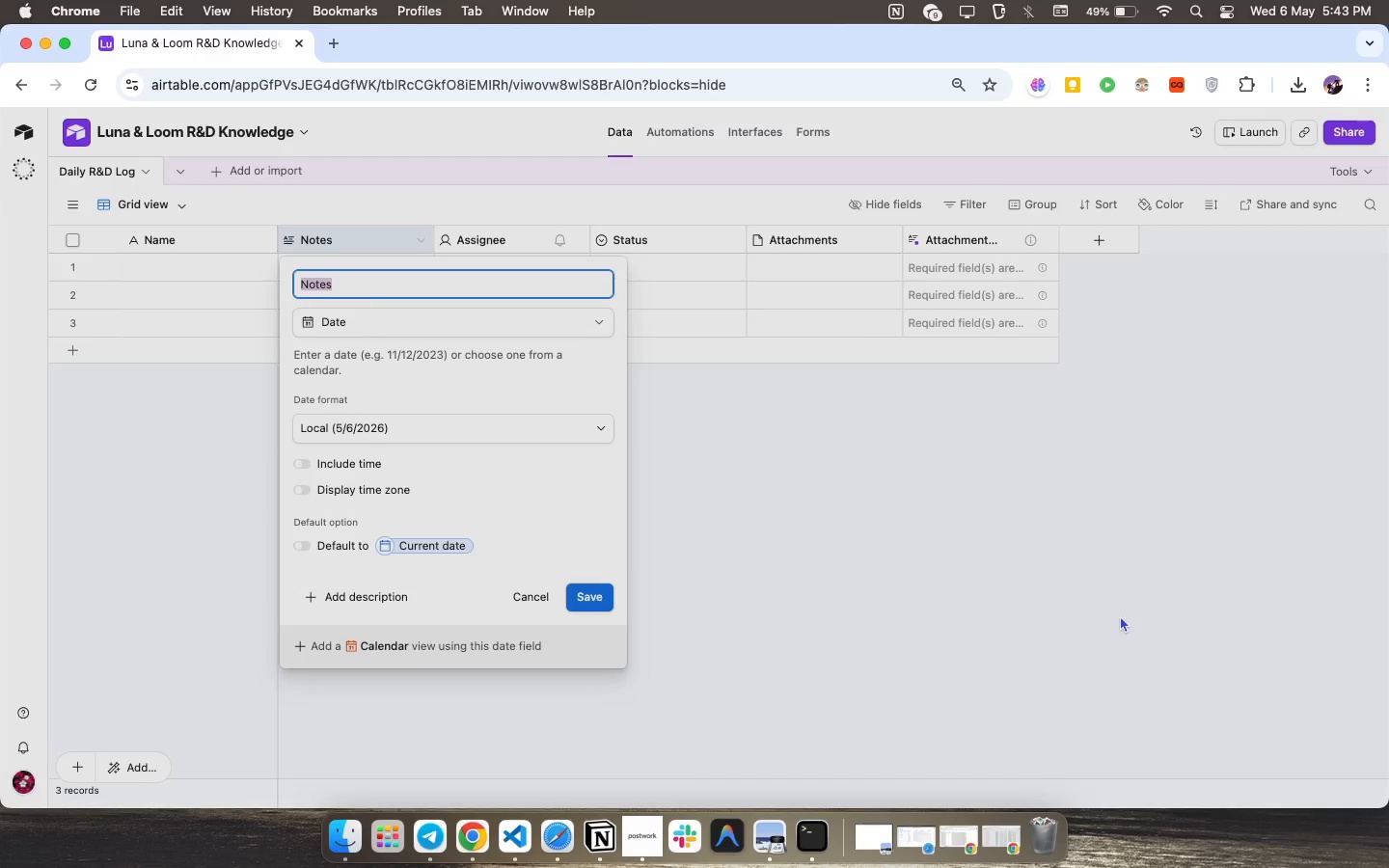 
key(Meta+A)
 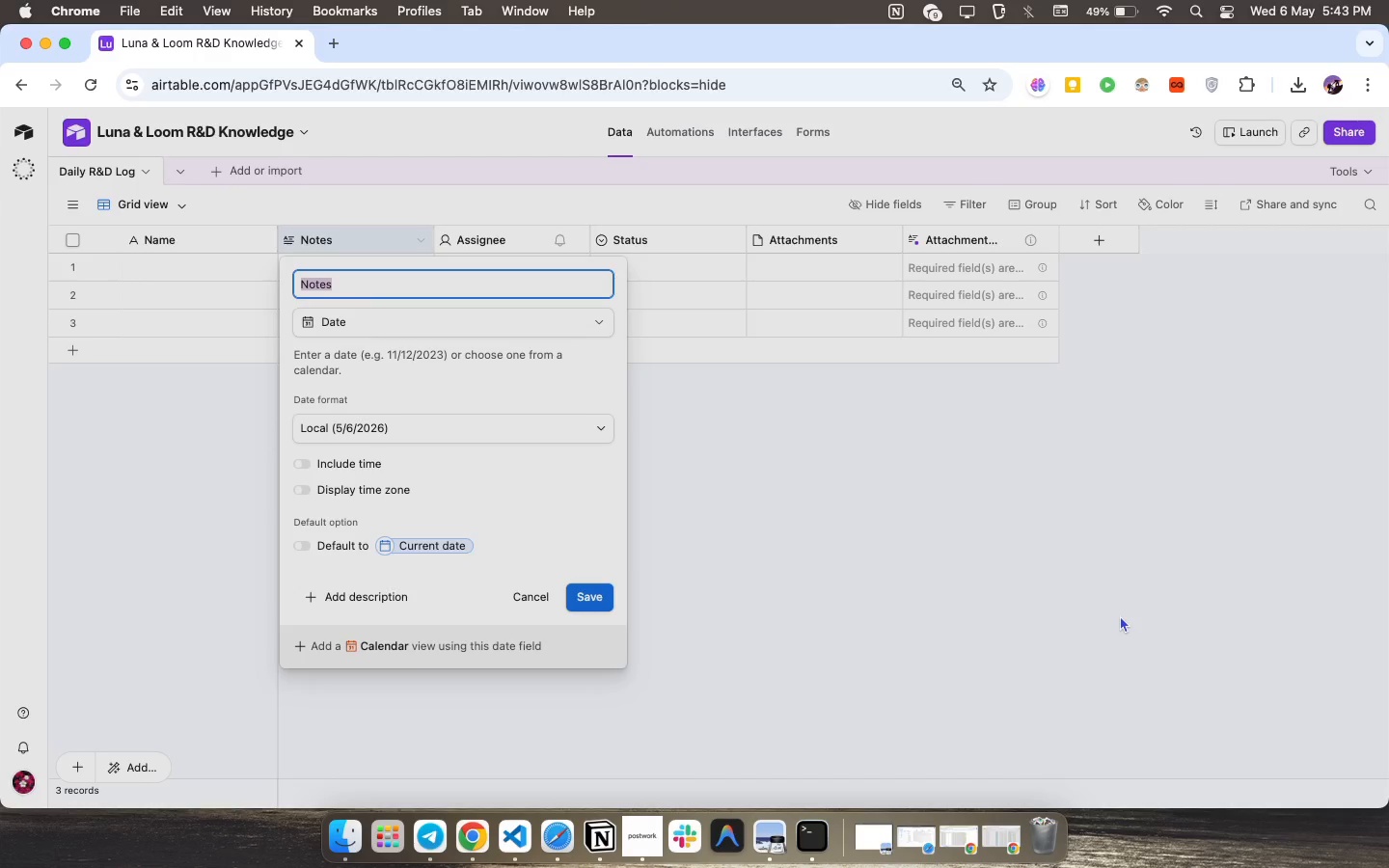 
type(Date)
 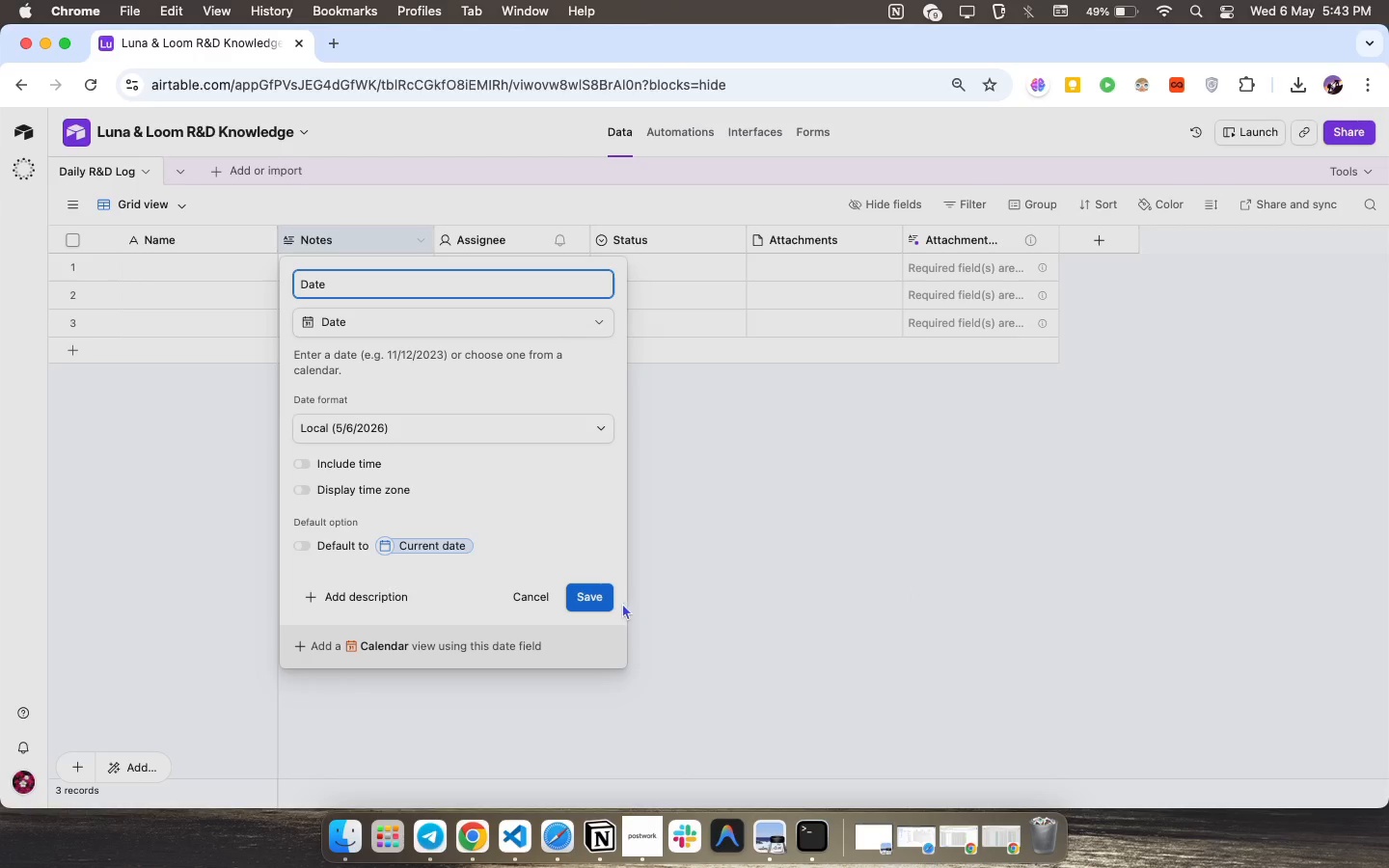 
left_click([585, 591])
 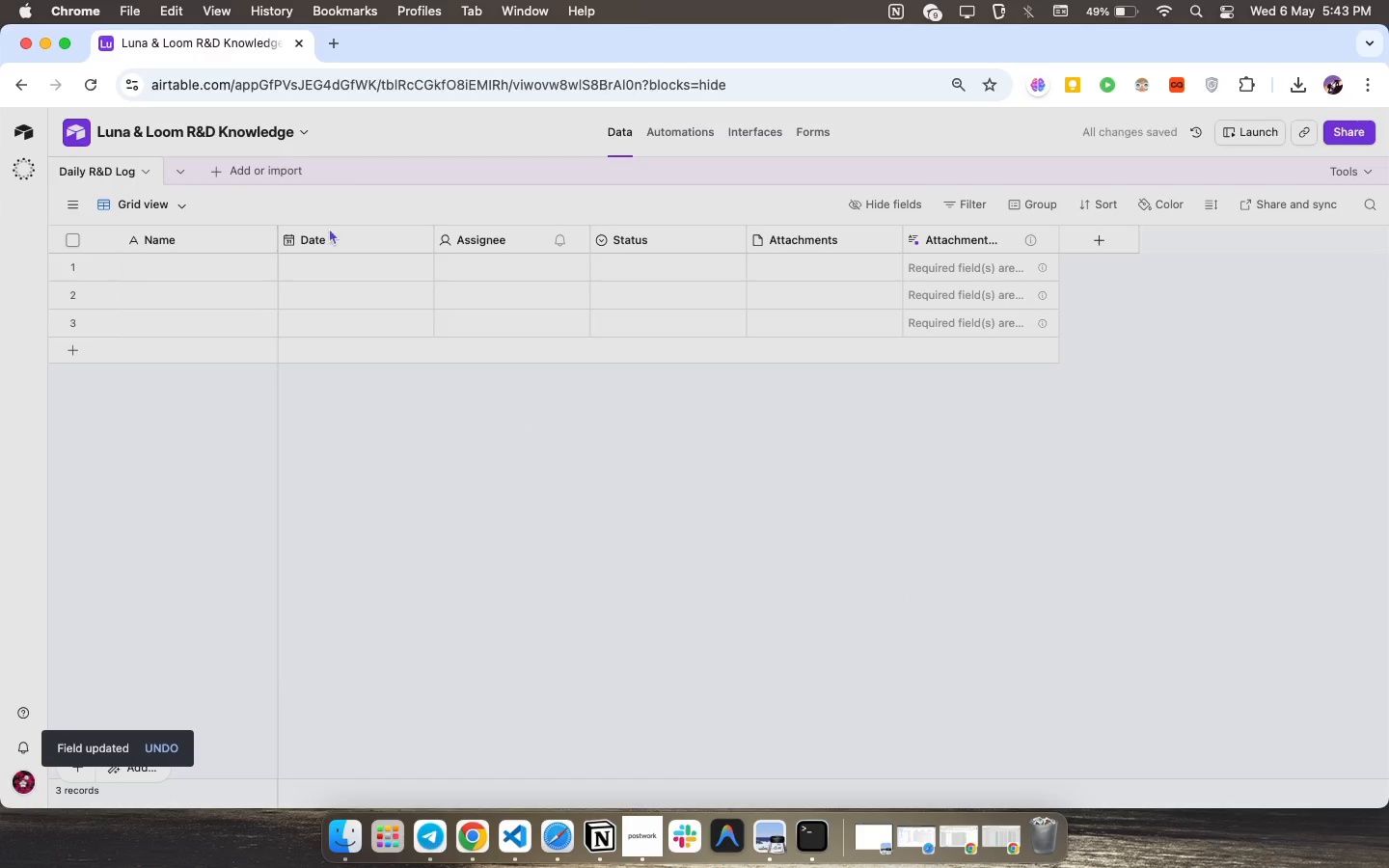 
mouse_move([329, 264])
 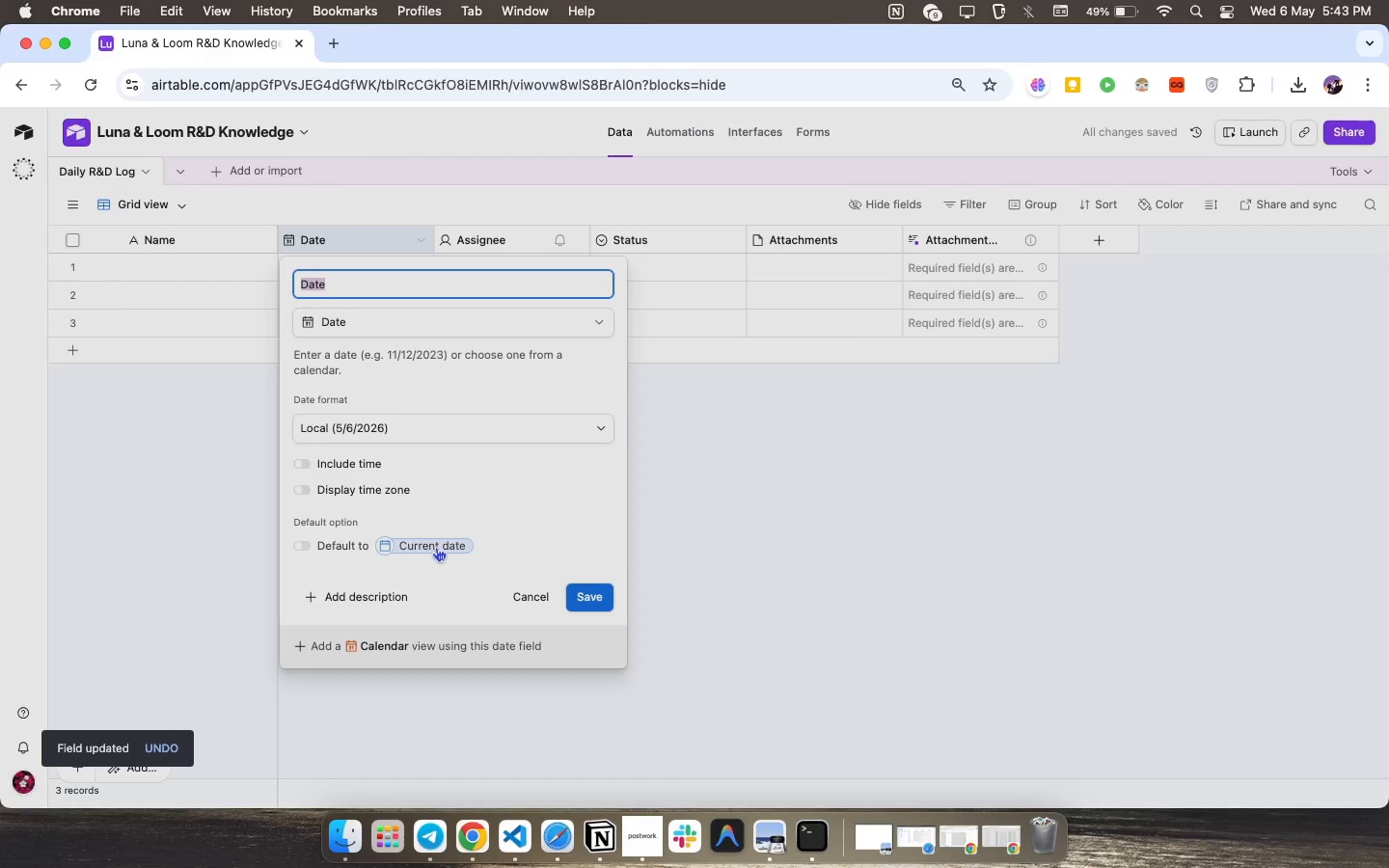 
scroll: coordinate [343, 475], scroll_direction: down, amount: 46.0
 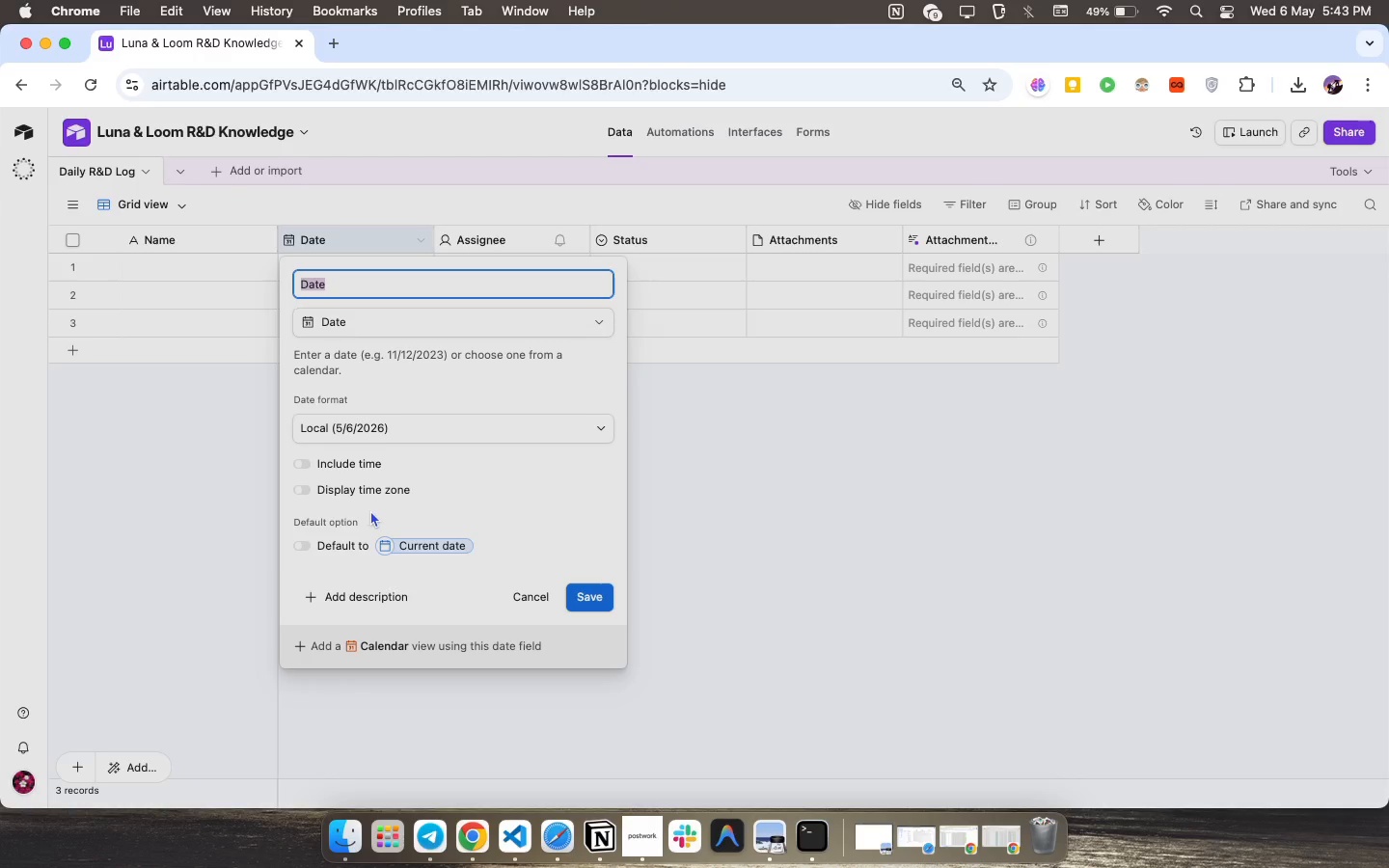 
scroll: coordinate [438, 519], scroll_direction: up, amount: 3.0
 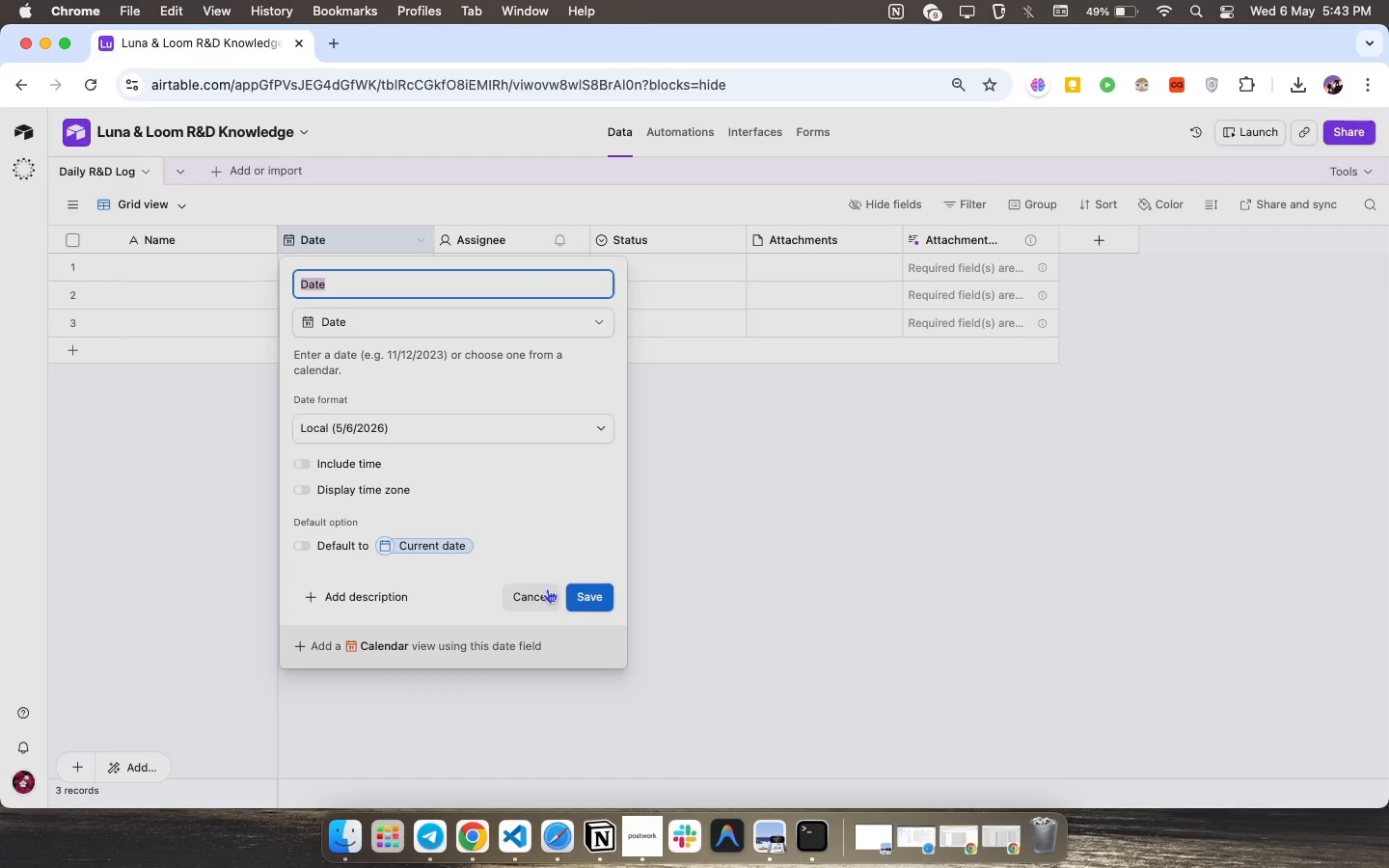 
left_click([573, 595])
 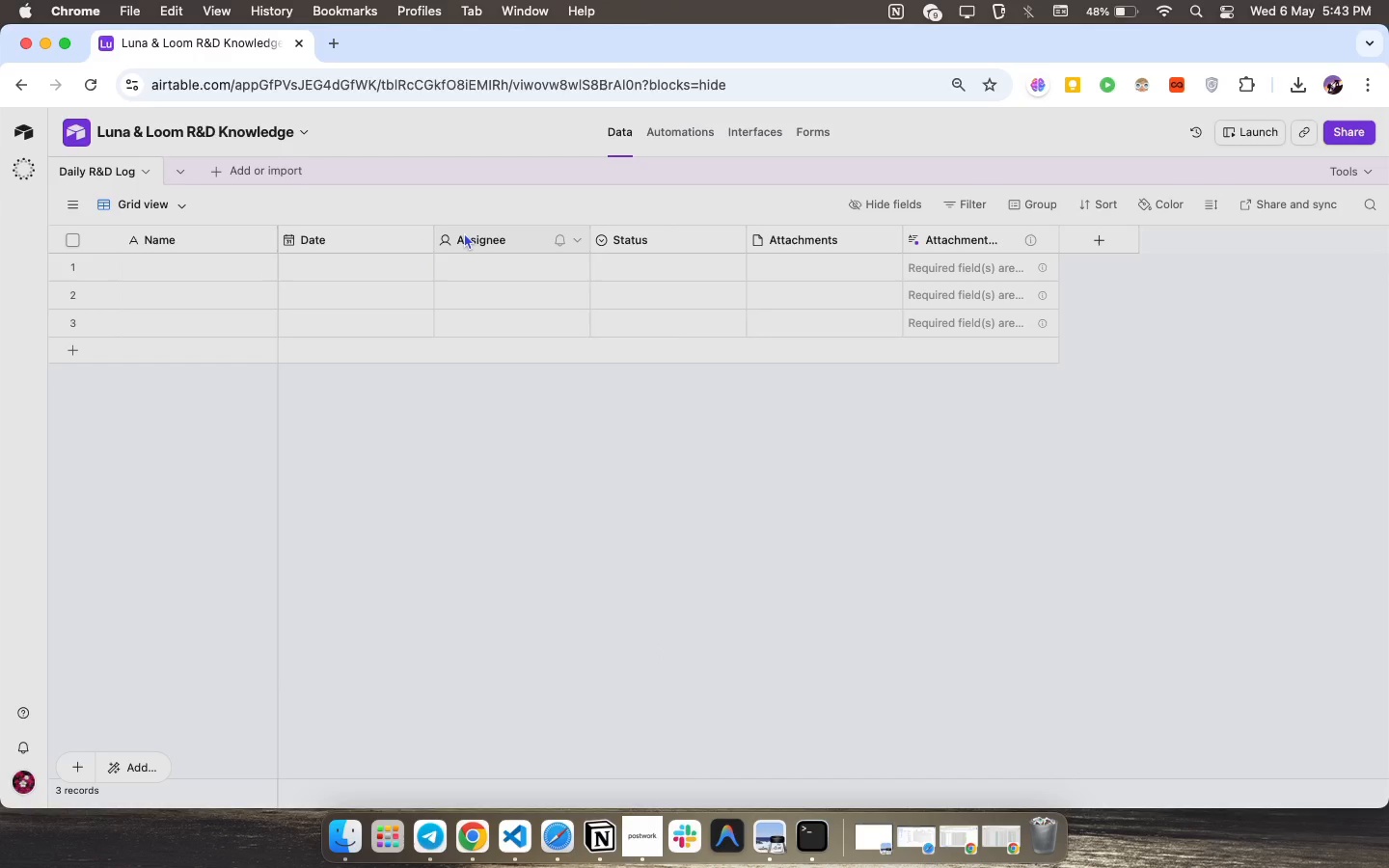 
double_click([464, 232])
 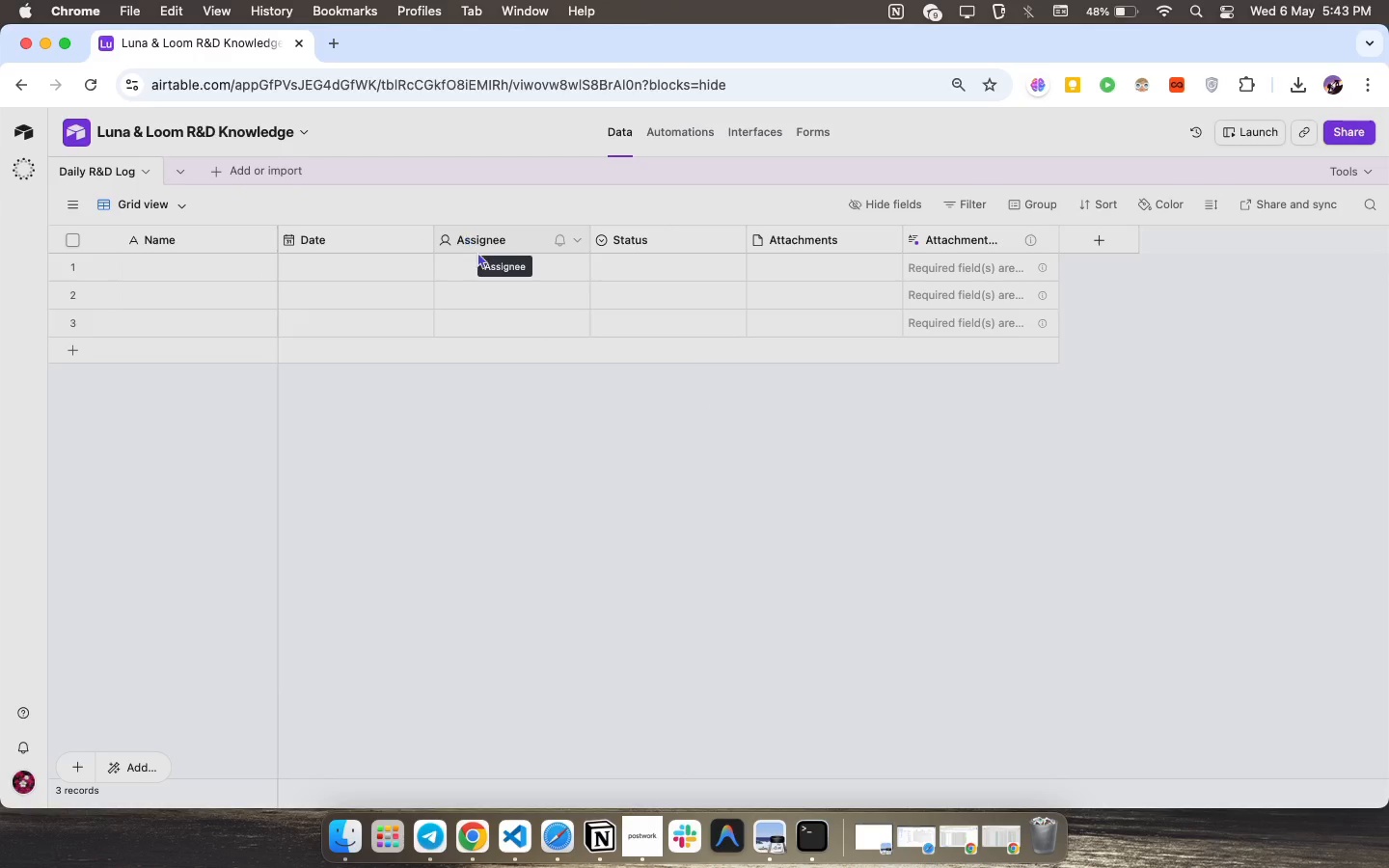 
triple_click([464, 232])
 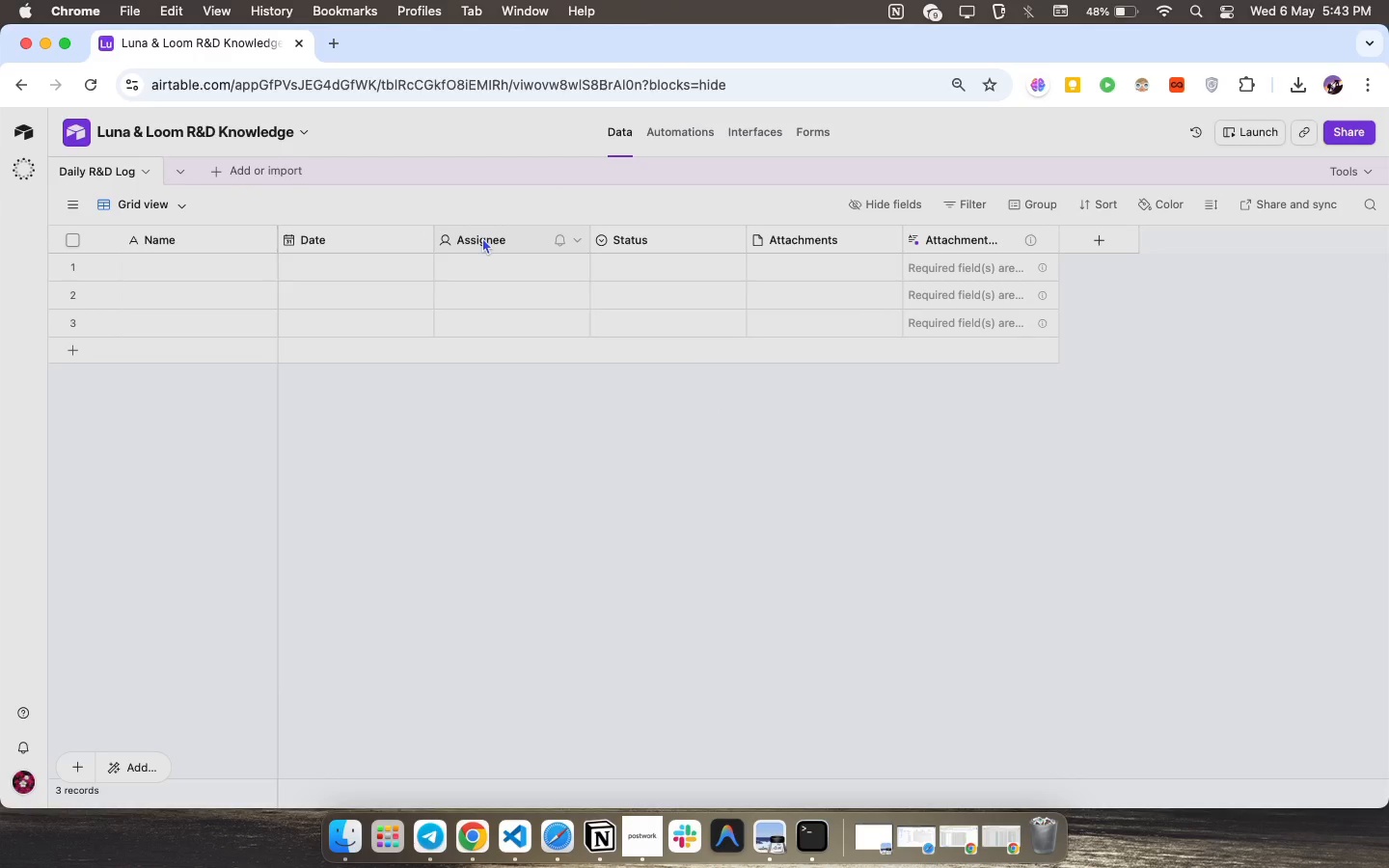 
double_click([482, 237])
 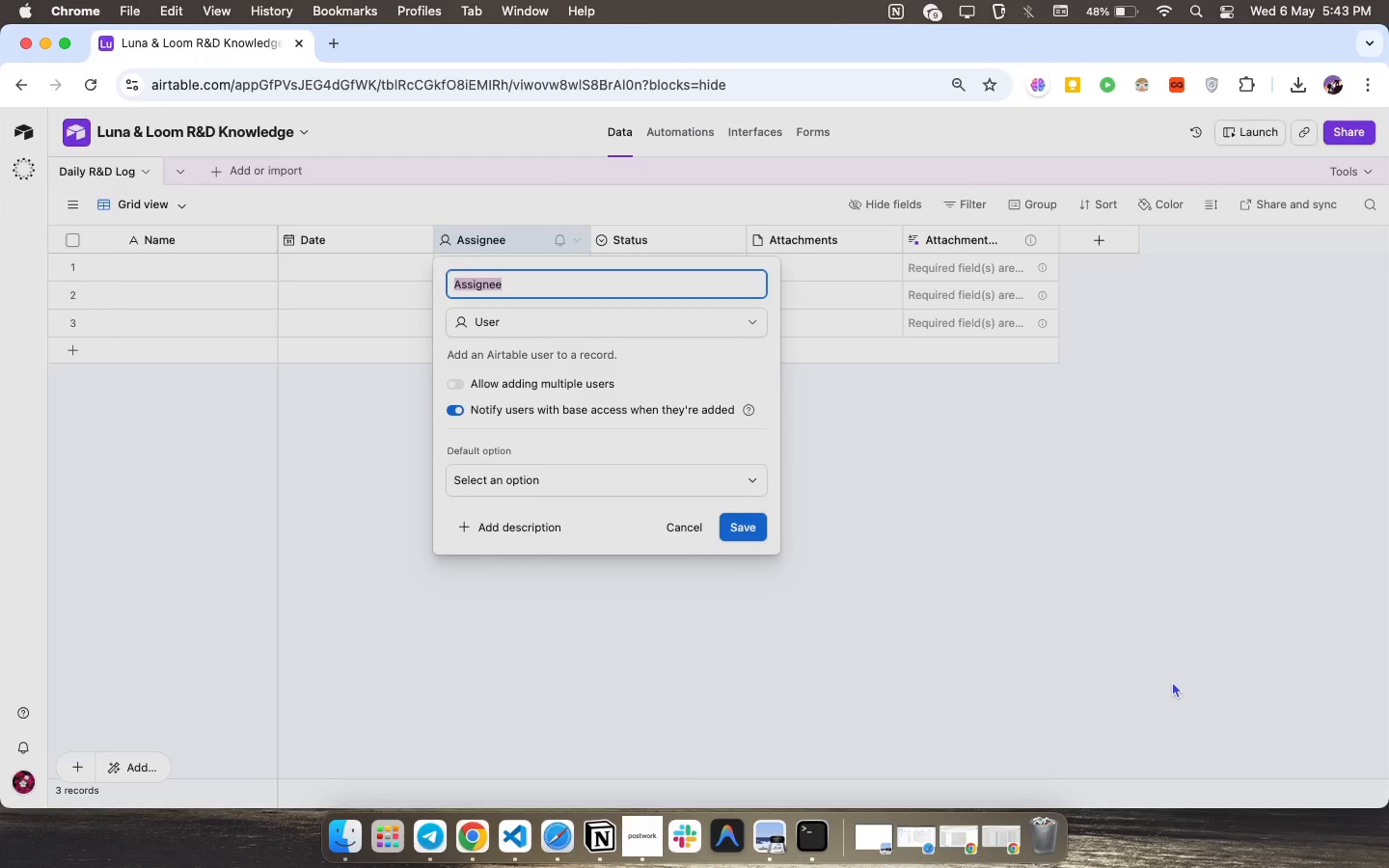 
type(K)
key(Backspace)
type(Learning Headline )
 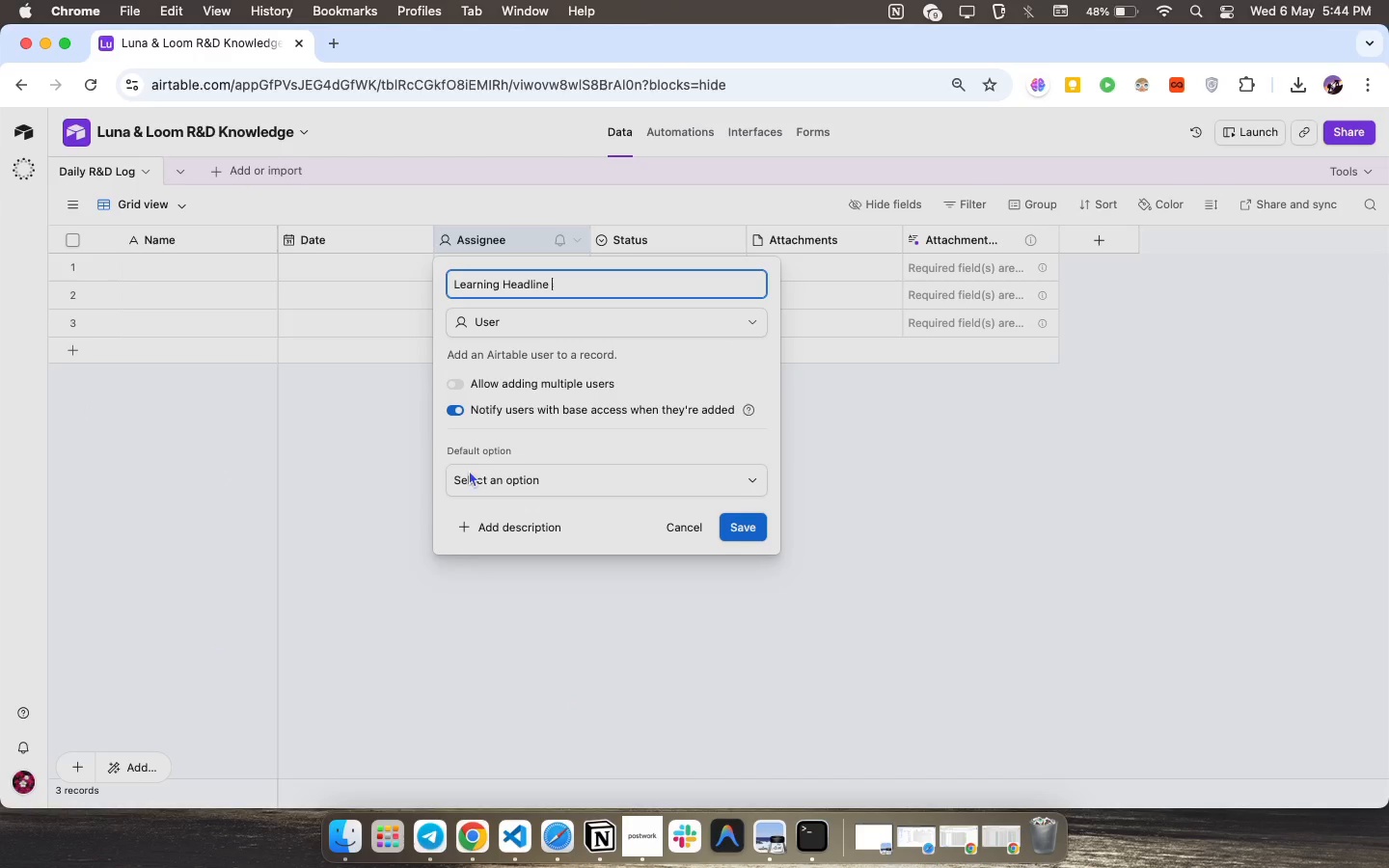 
wait(7.91)
 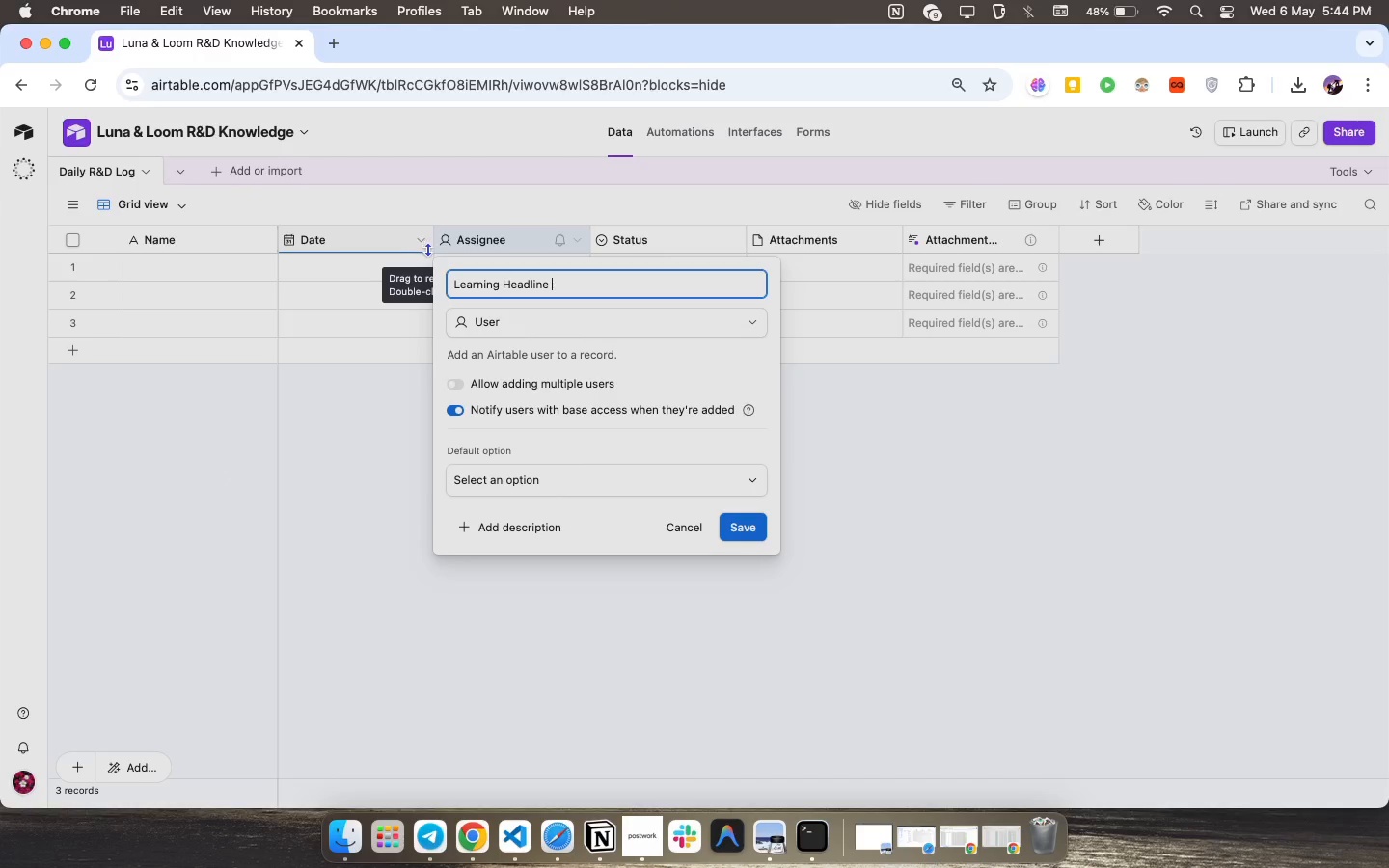 
left_click([527, 519])
 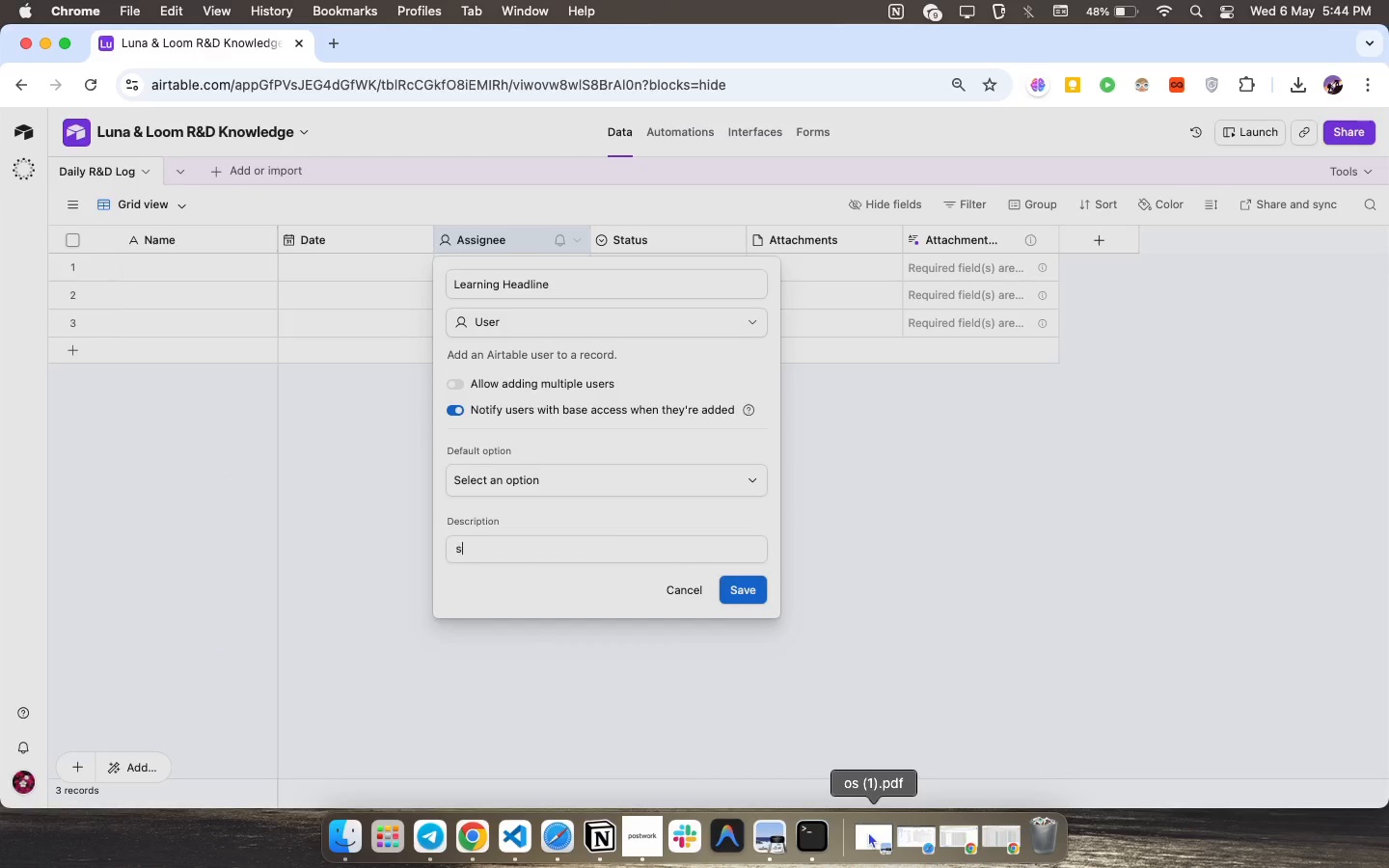 
type(short insight title)
 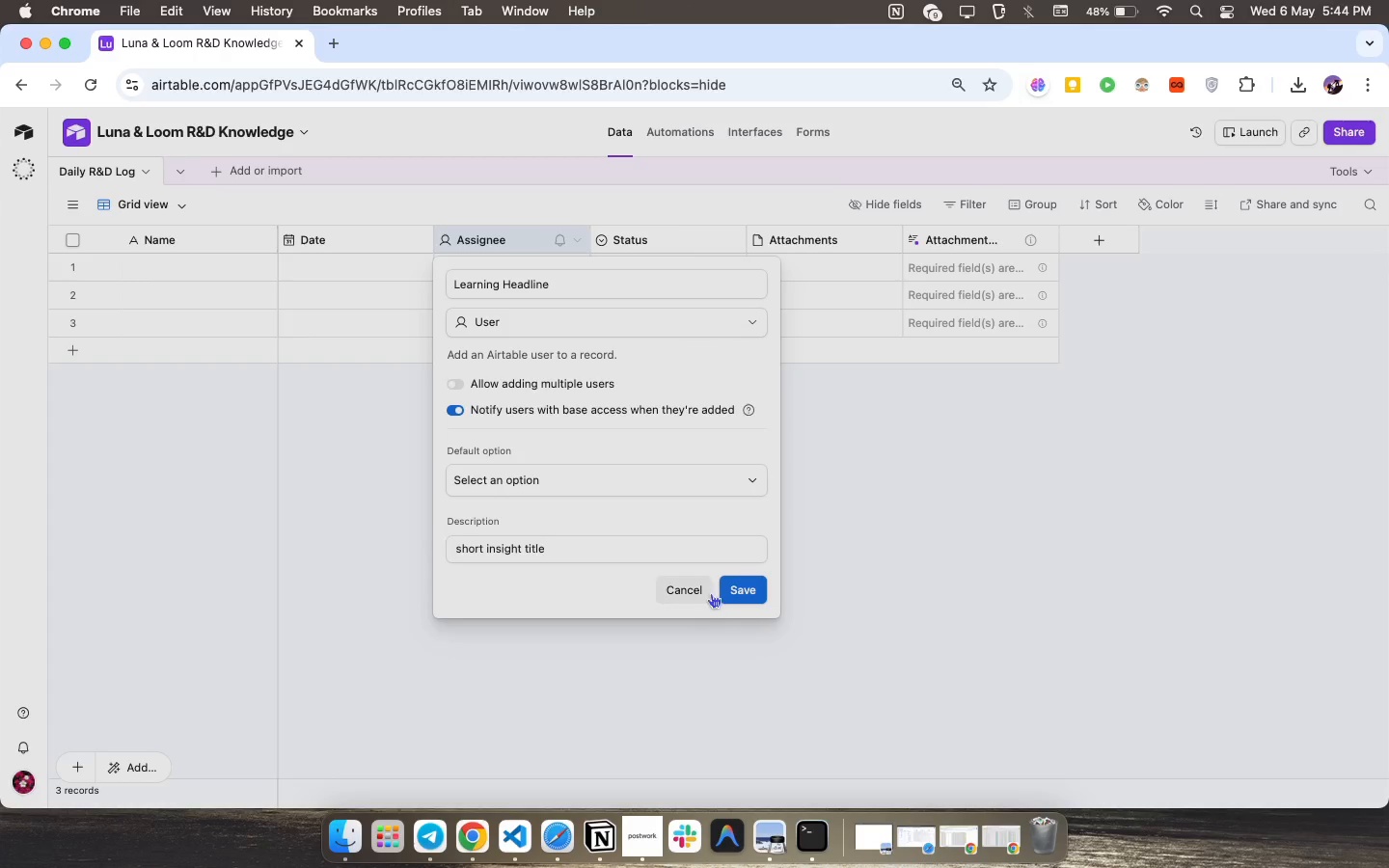 
left_click([733, 585])
 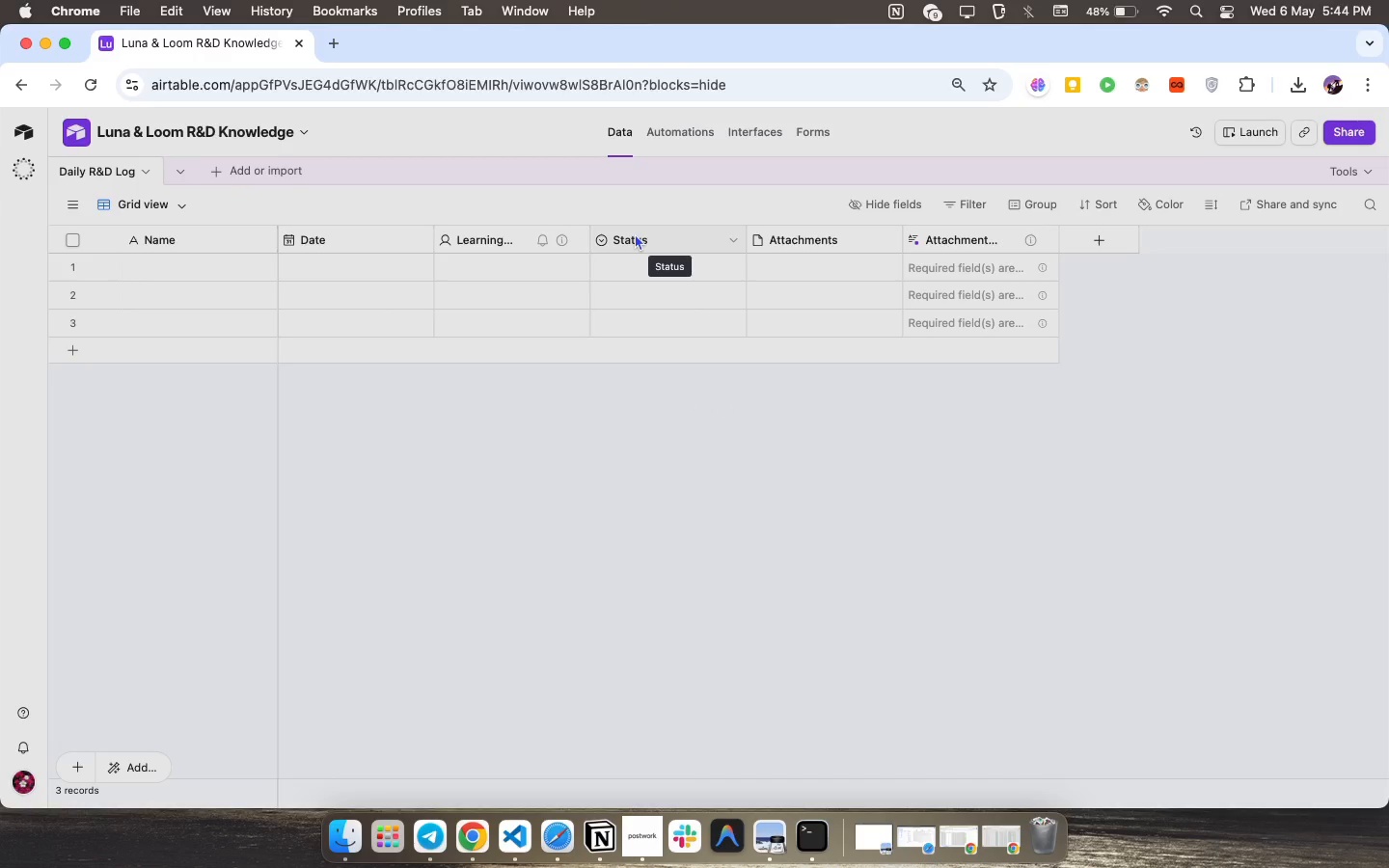 
wait(12.07)
 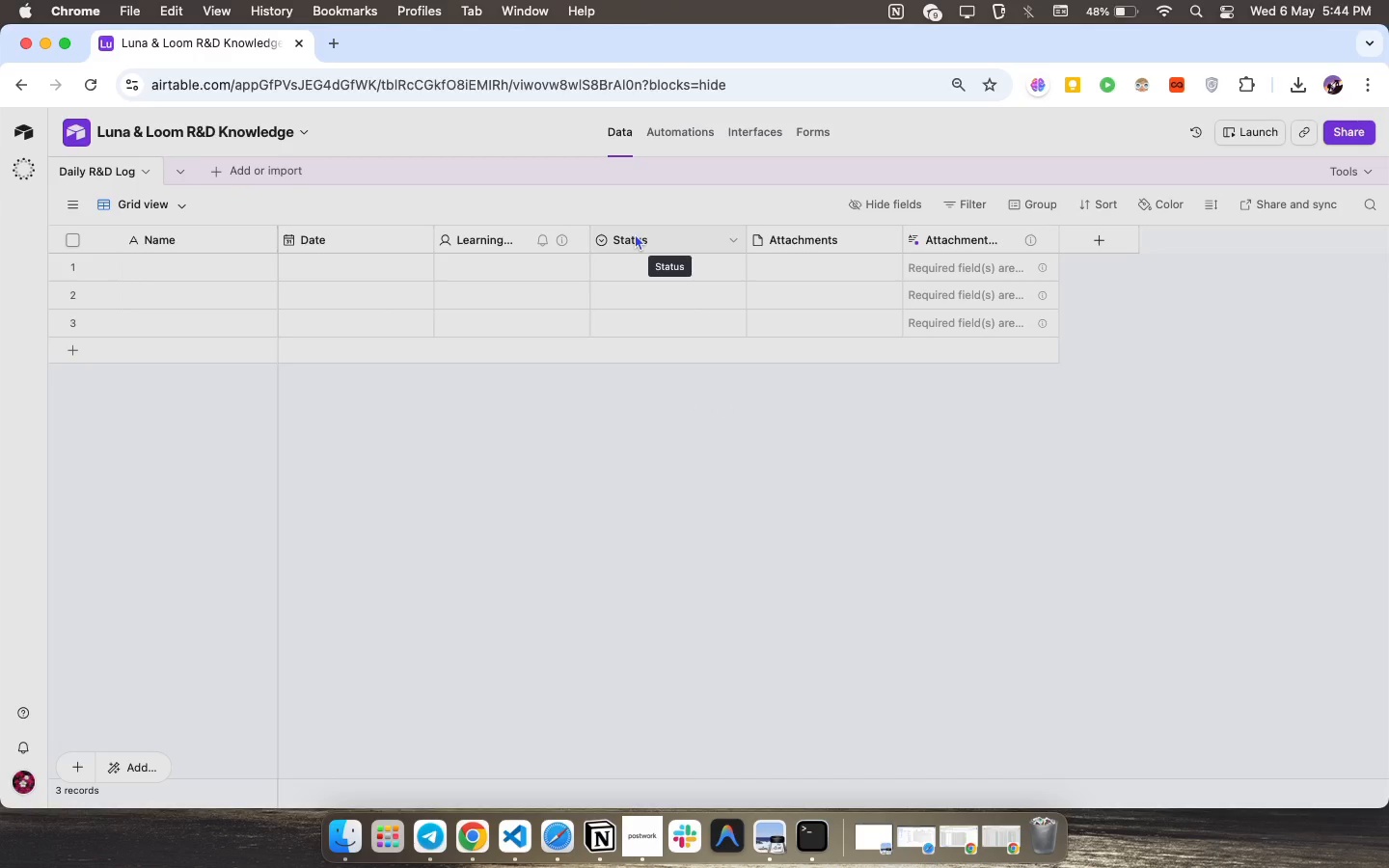 
double_click([635, 233])
 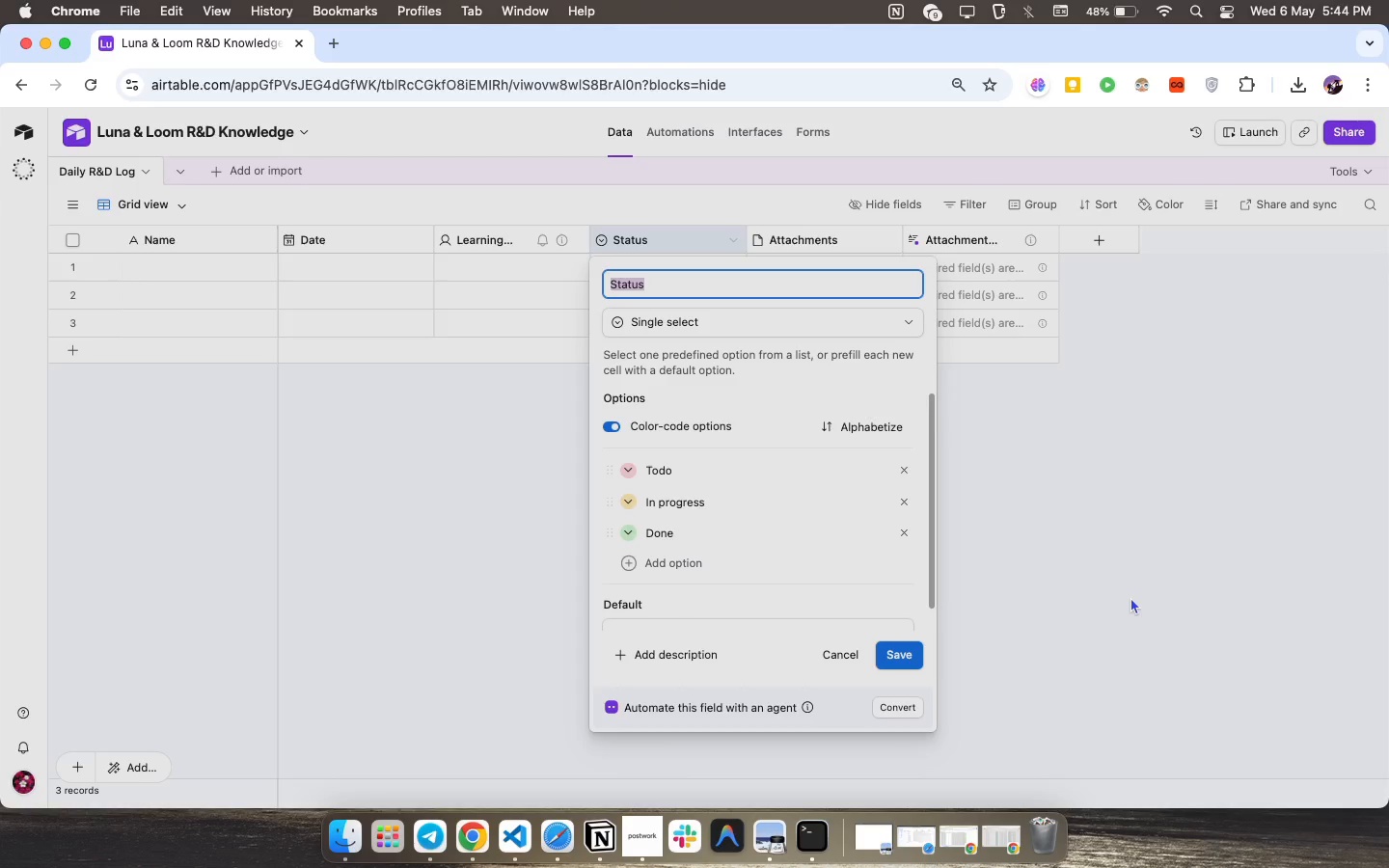 
type(Detail Notes)
 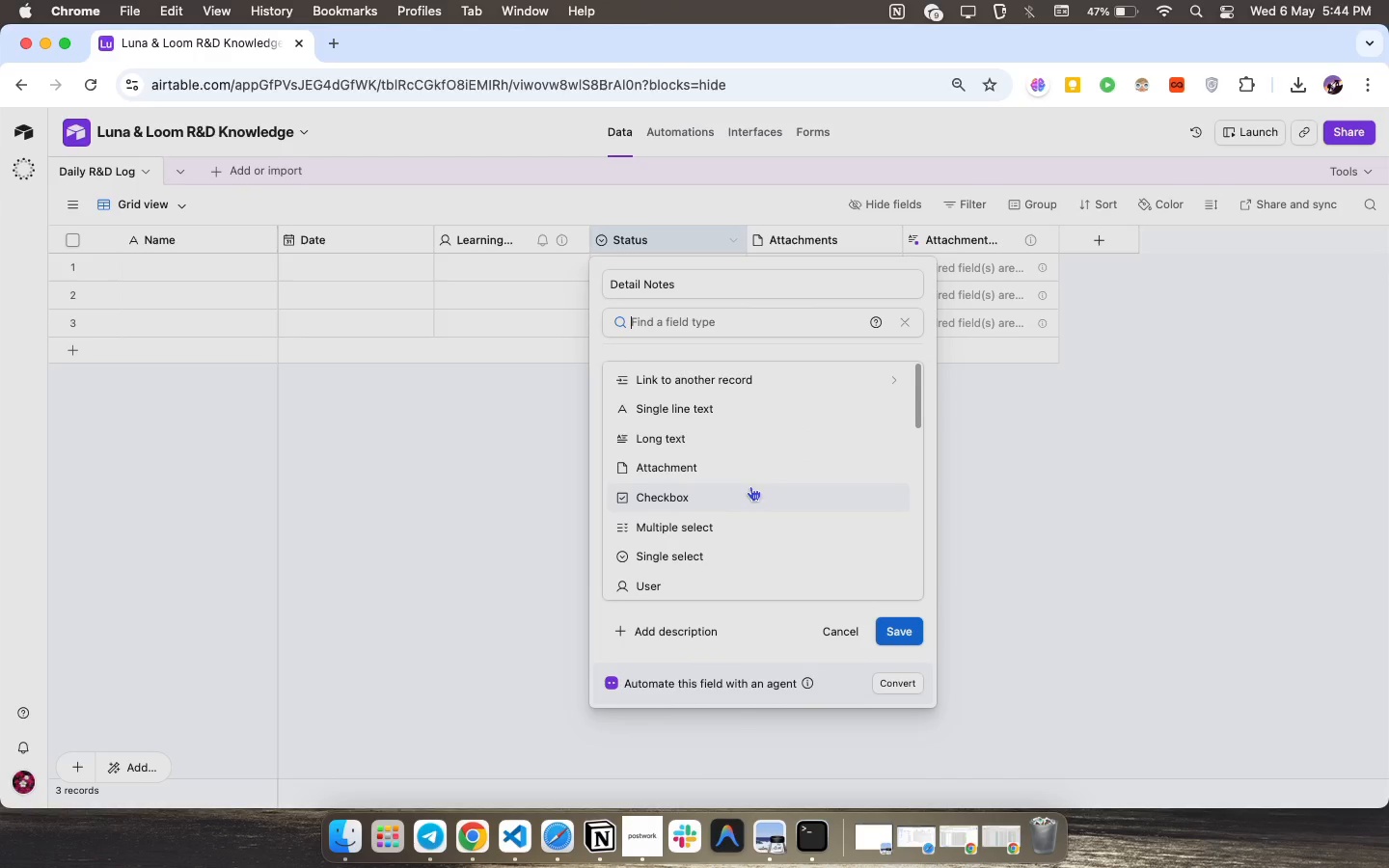 
left_click([653, 435])
 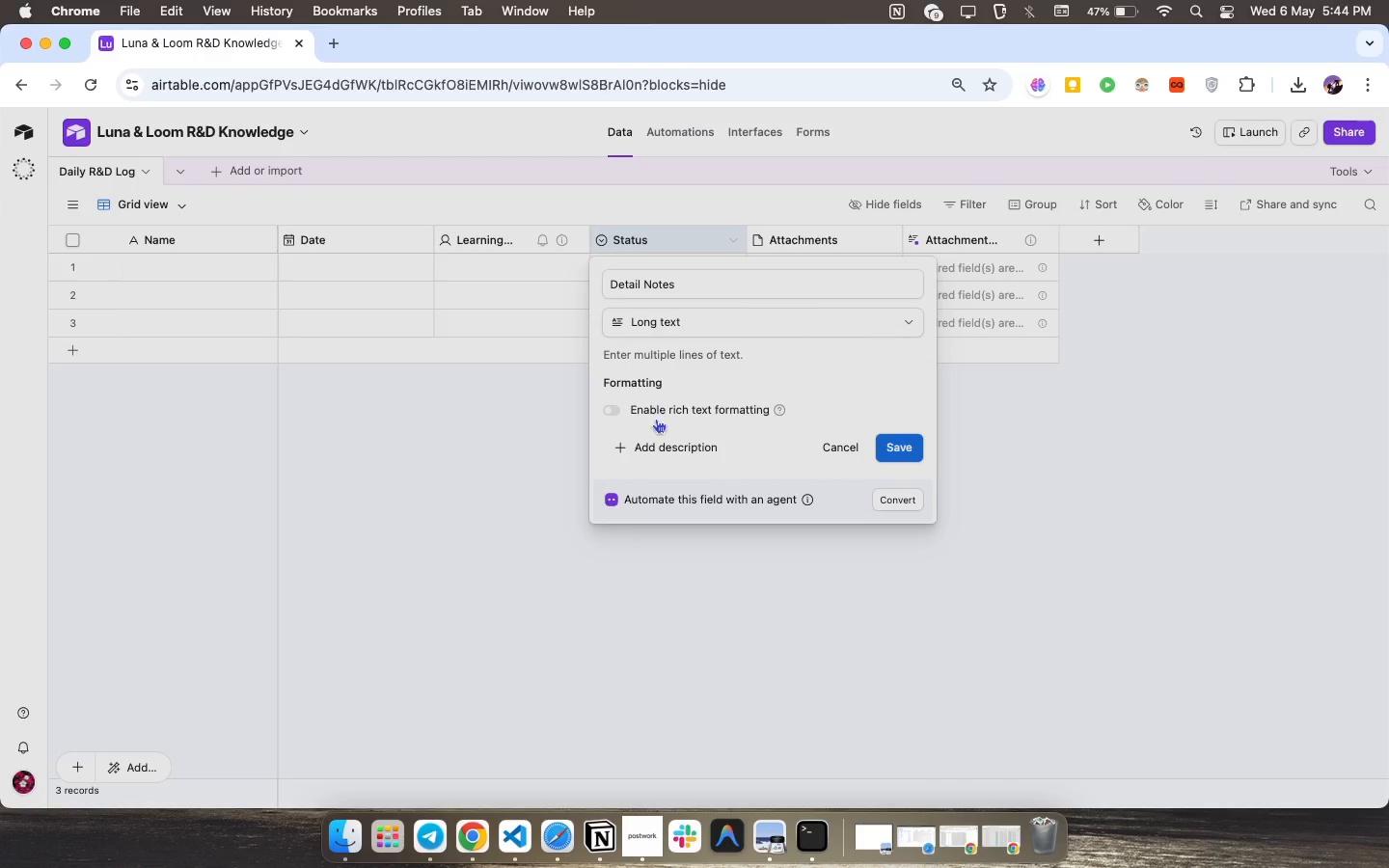 
wait(8.57)
 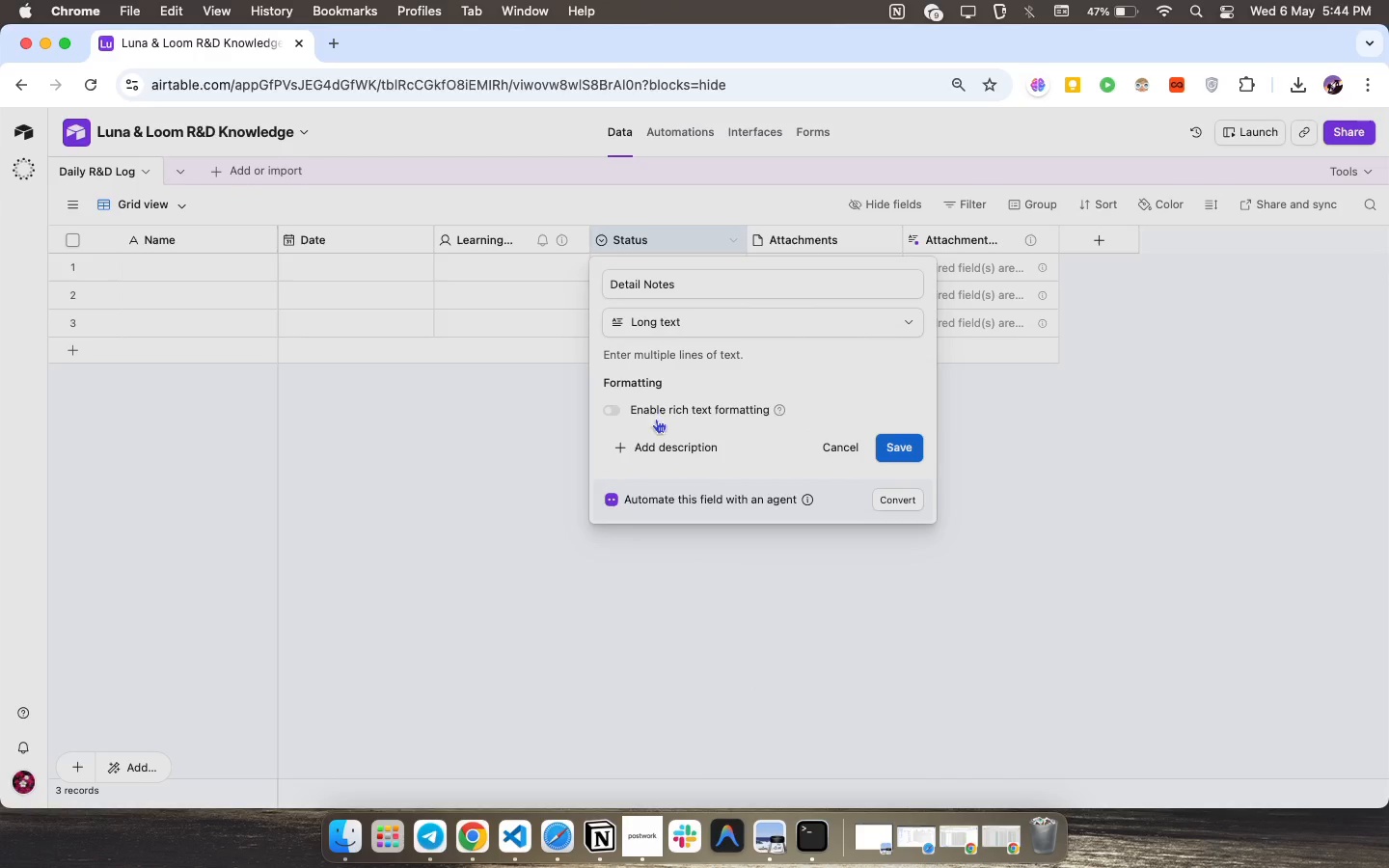 
left_click([613, 407])
 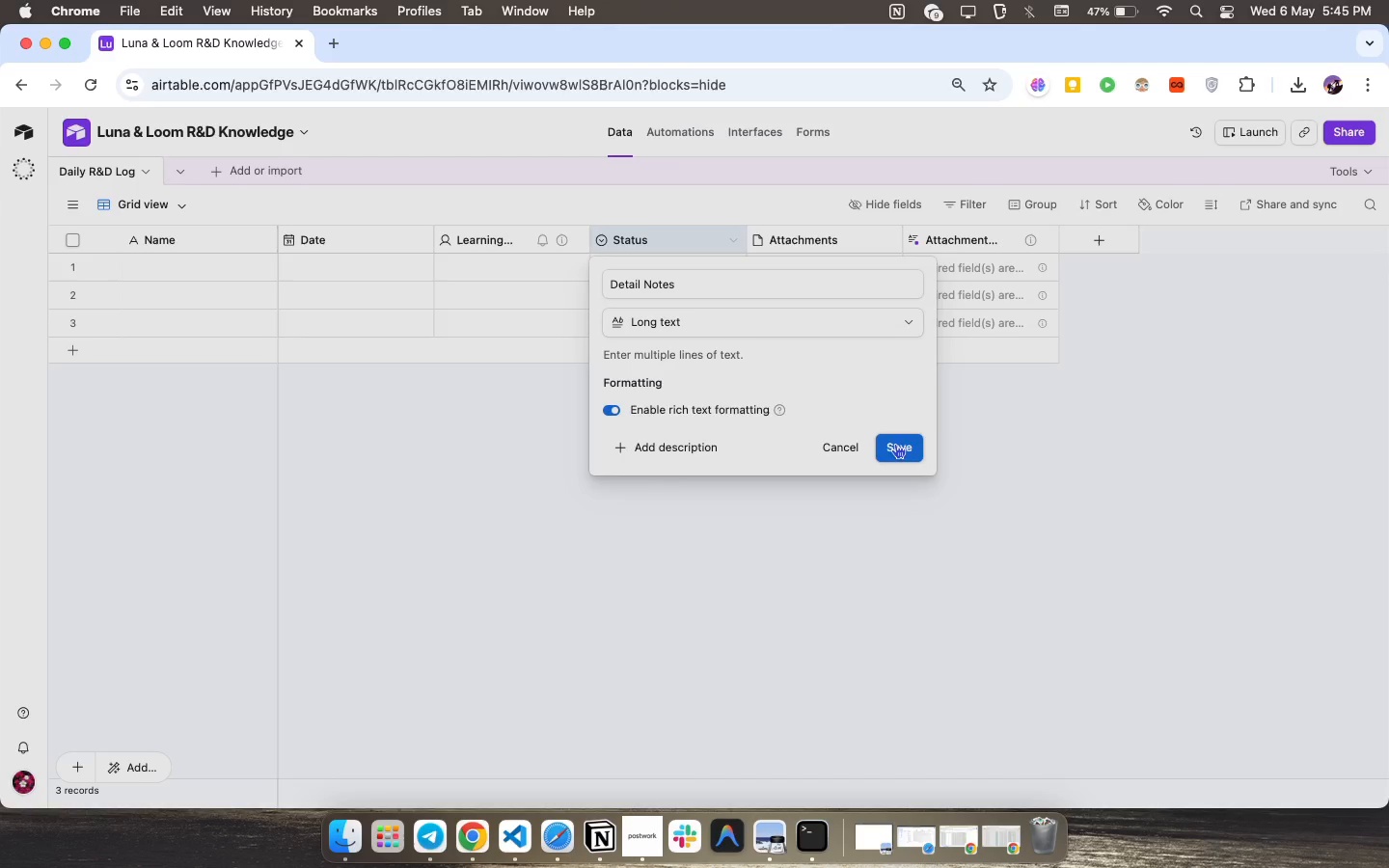 
left_click([895, 444])
 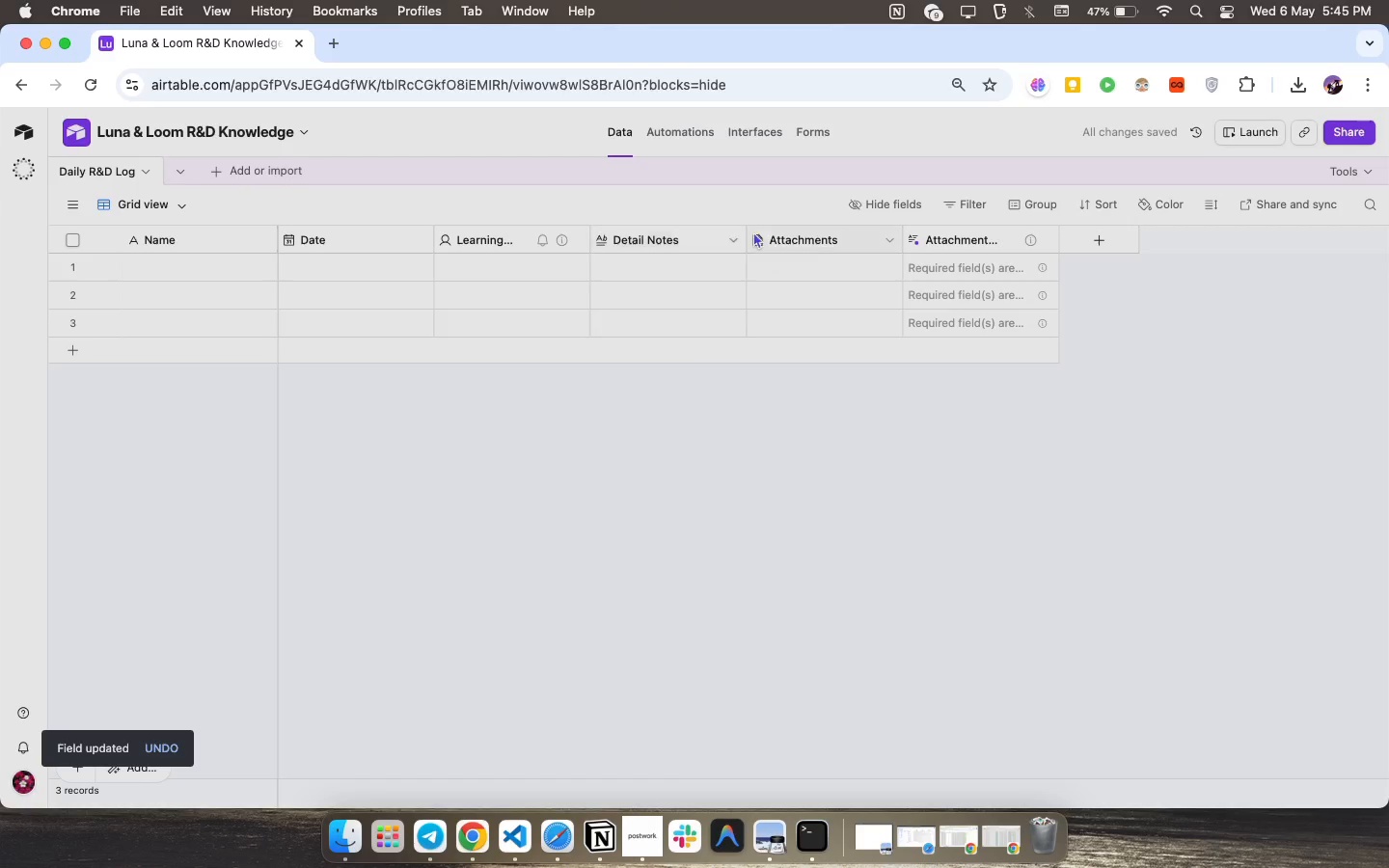 
double_click([811, 231])
 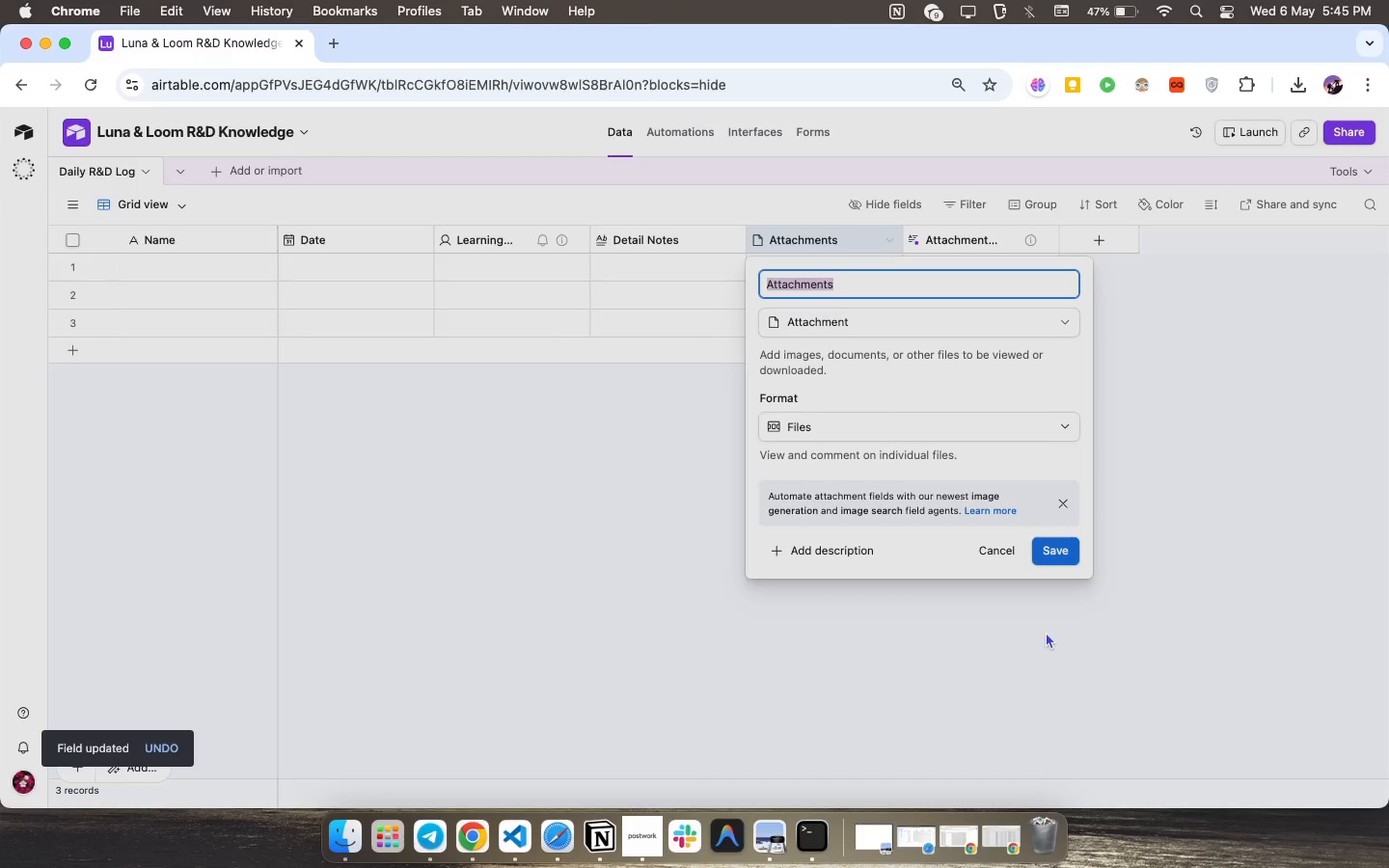 
type(Category)
 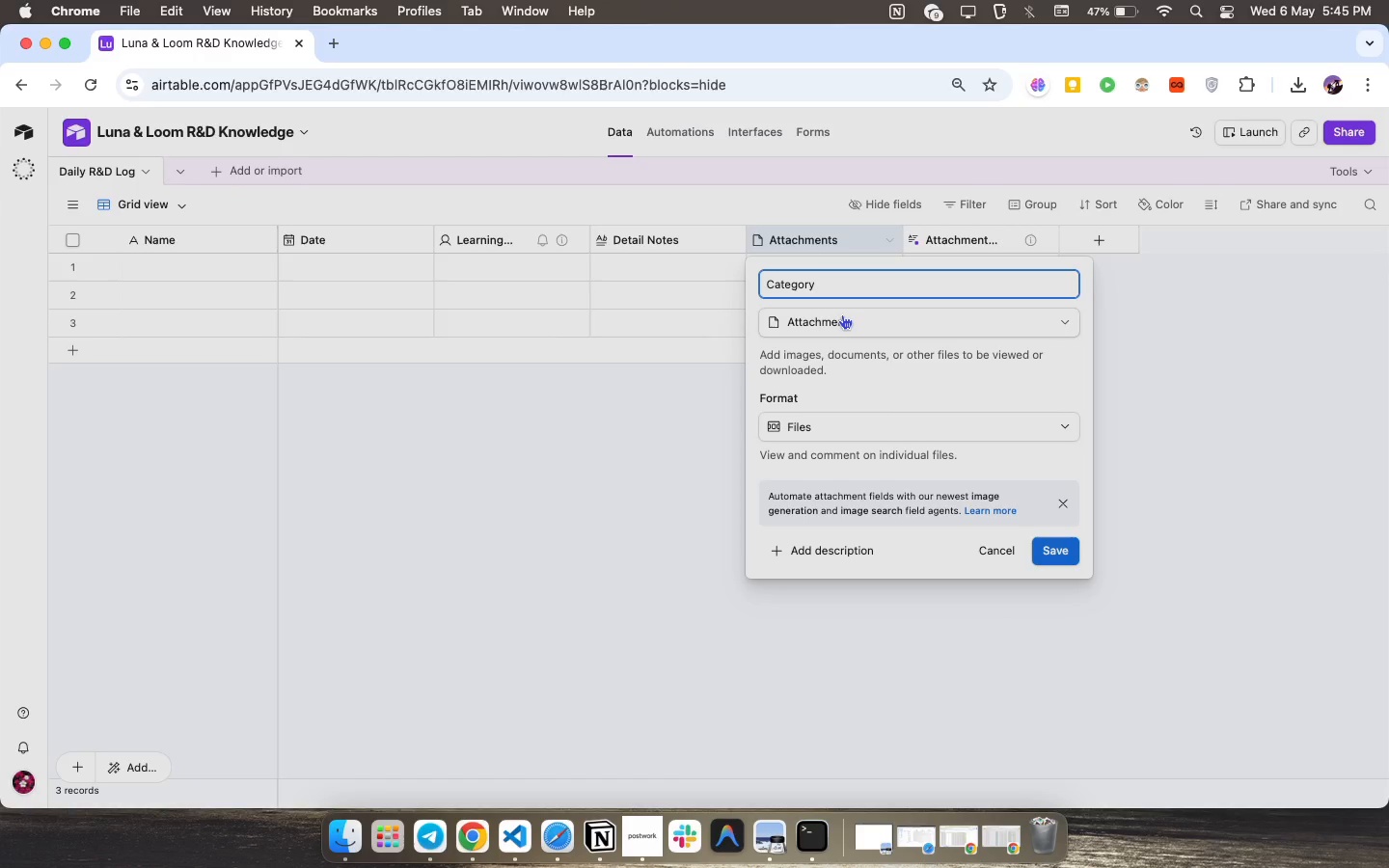 
left_click([842, 314])
 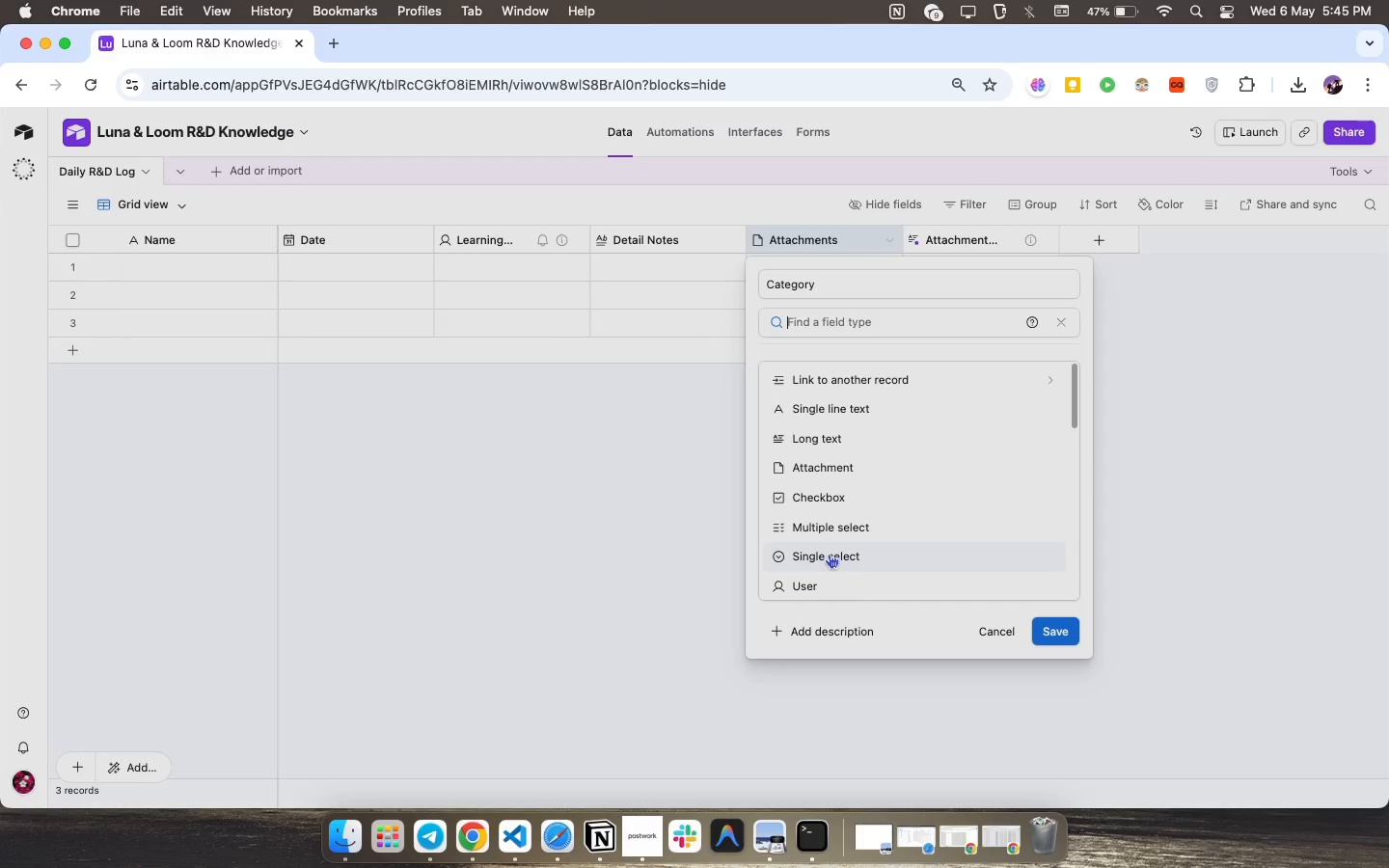 
left_click([831, 550])
 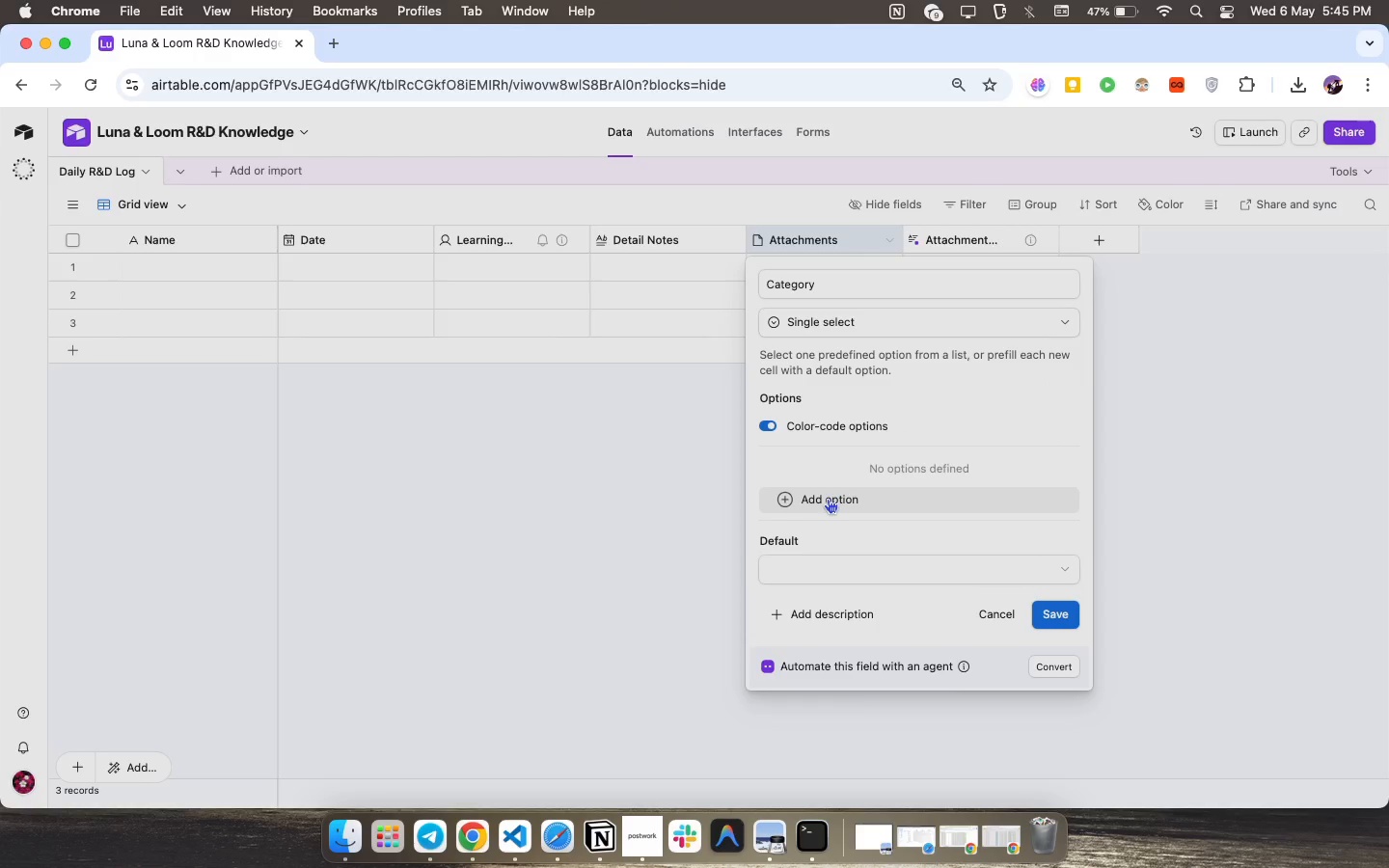 
left_click([828, 499])
 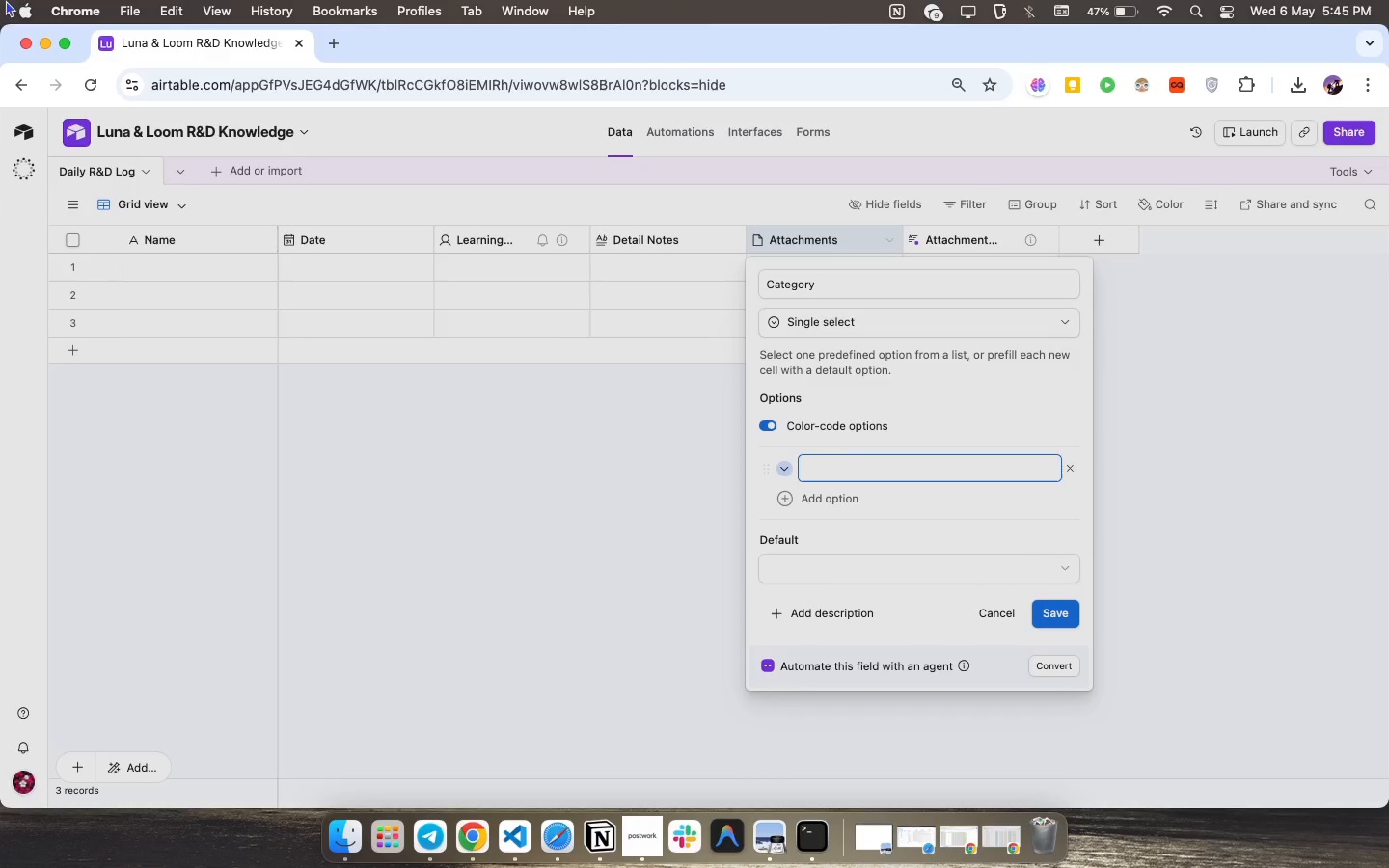 
wait(9.48)
 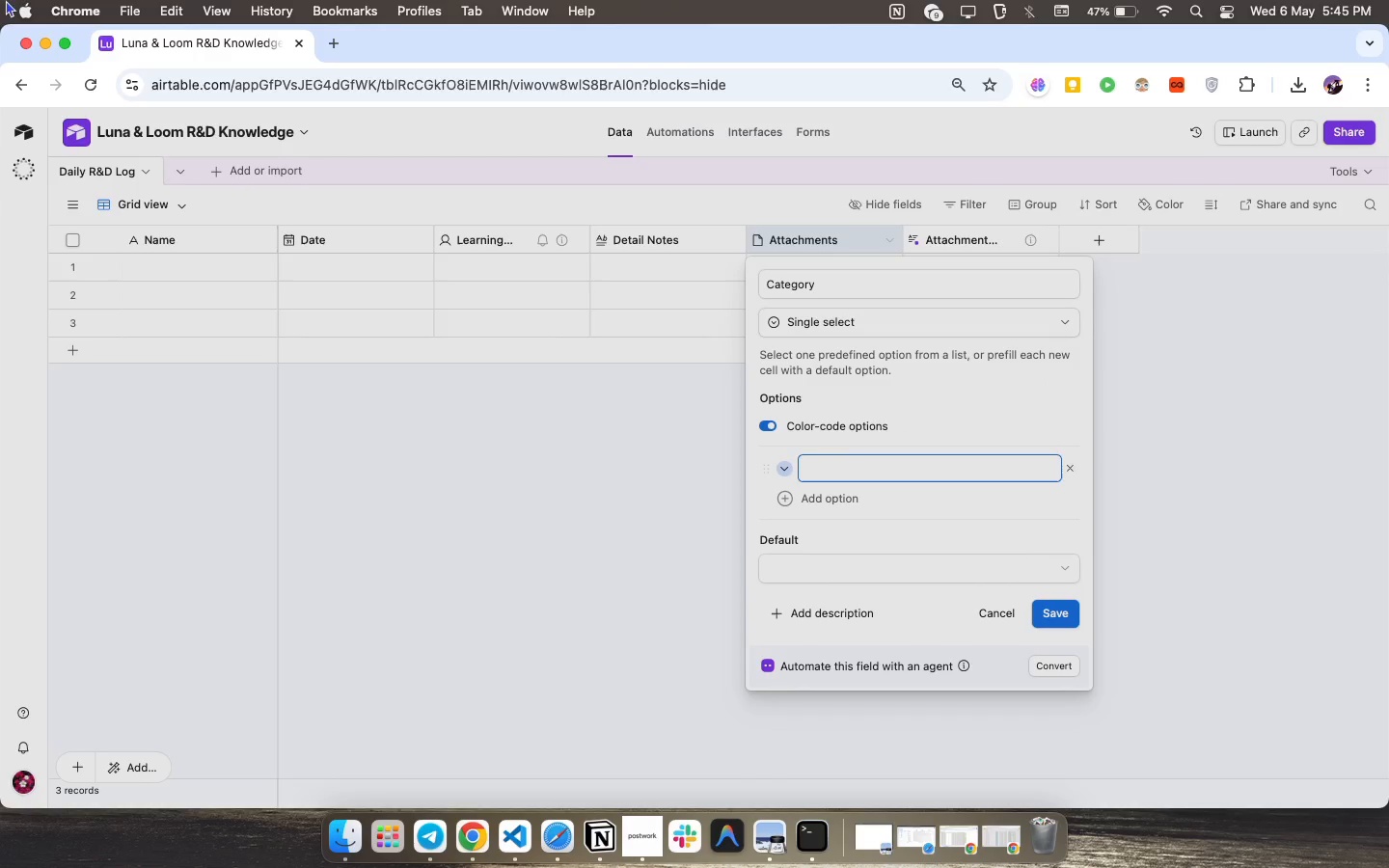 
type(Natural Dyeing)
 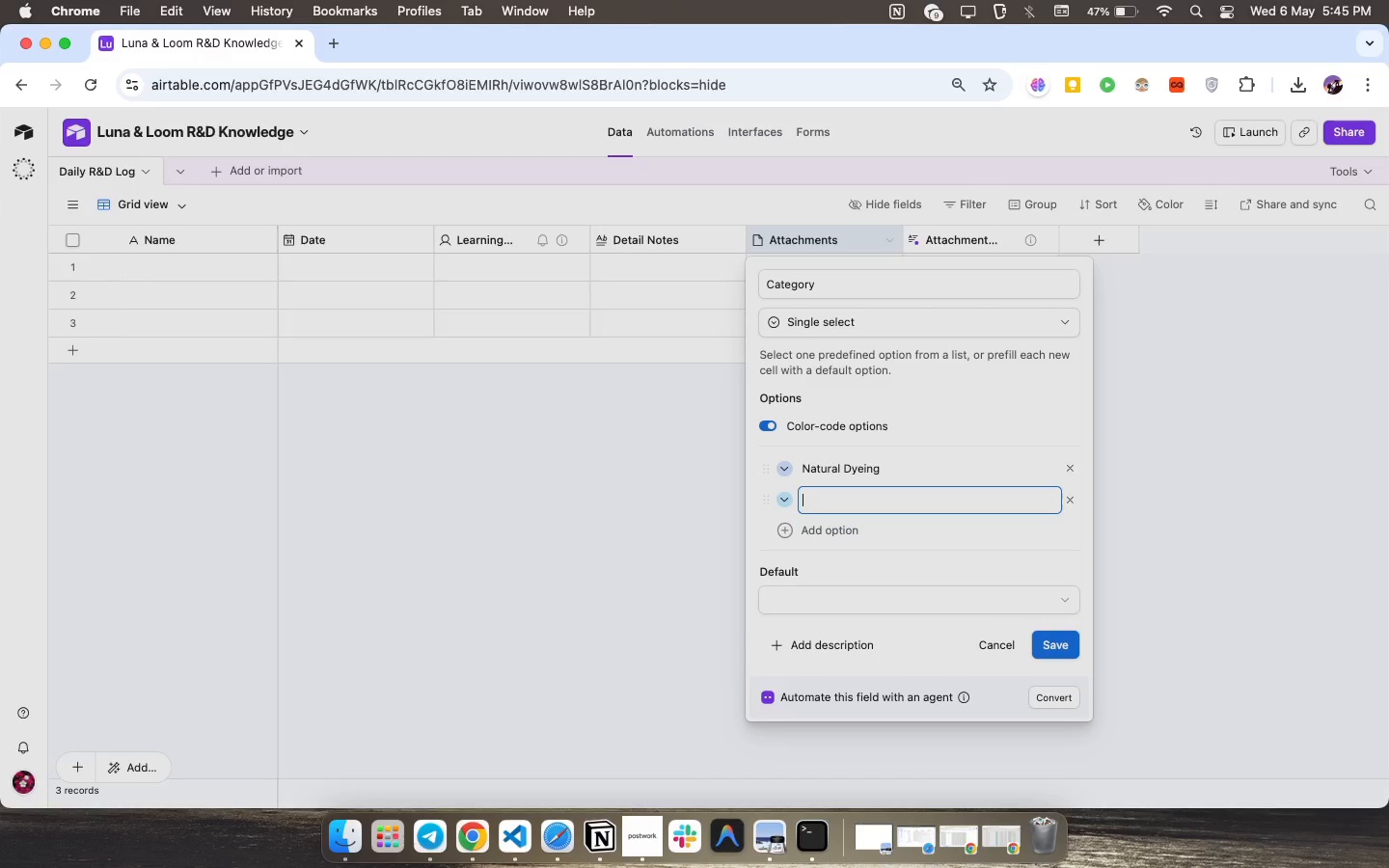 
key(Enter)
 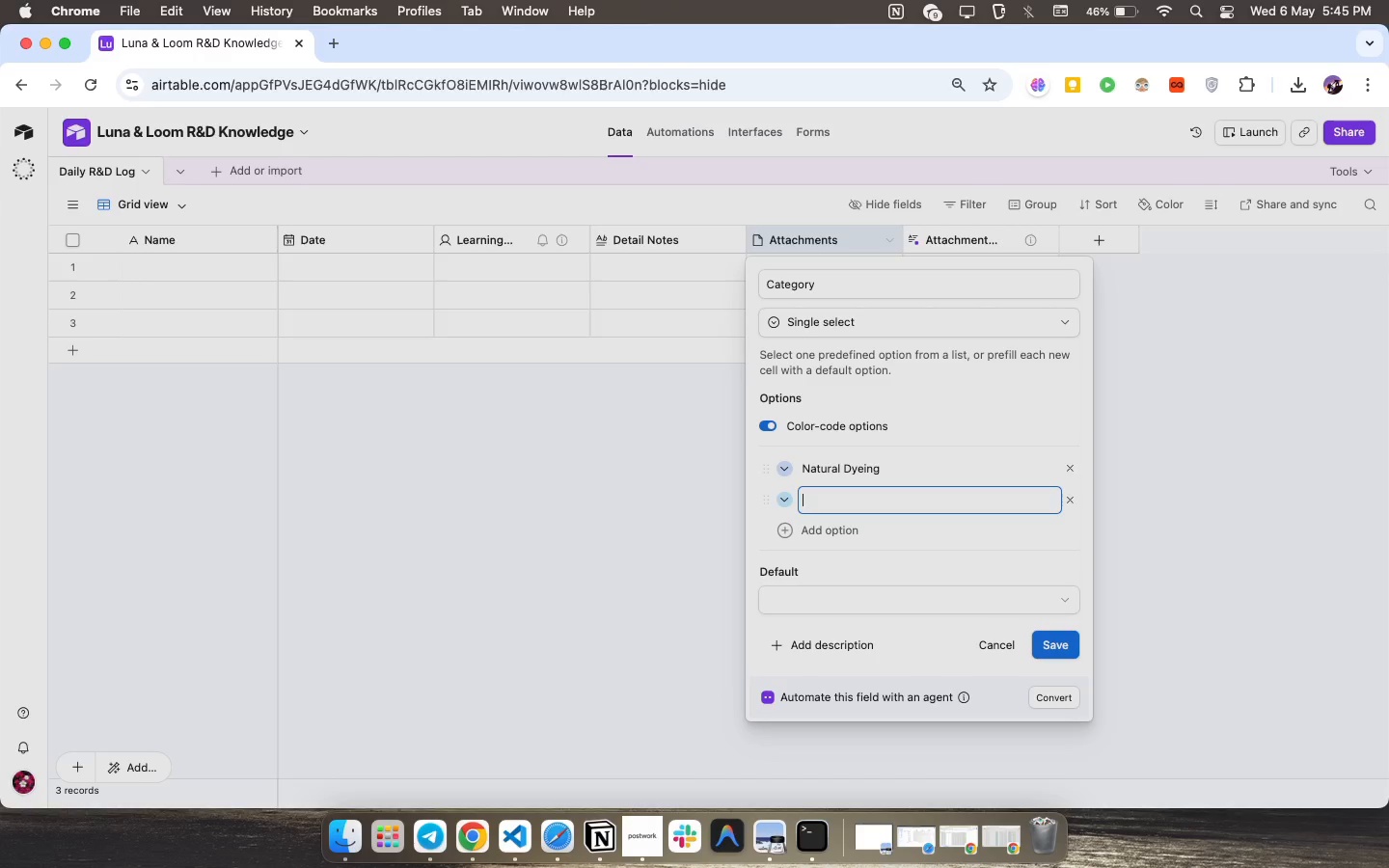 
type(Loom Mechanics)
 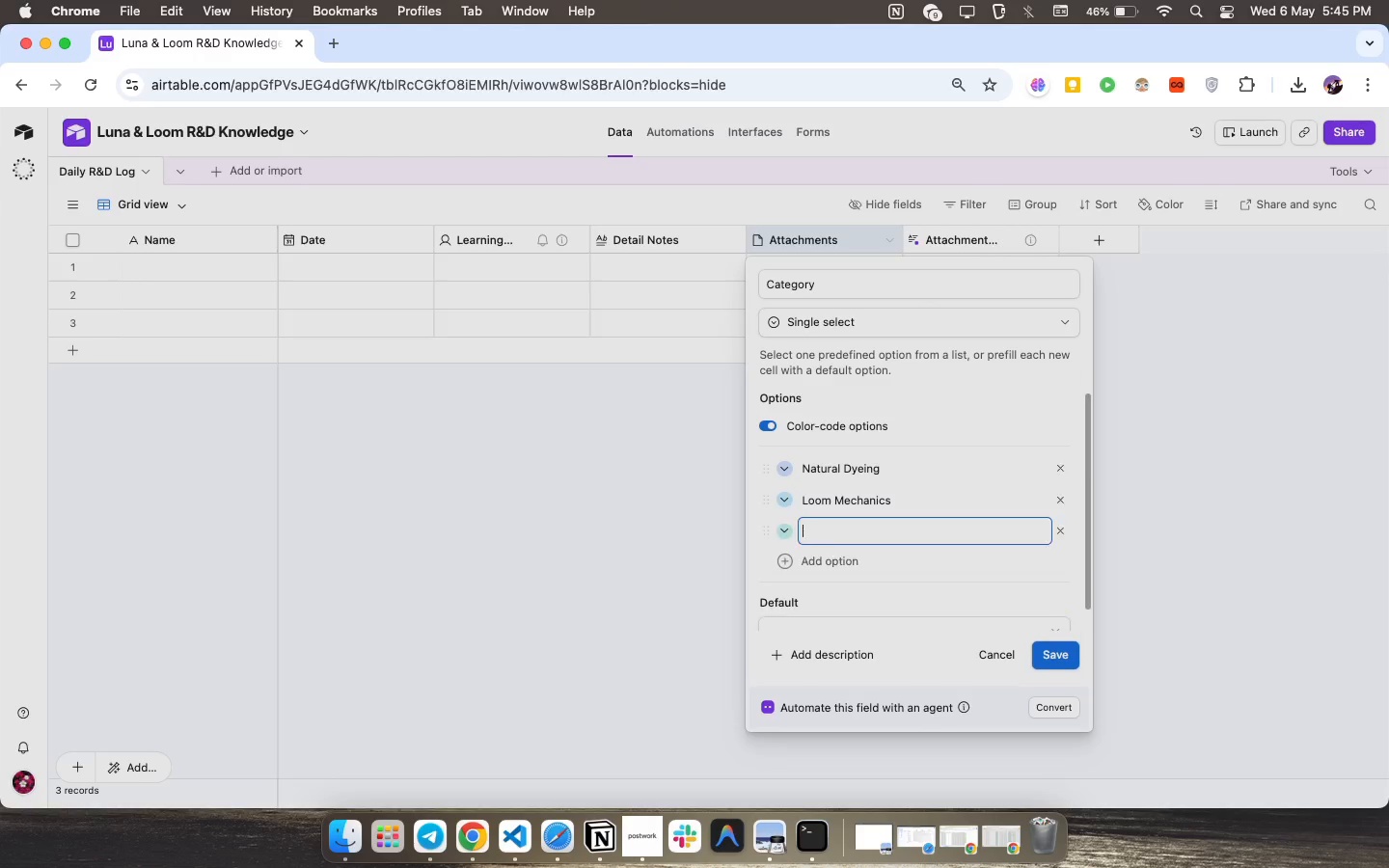 
key(Enter)
 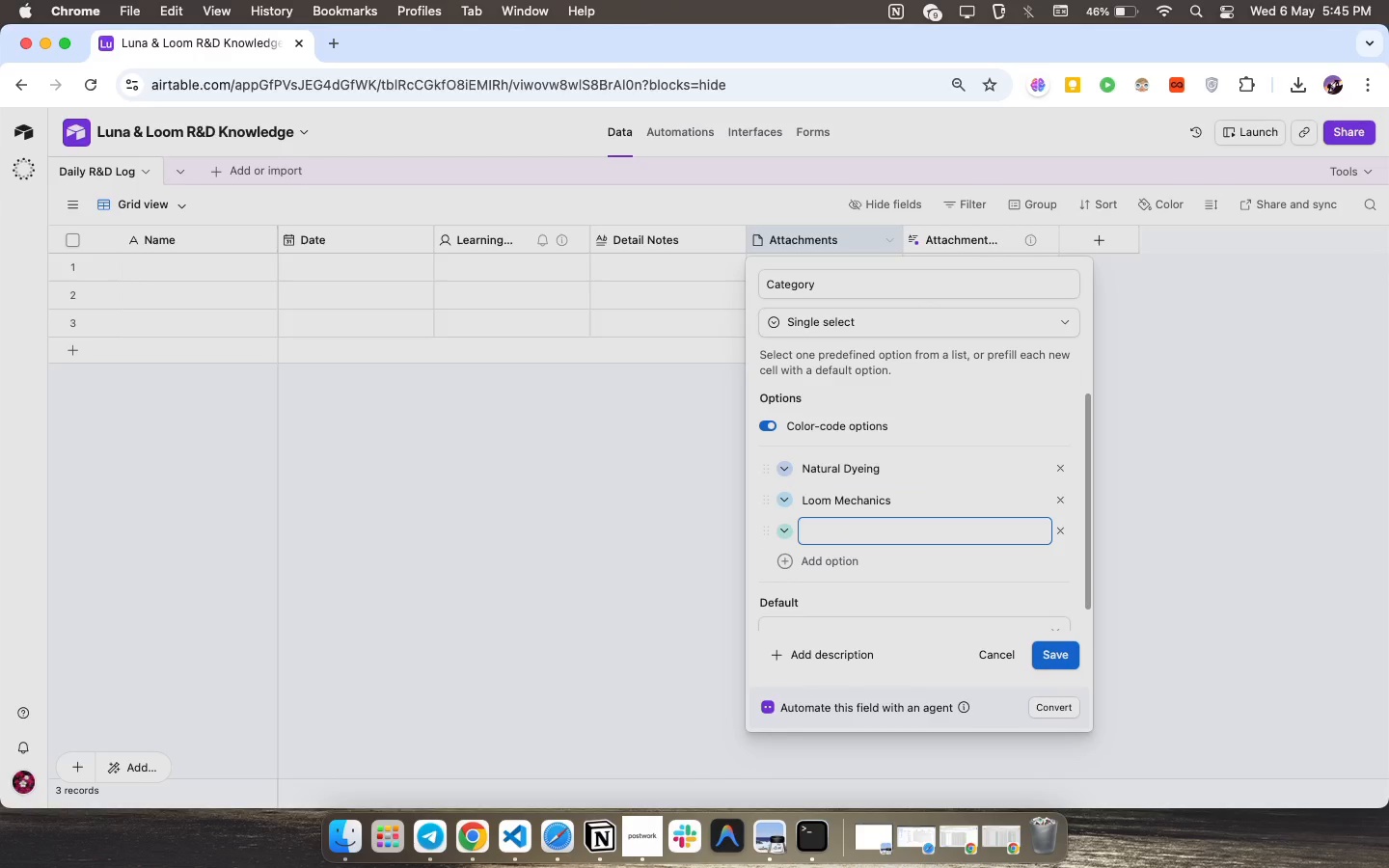 
type(Marketing)
 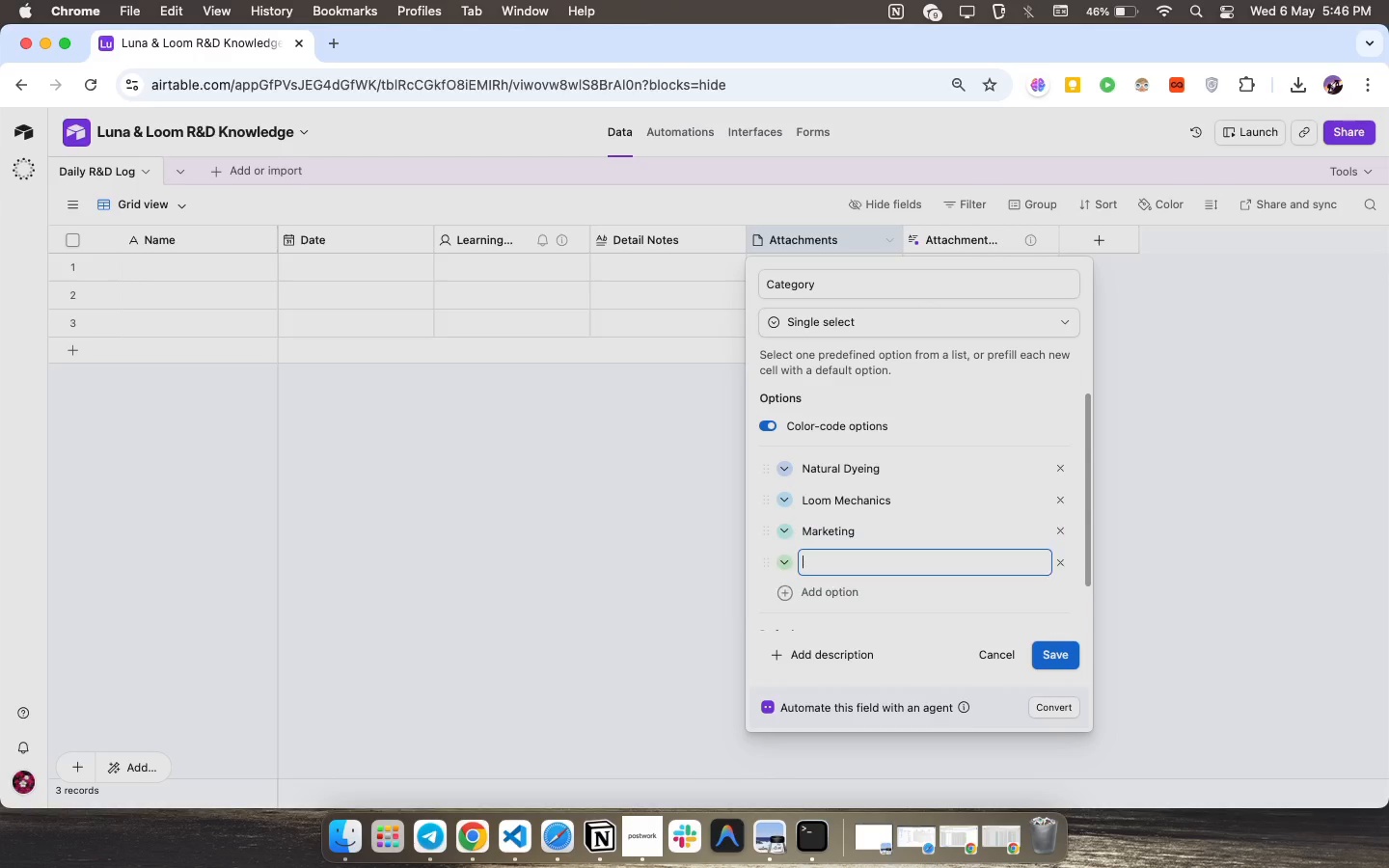 
key(Enter)
 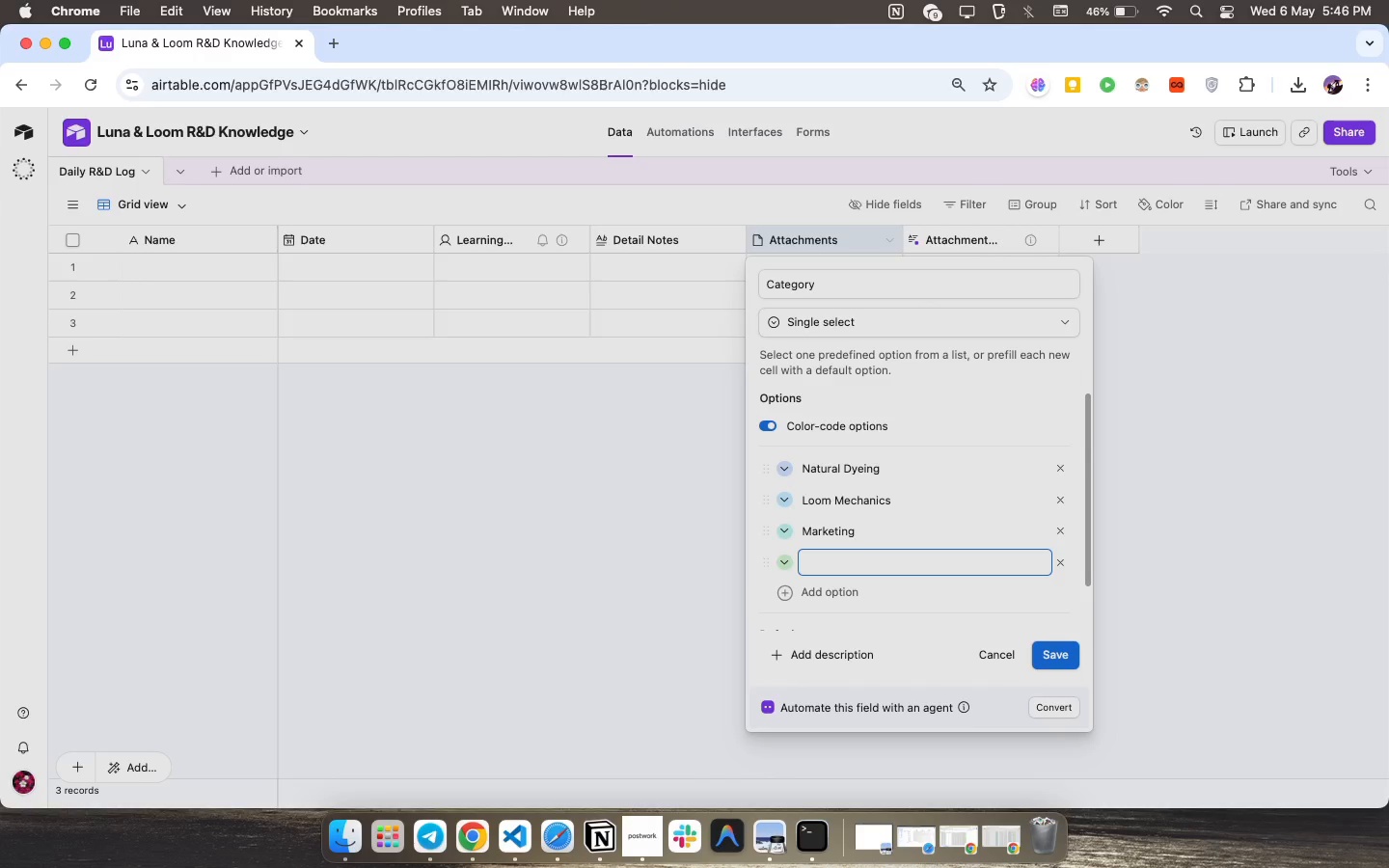 
type(Supply Chain)
 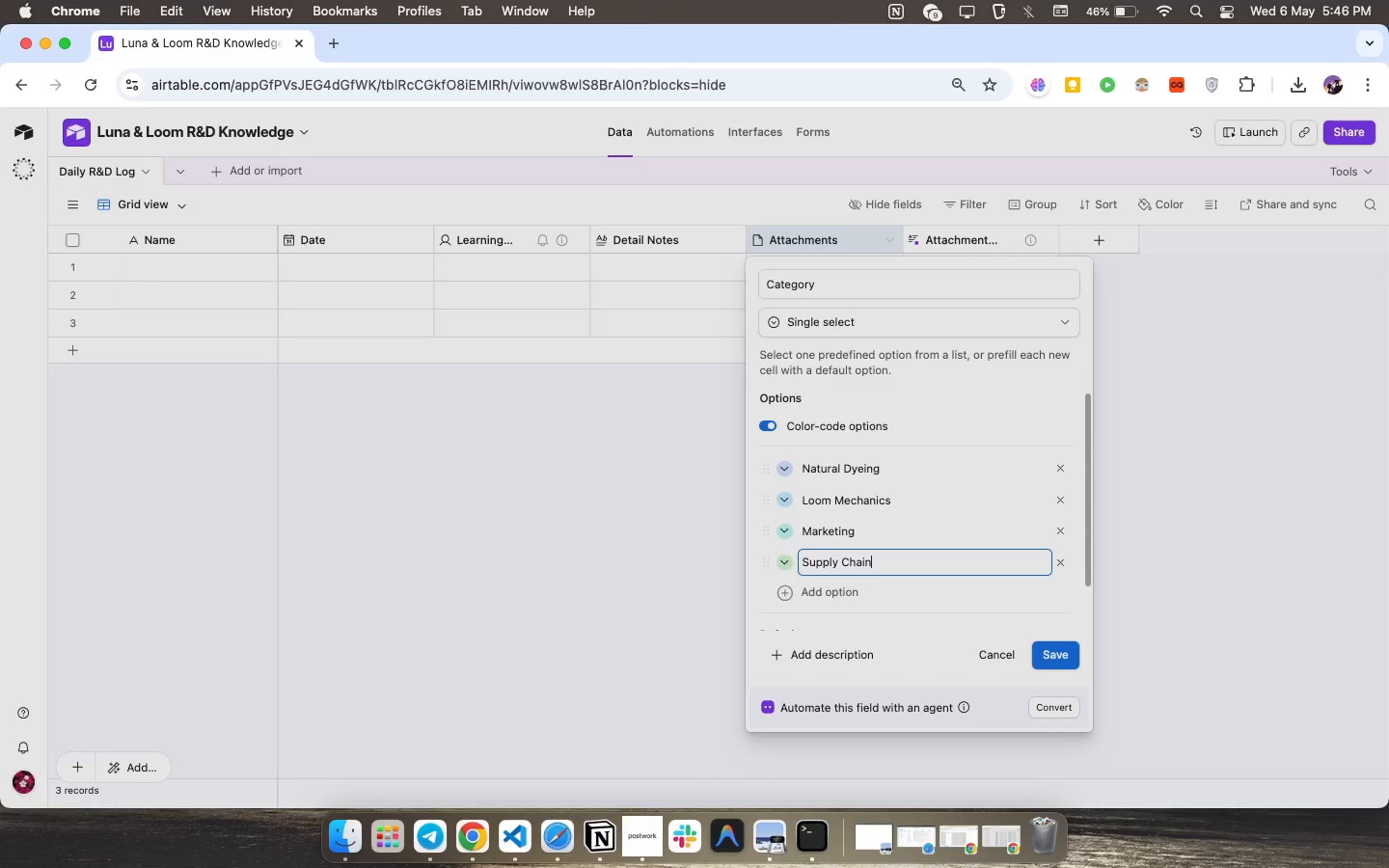 
key(Enter)
 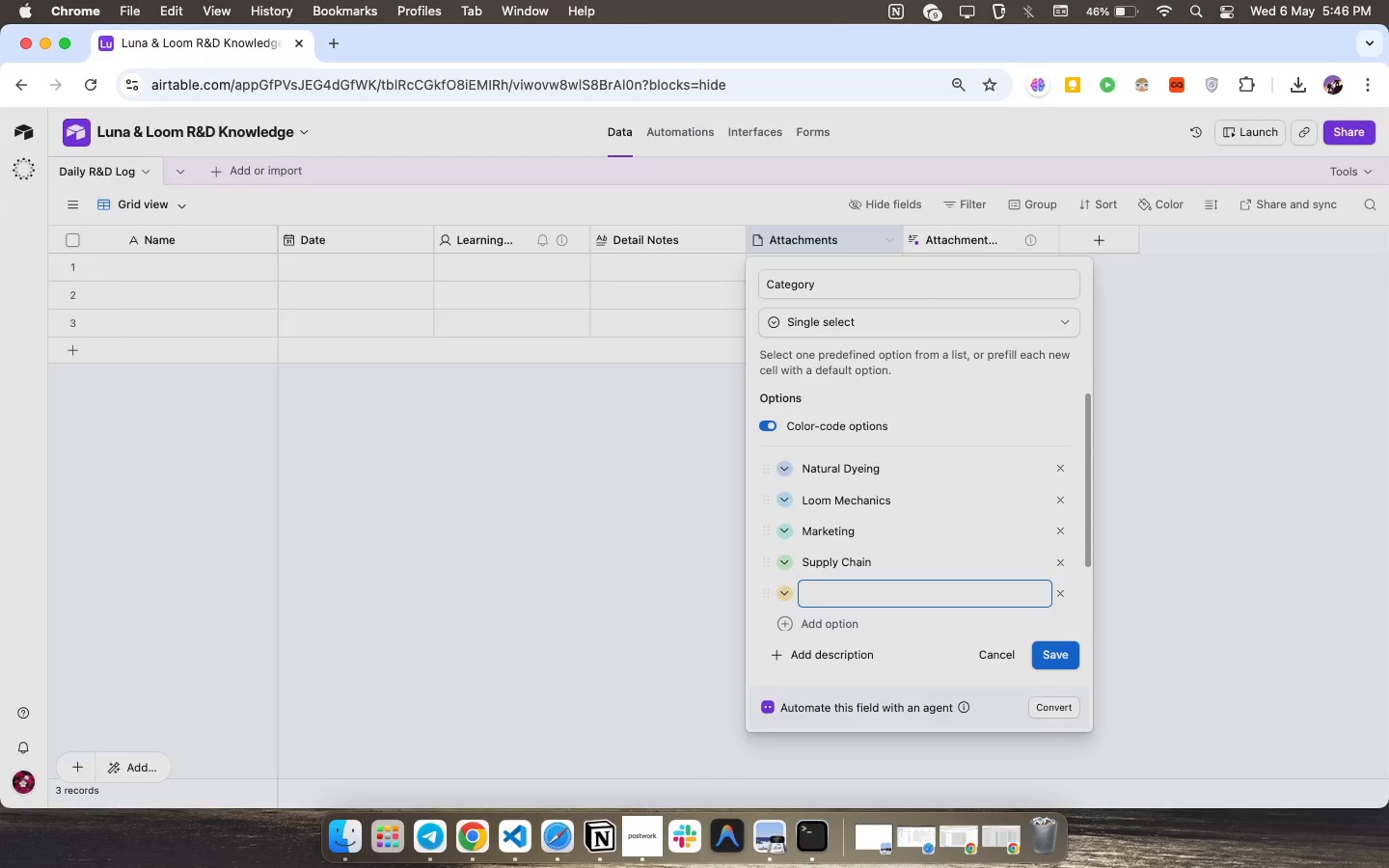 
type(Materi)
 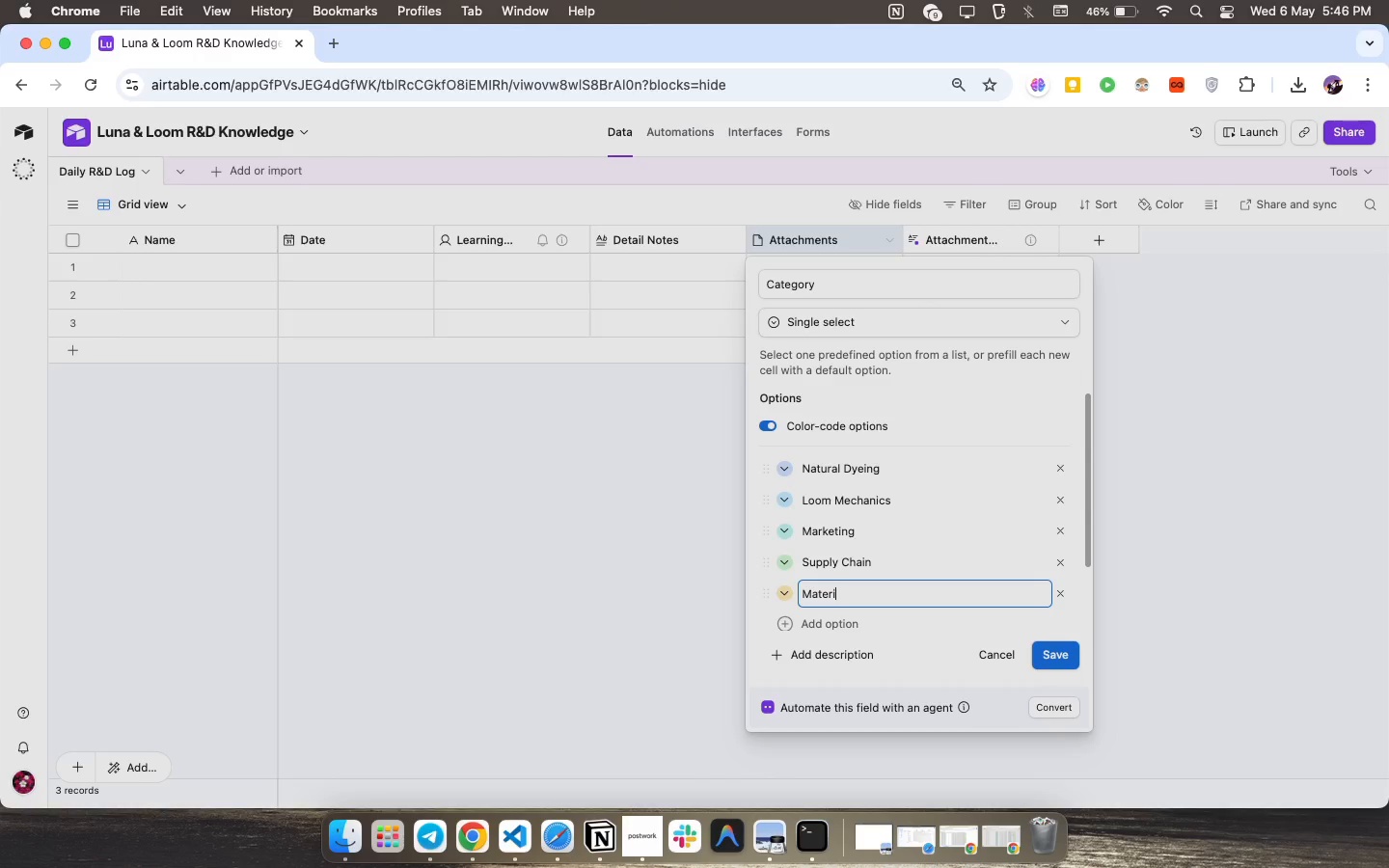 
type(al Science)
 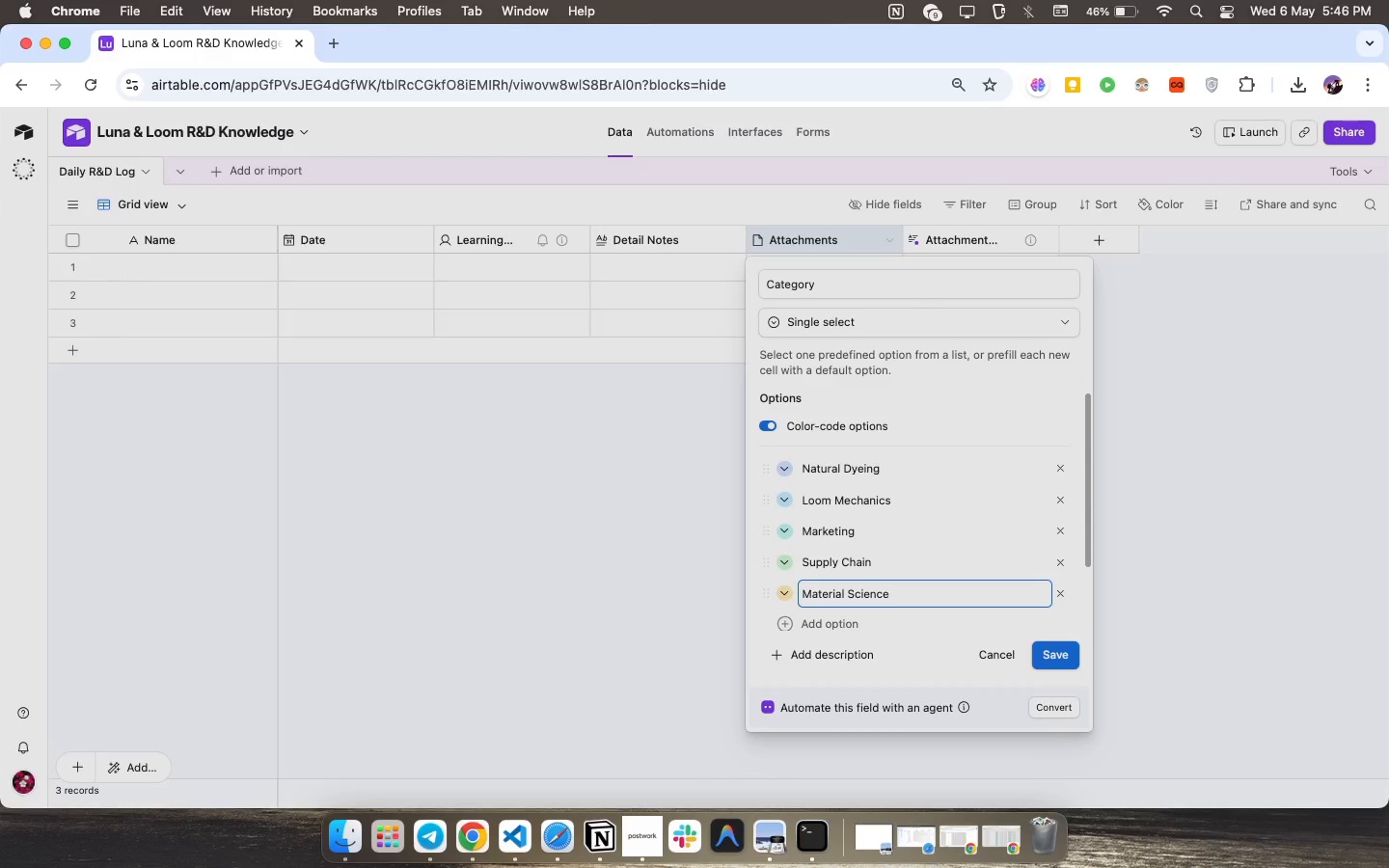 
key(Enter)
 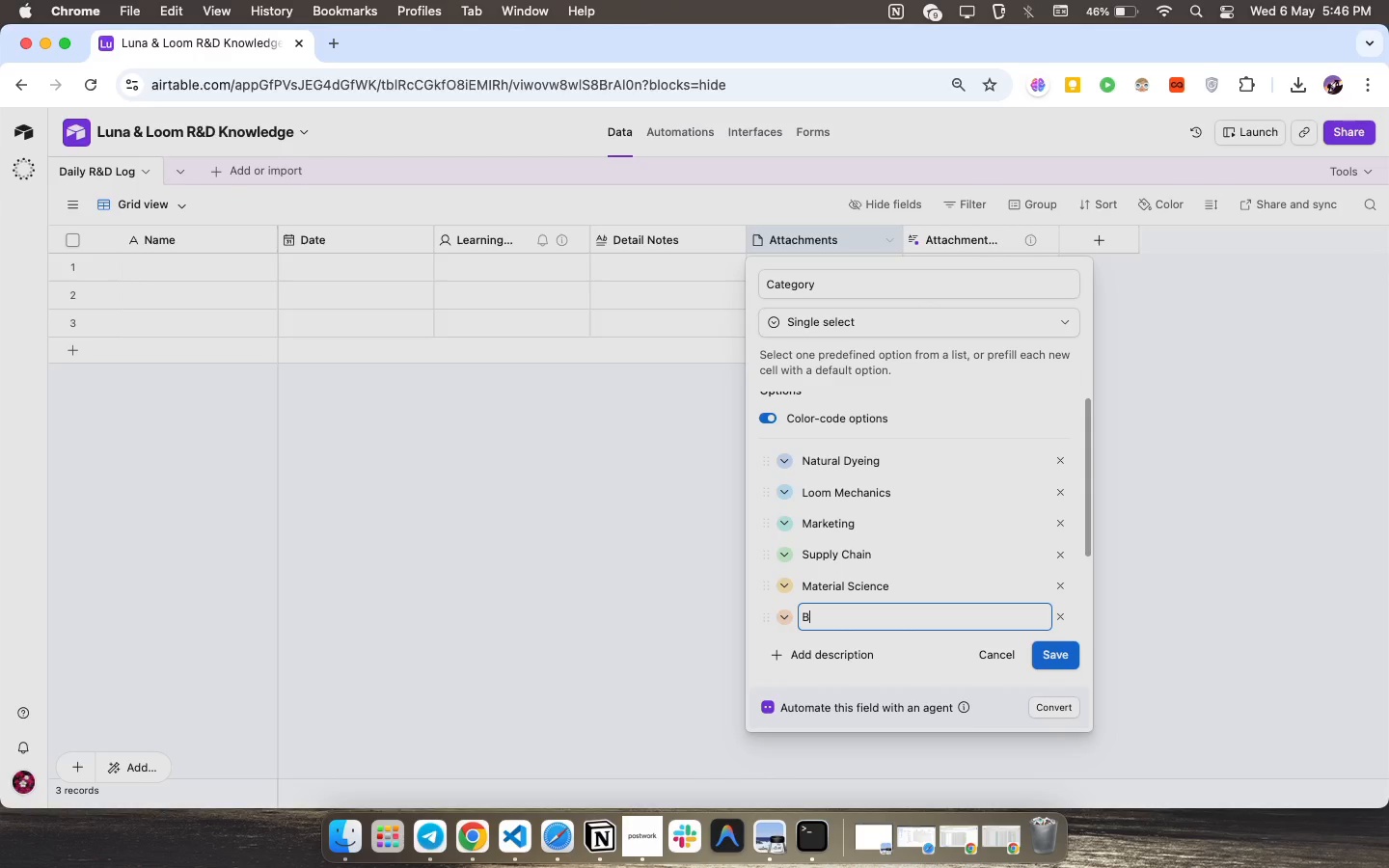 
type(Business Insight)
 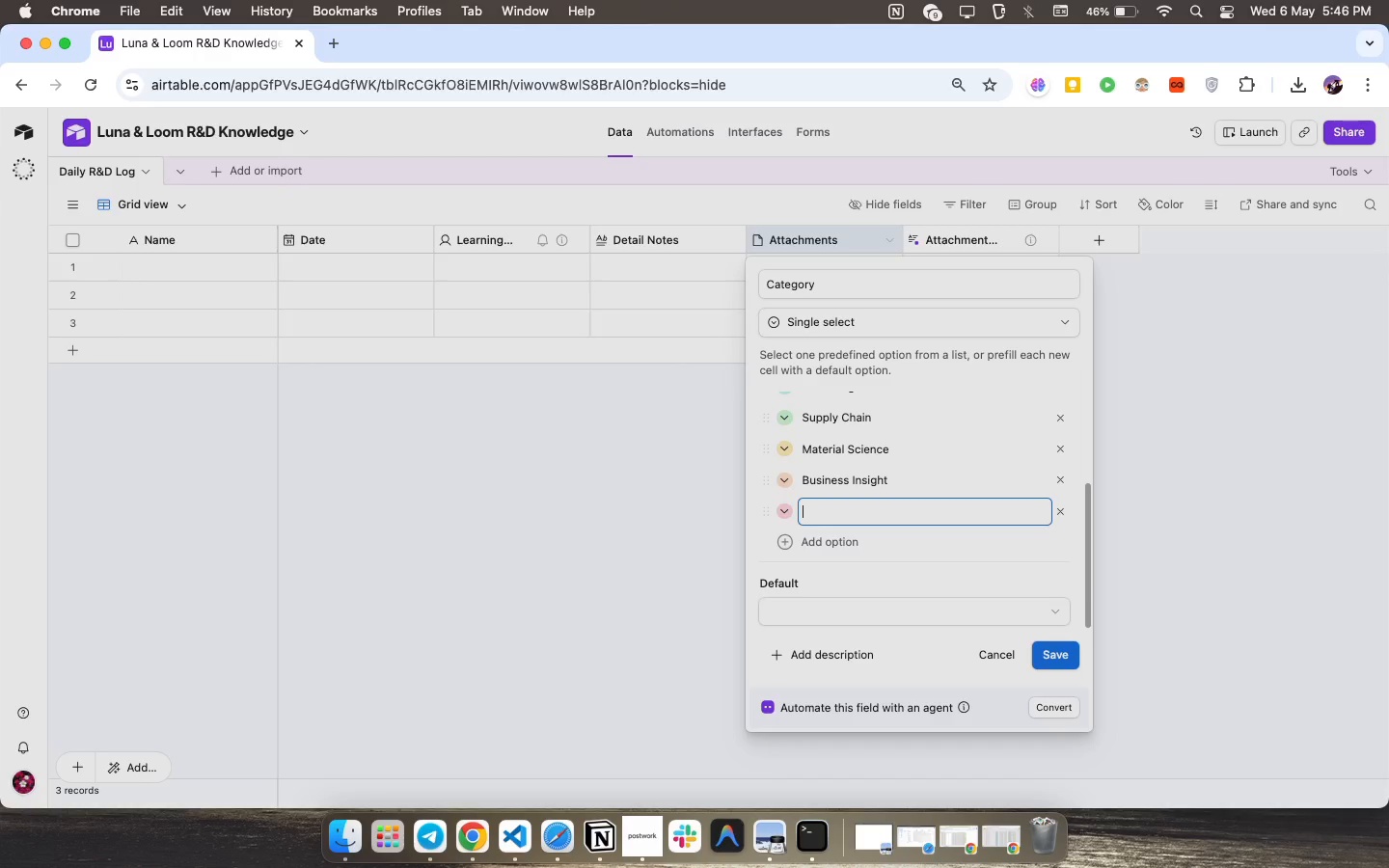 
key(Enter)
 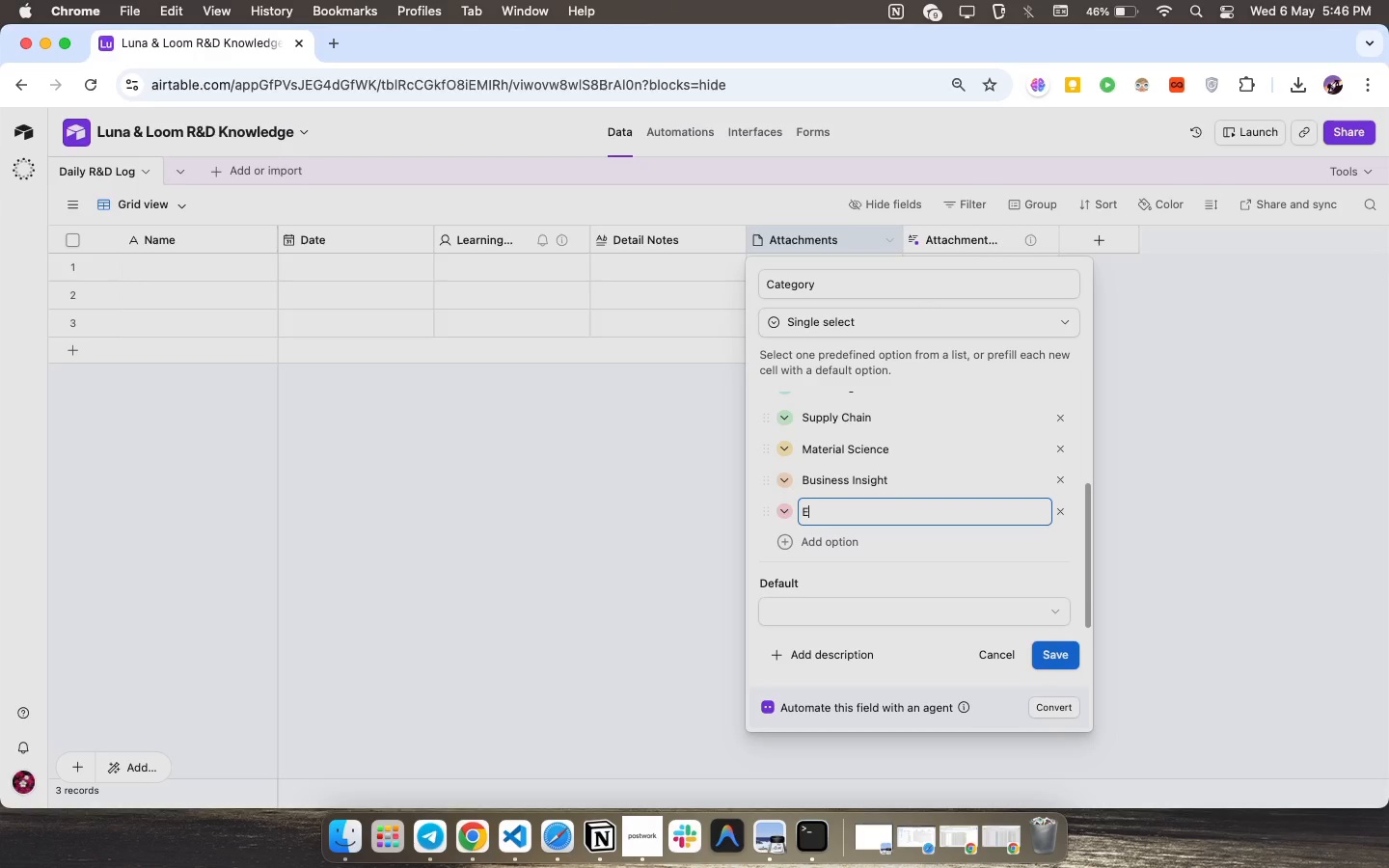 
key(CapsLock)
 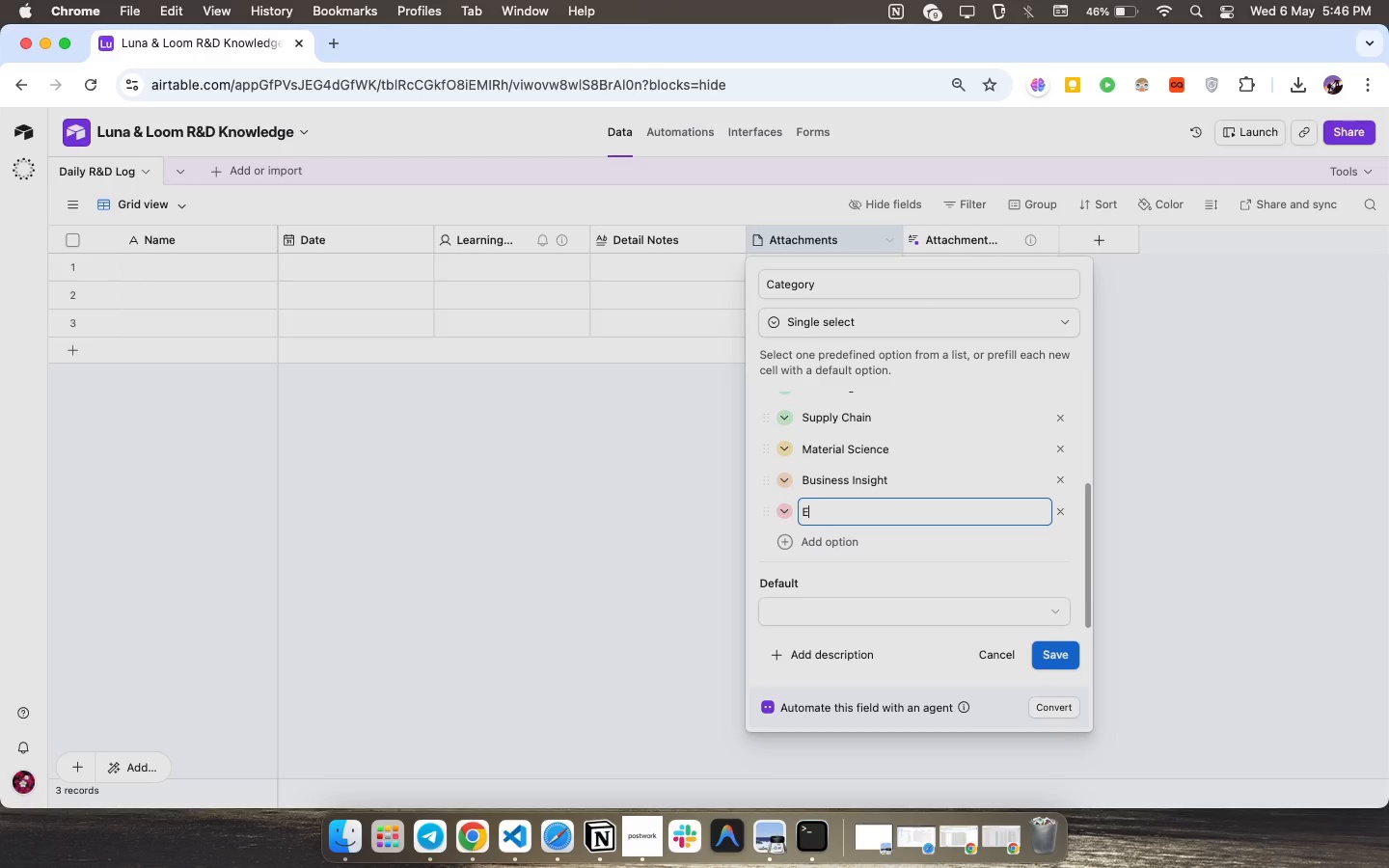 
key(E)
 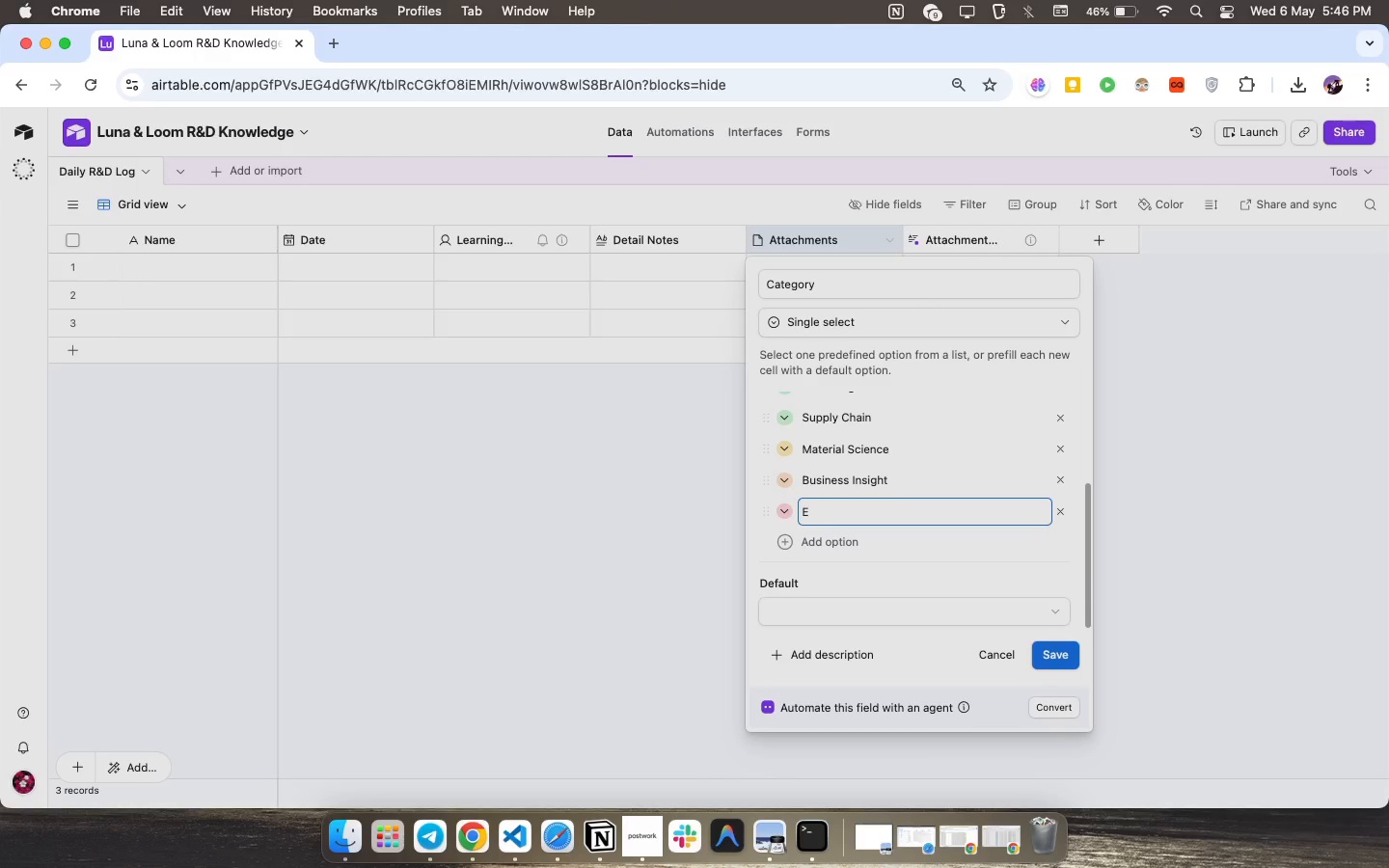 
key(CapsLock)
 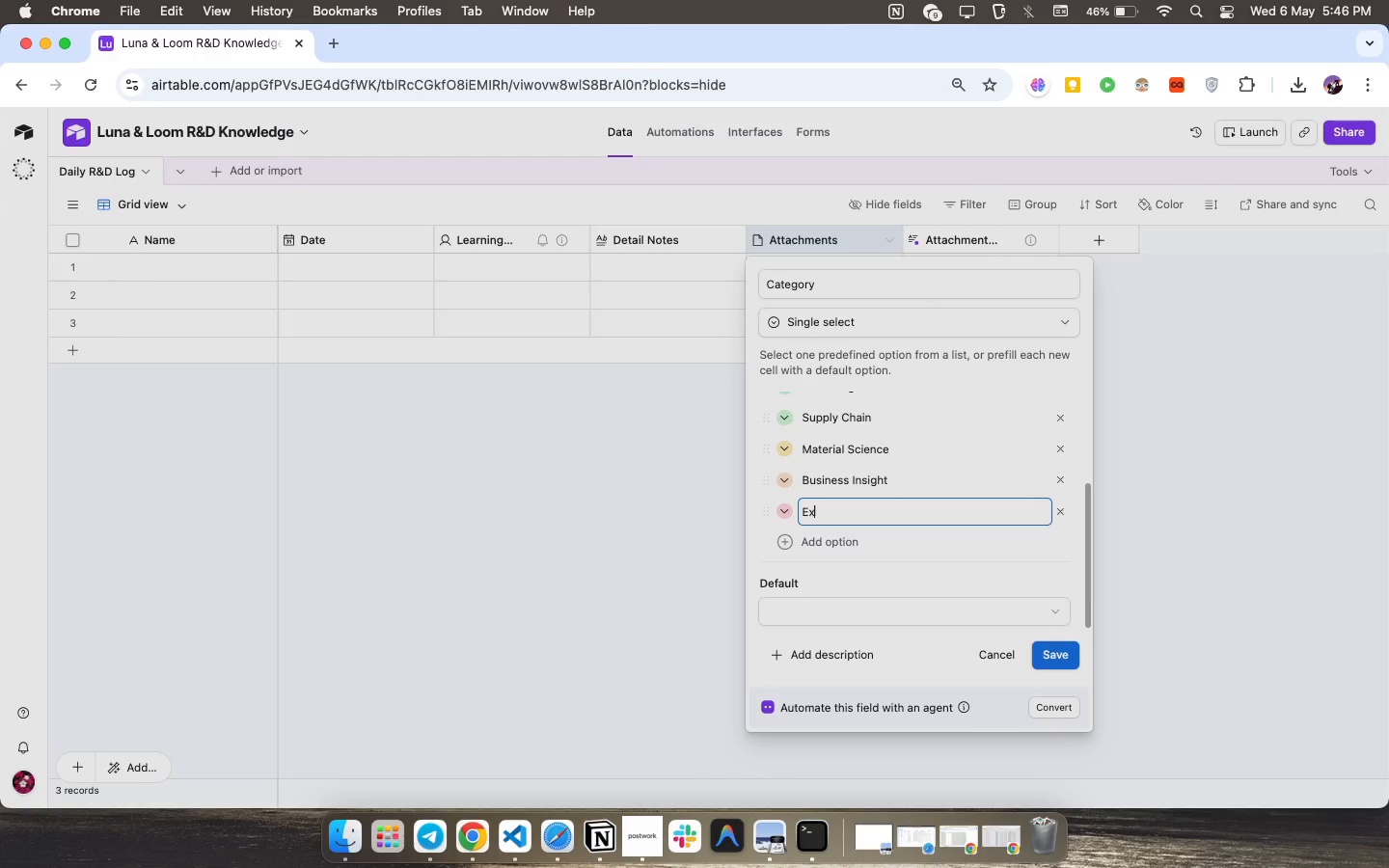 
key(X)
 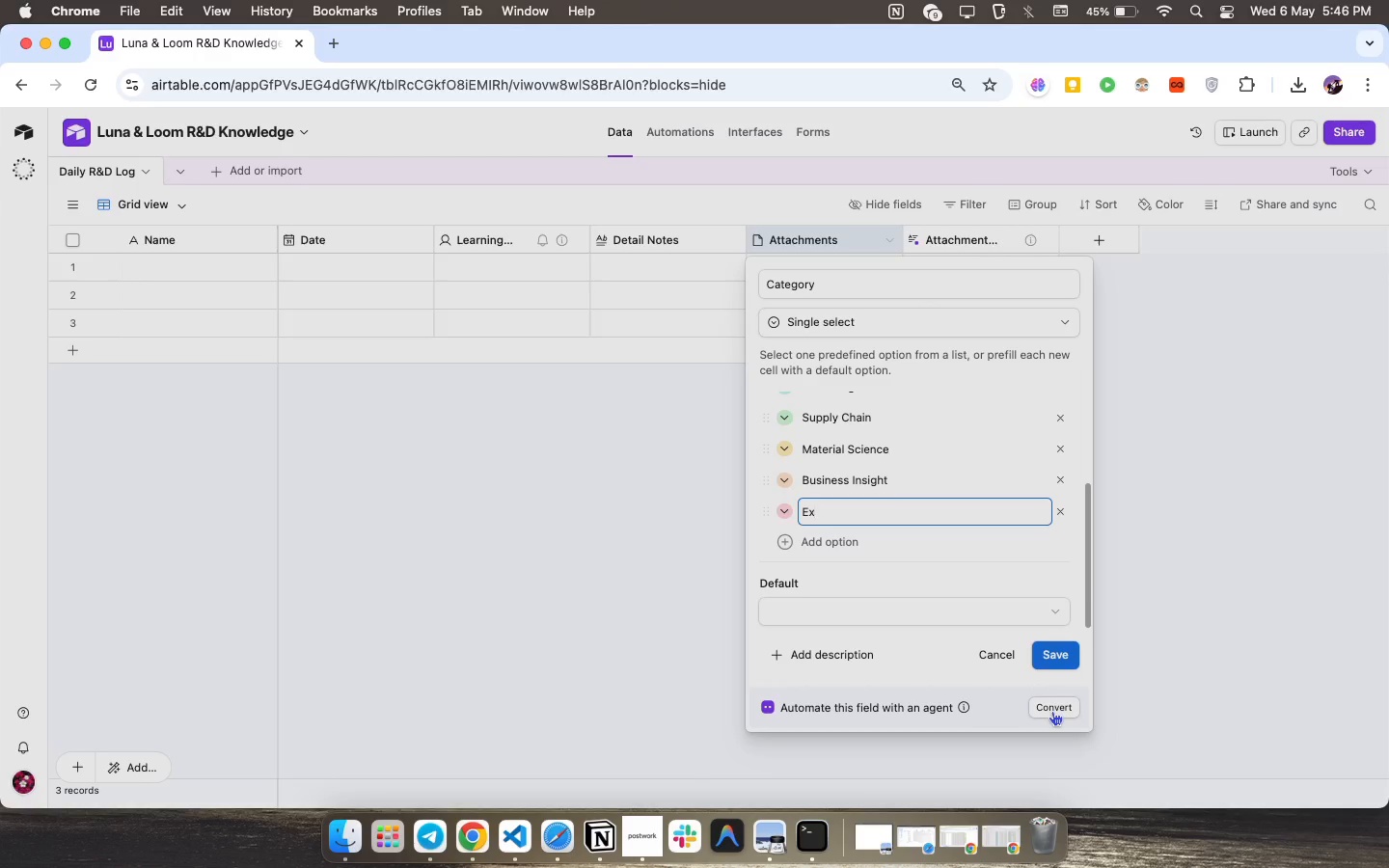 
type(peri)
 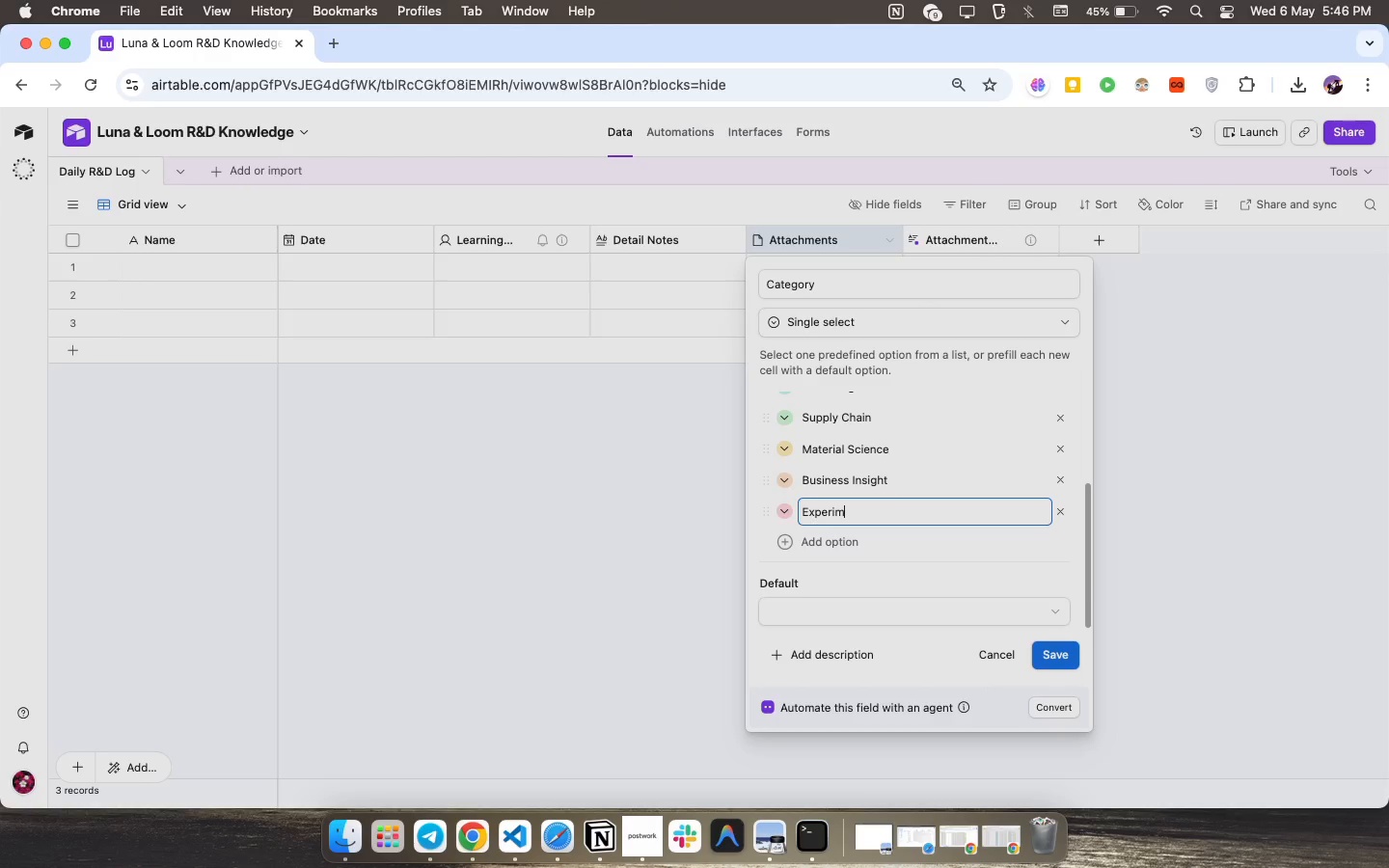 
type(ment Result)
 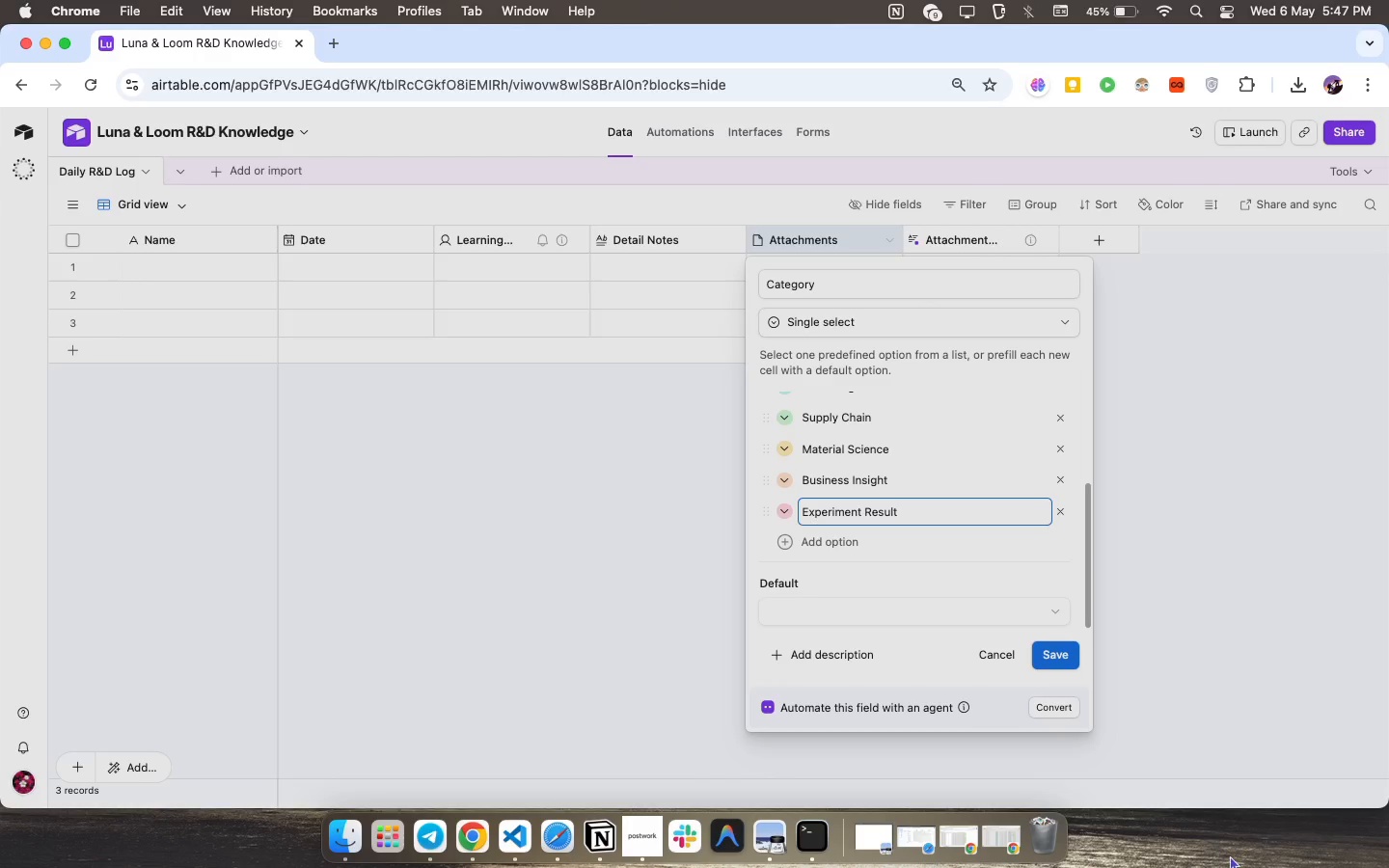 
wait(5.8)
 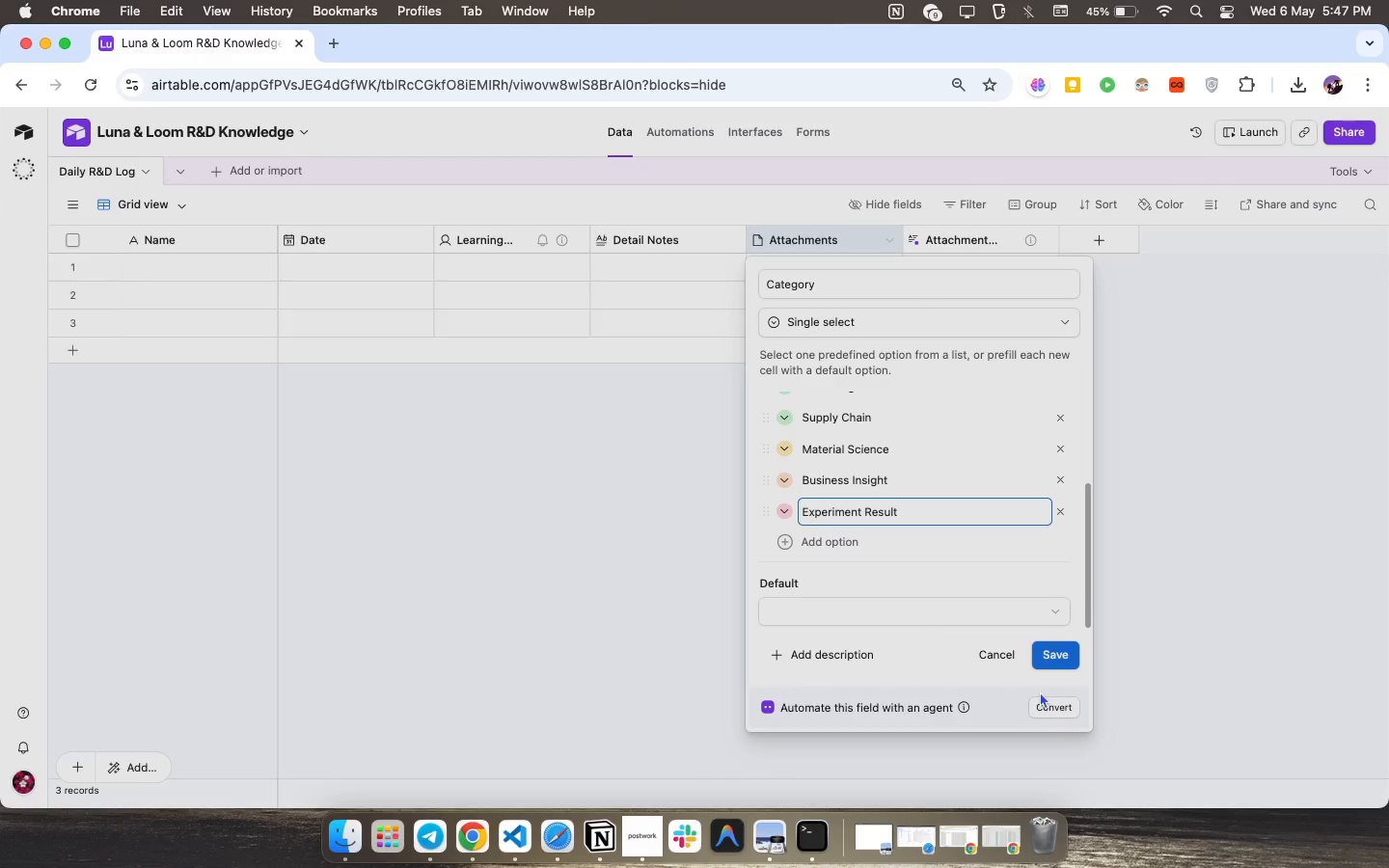 
left_click([1057, 653])
 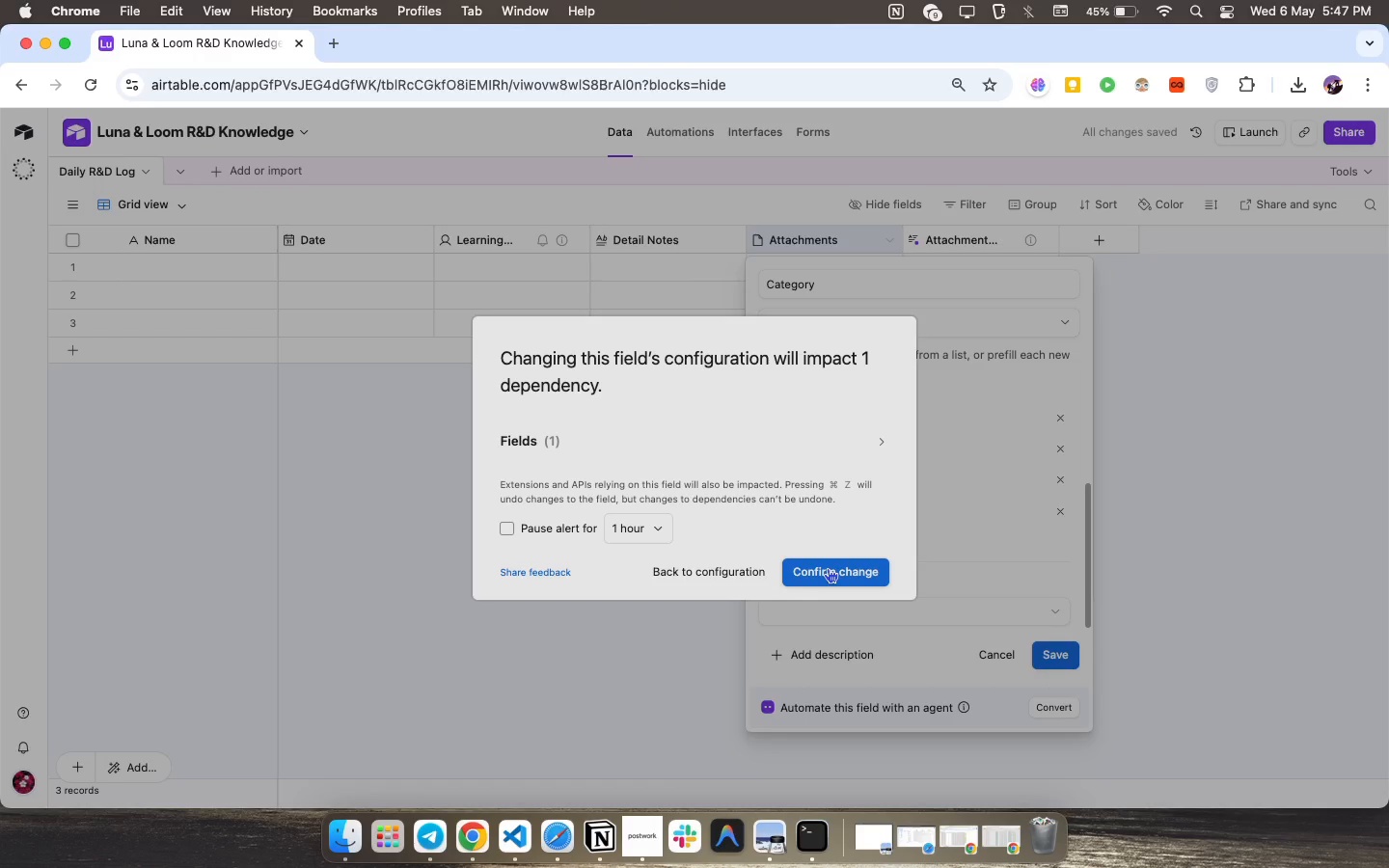 
wait(6.67)
 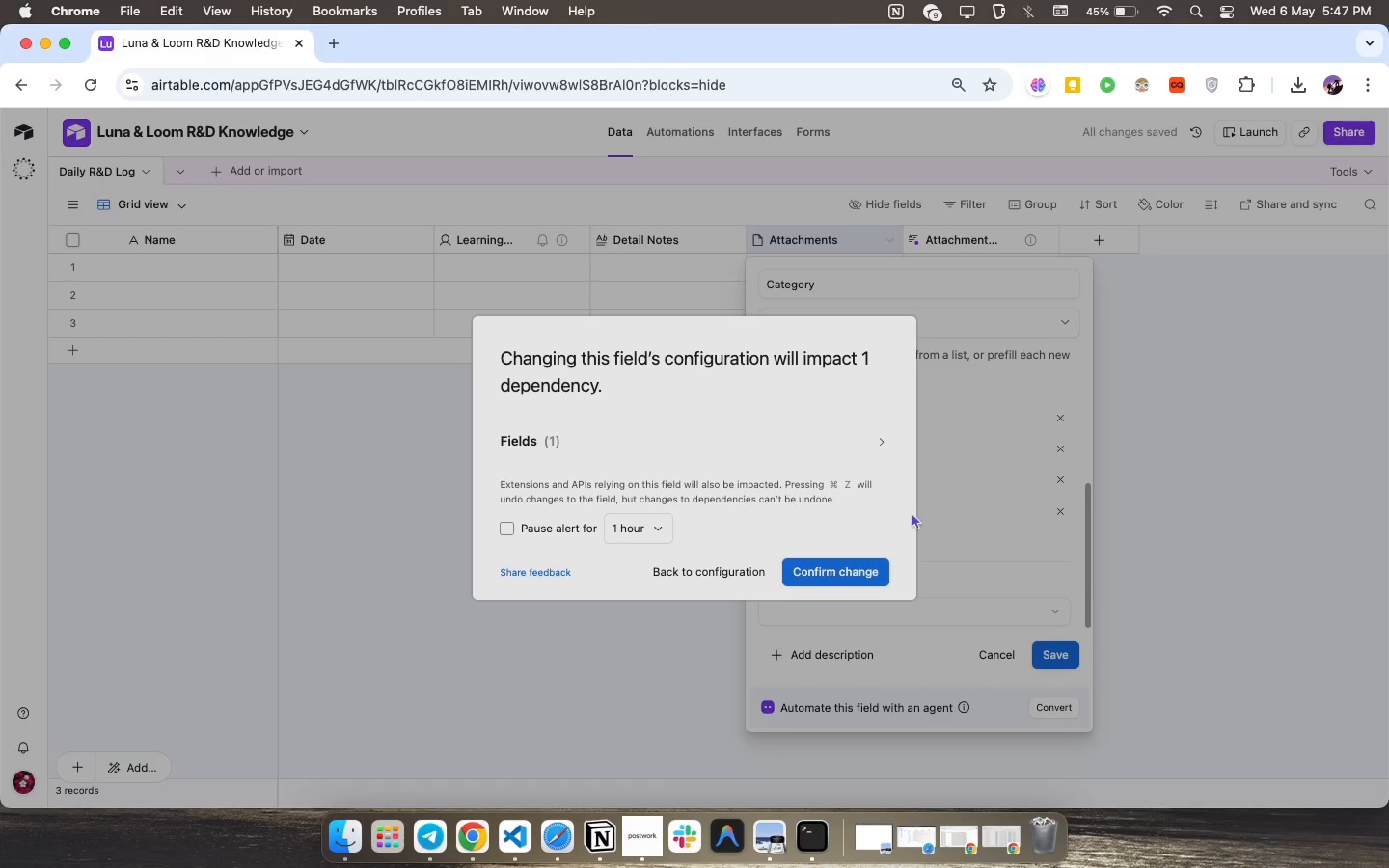 
left_click([828, 568])
 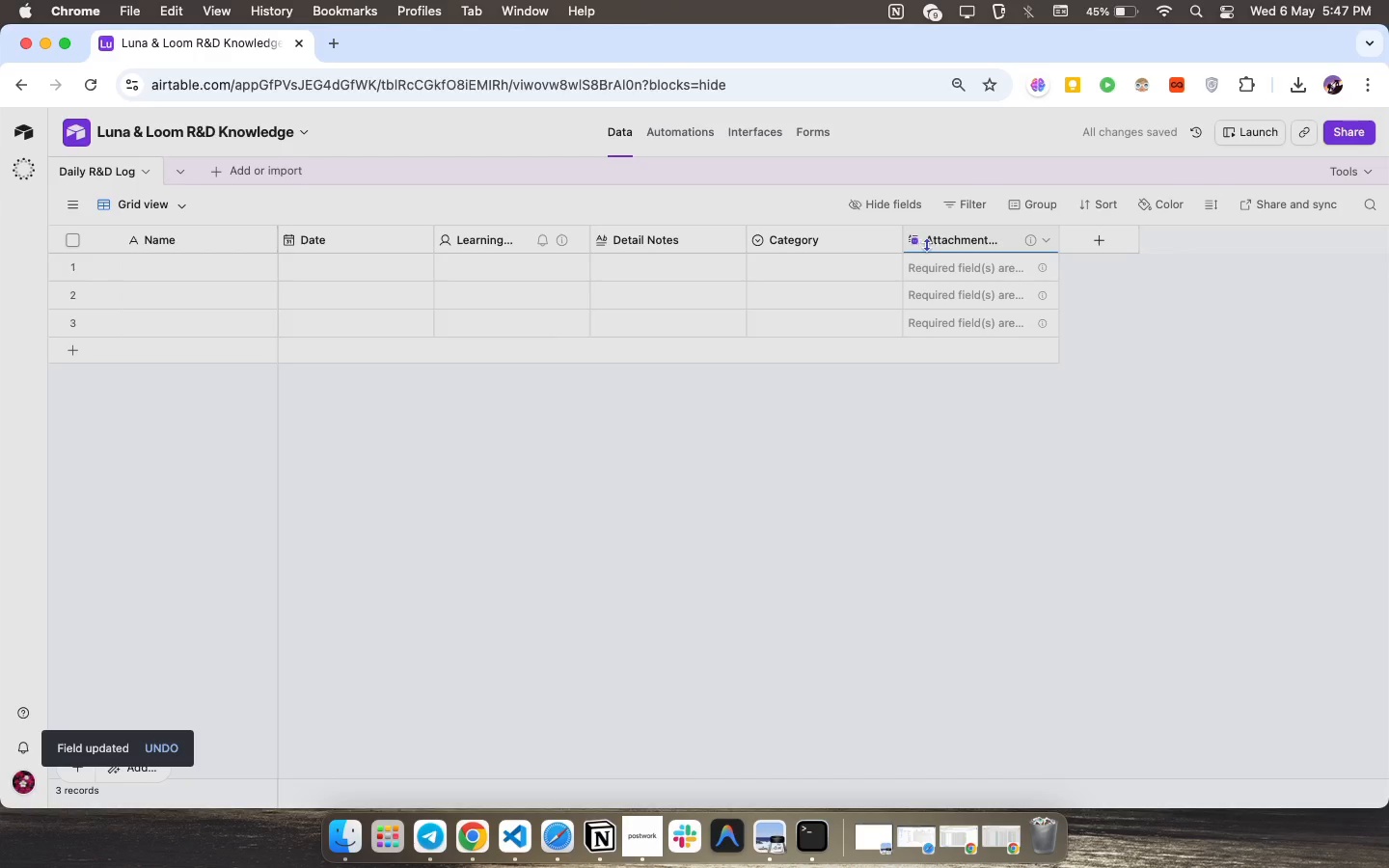 
right_click([933, 244])
 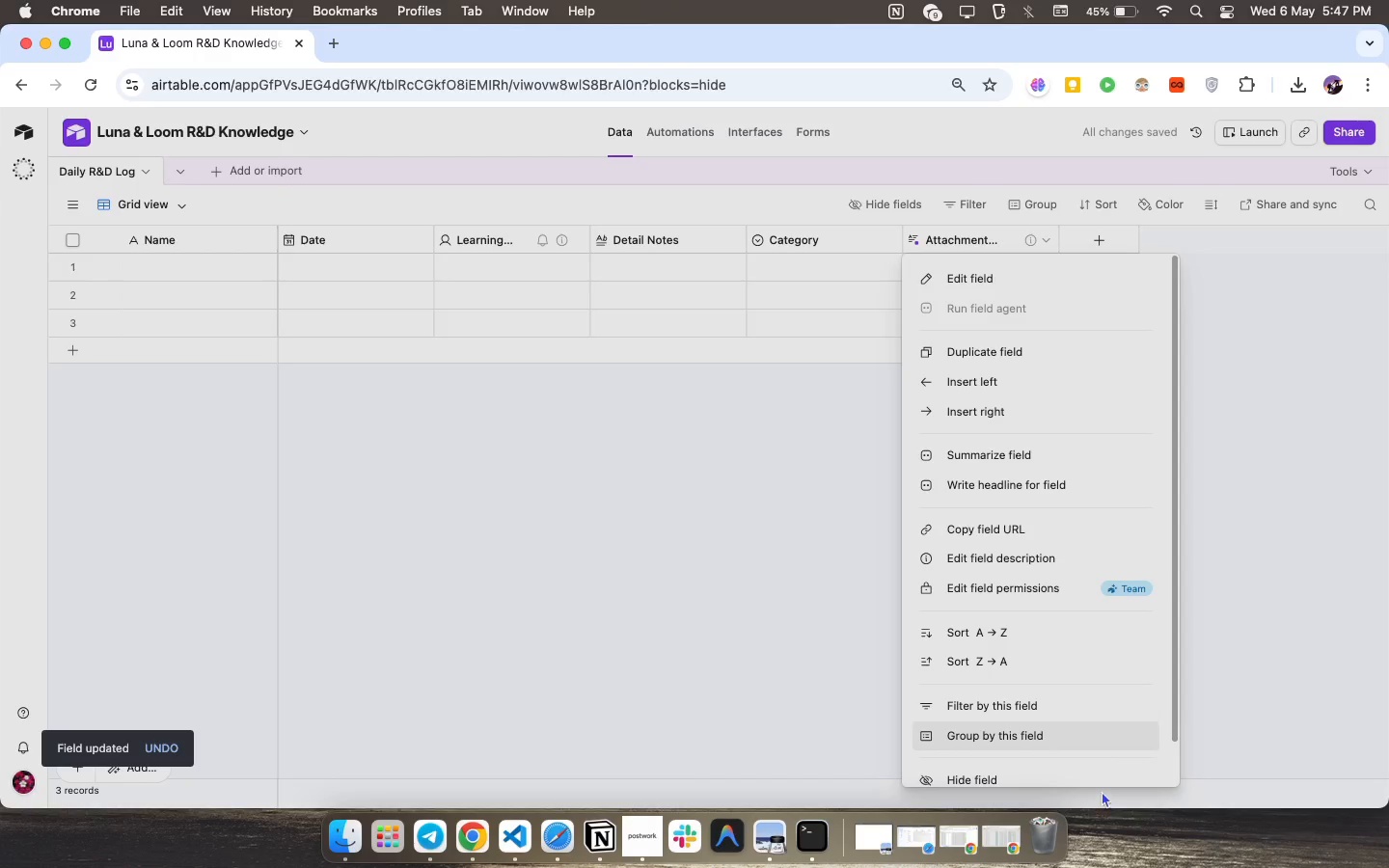 
scroll: coordinate [1058, 749], scroll_direction: down, amount: 50.0
 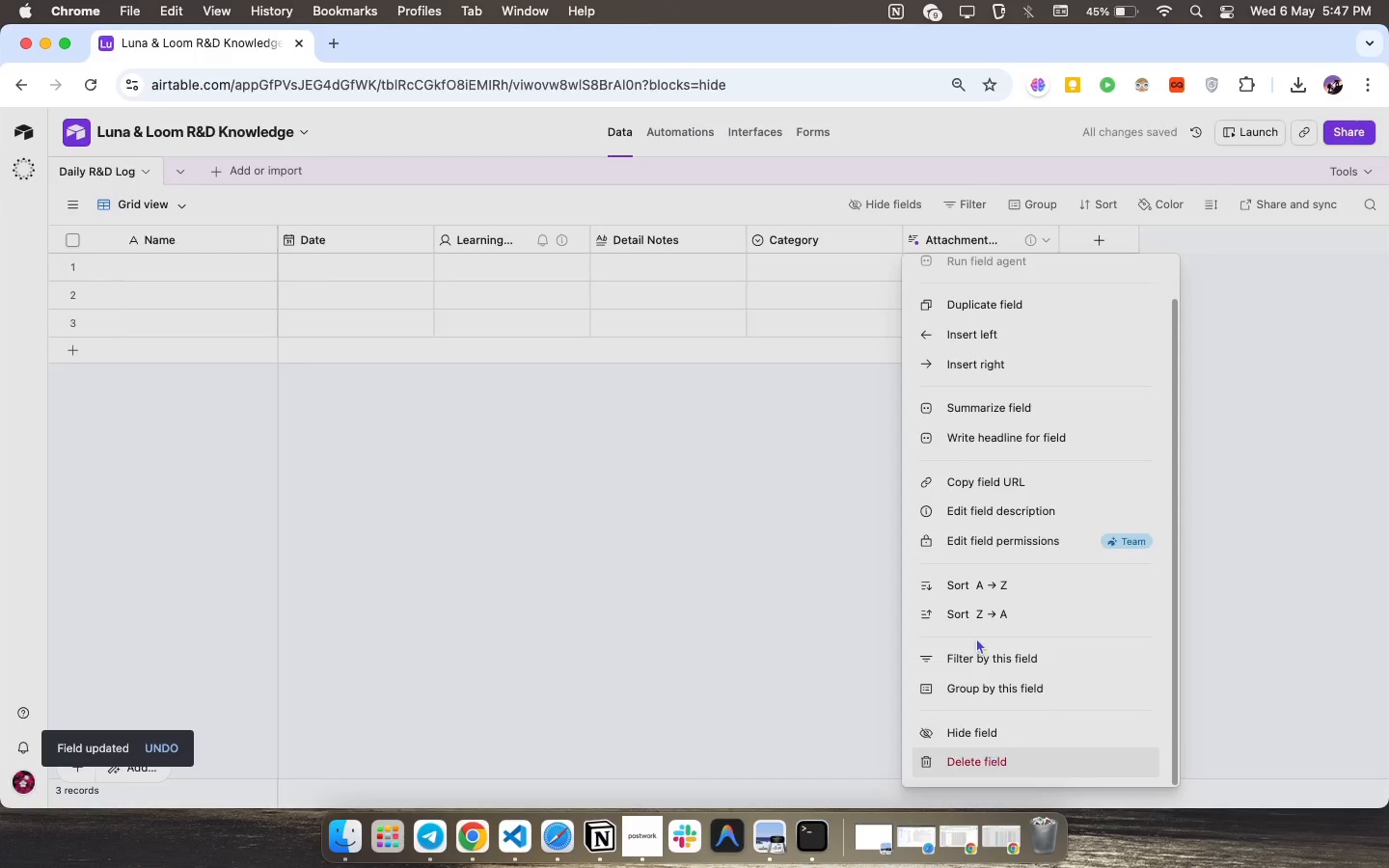 
left_click([989, 755])
 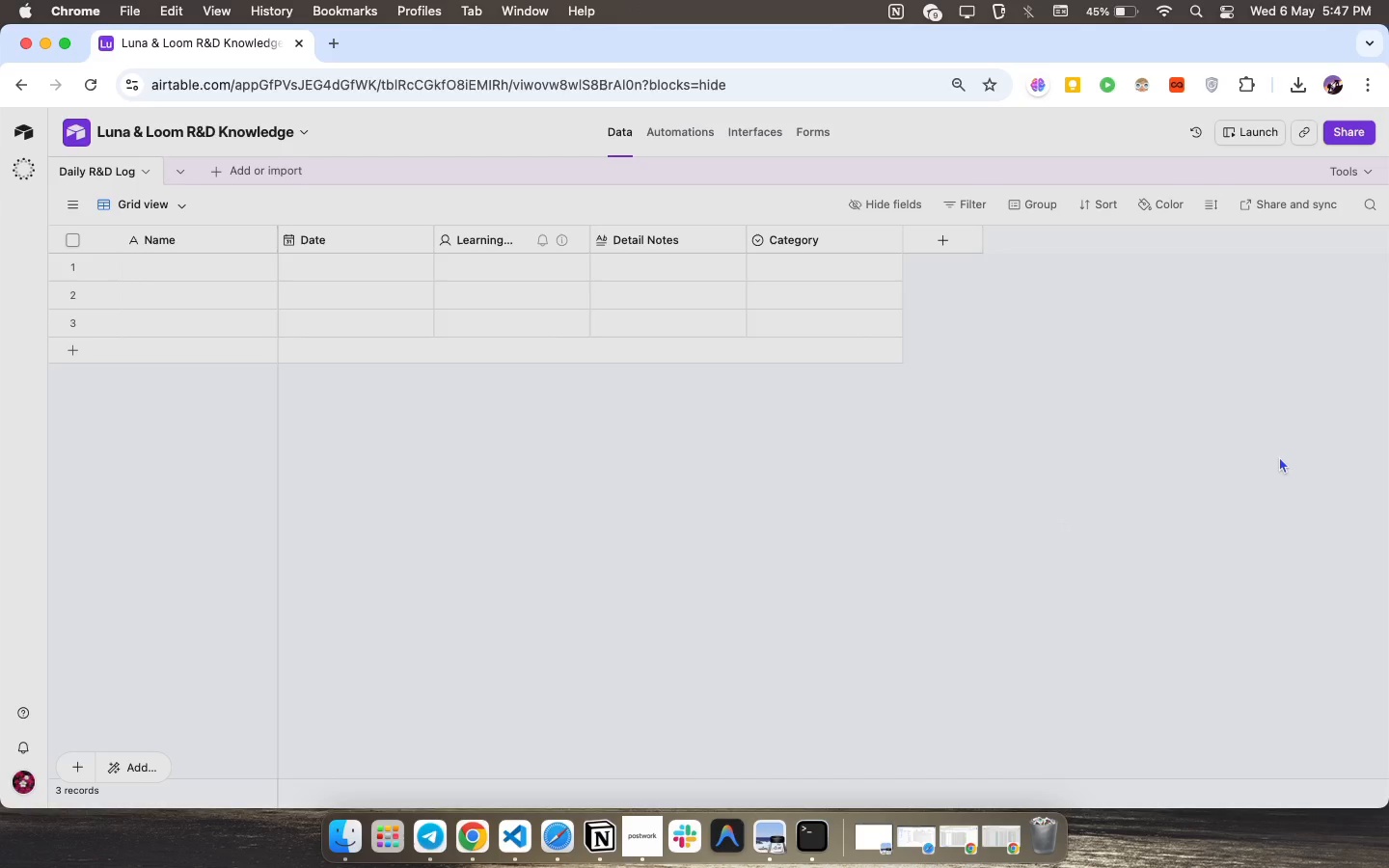 
wait(26.74)
 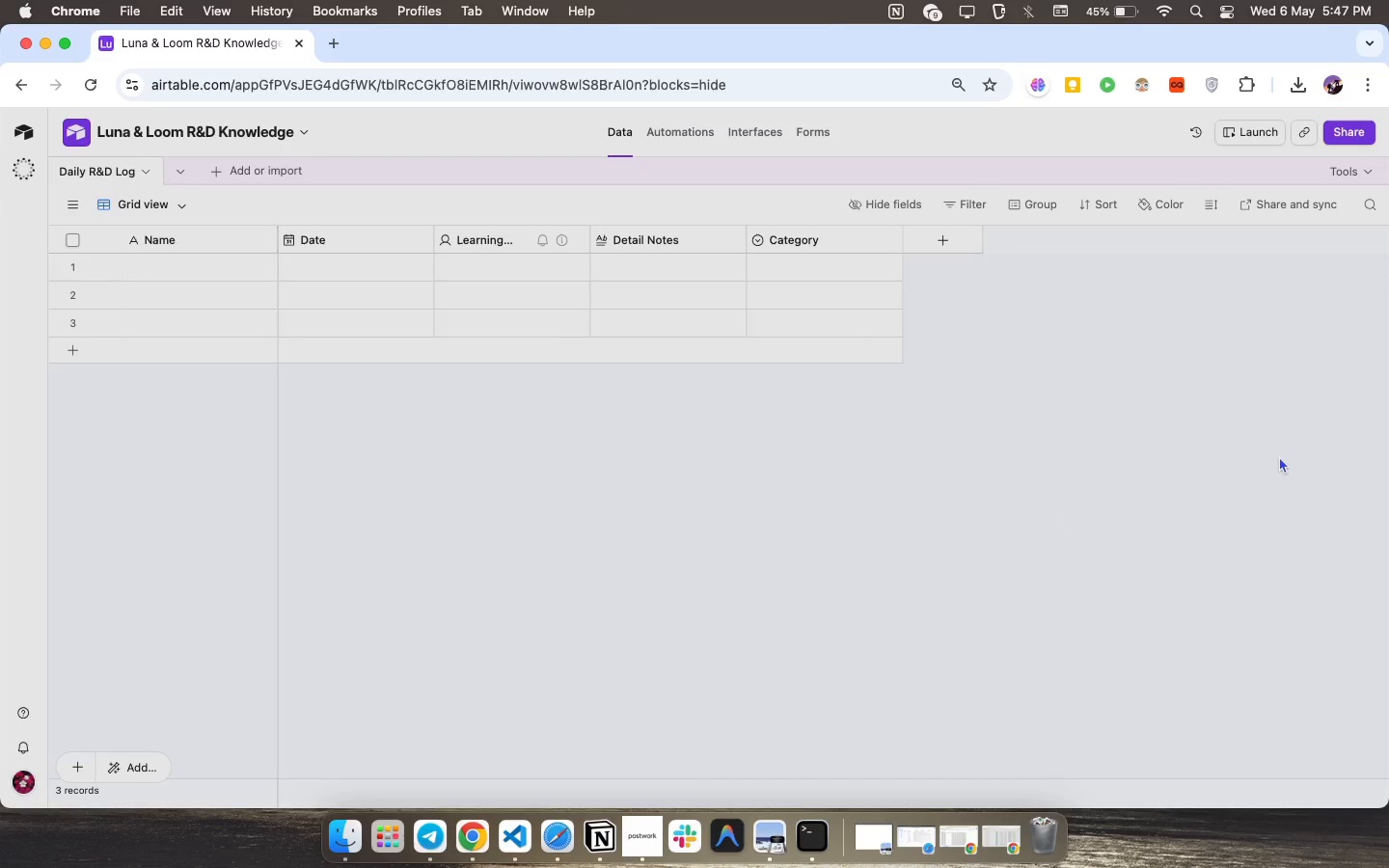 
double_click([948, 238])
 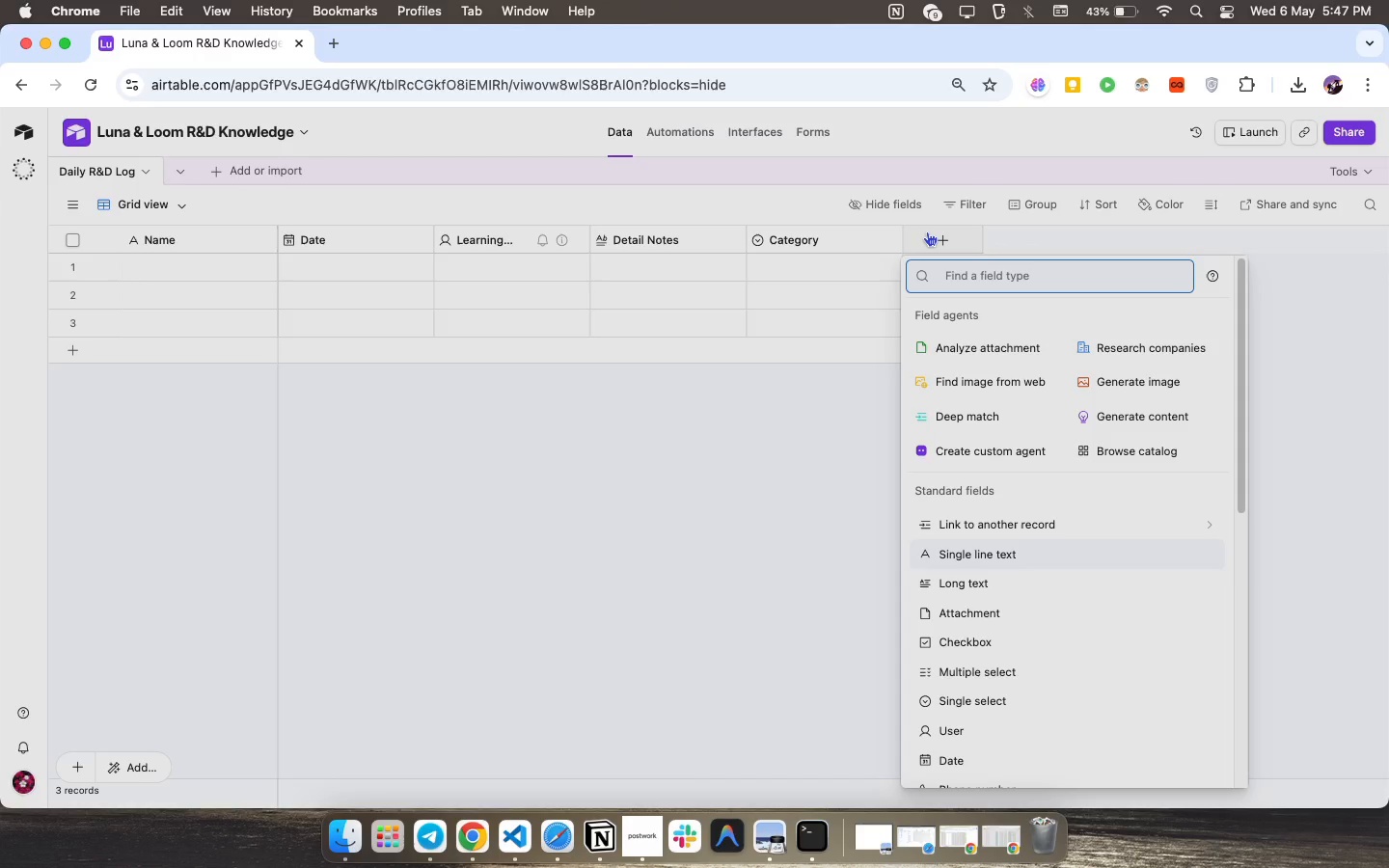 
wait(11.66)
 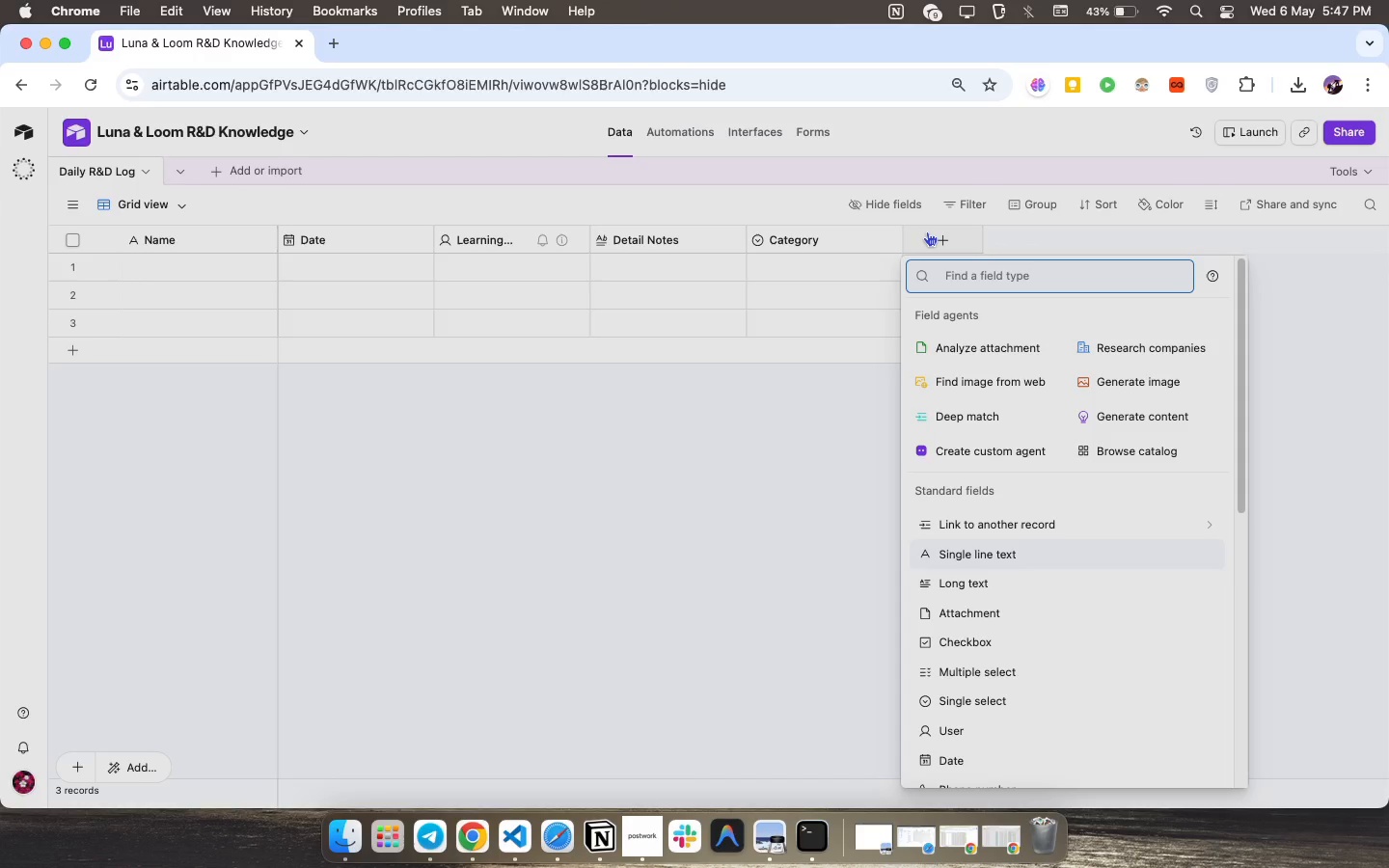 
type(lo)
 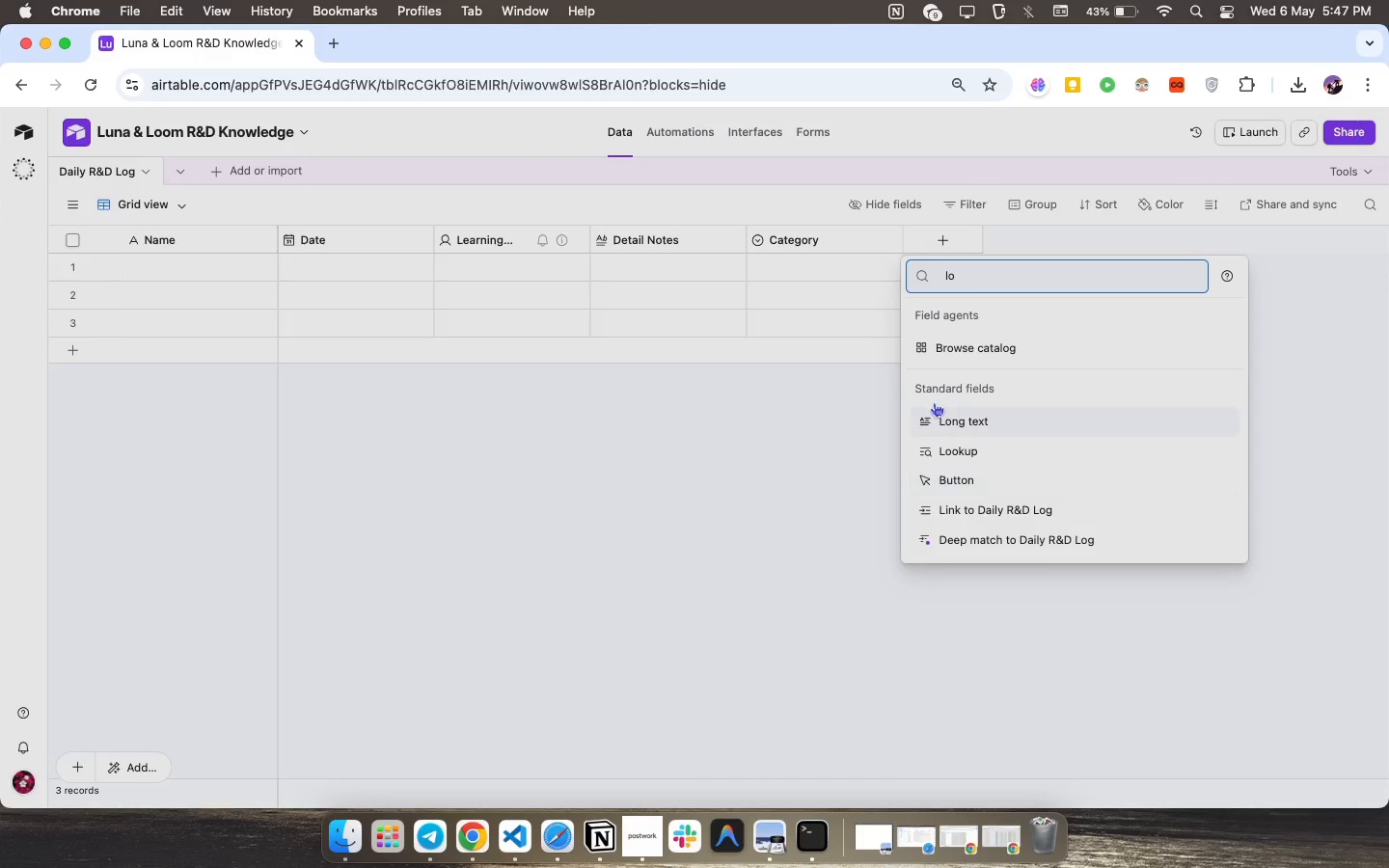 
left_click([960, 409])
 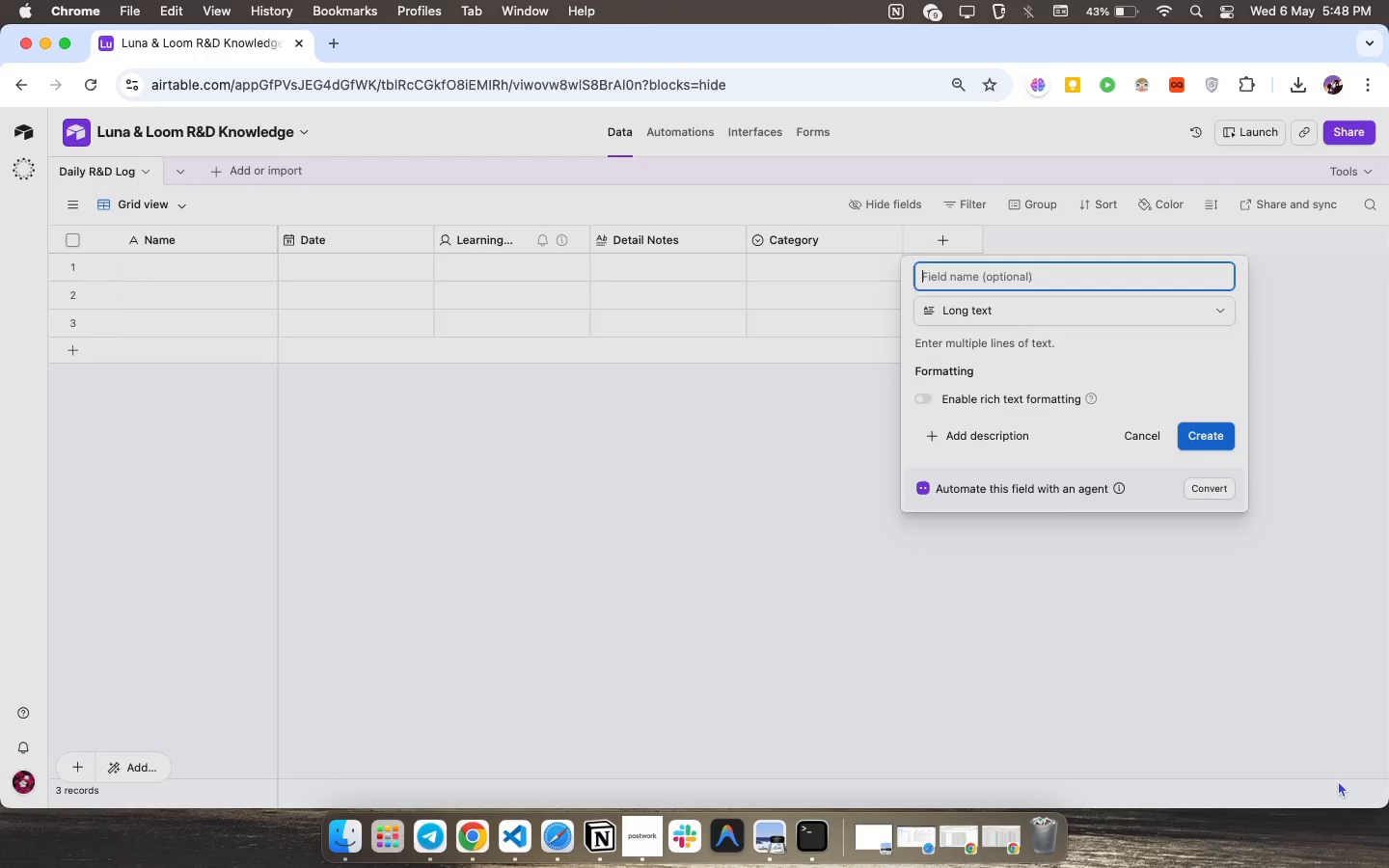 
type(E)
key(Backspace)
type(Raw Insight)
 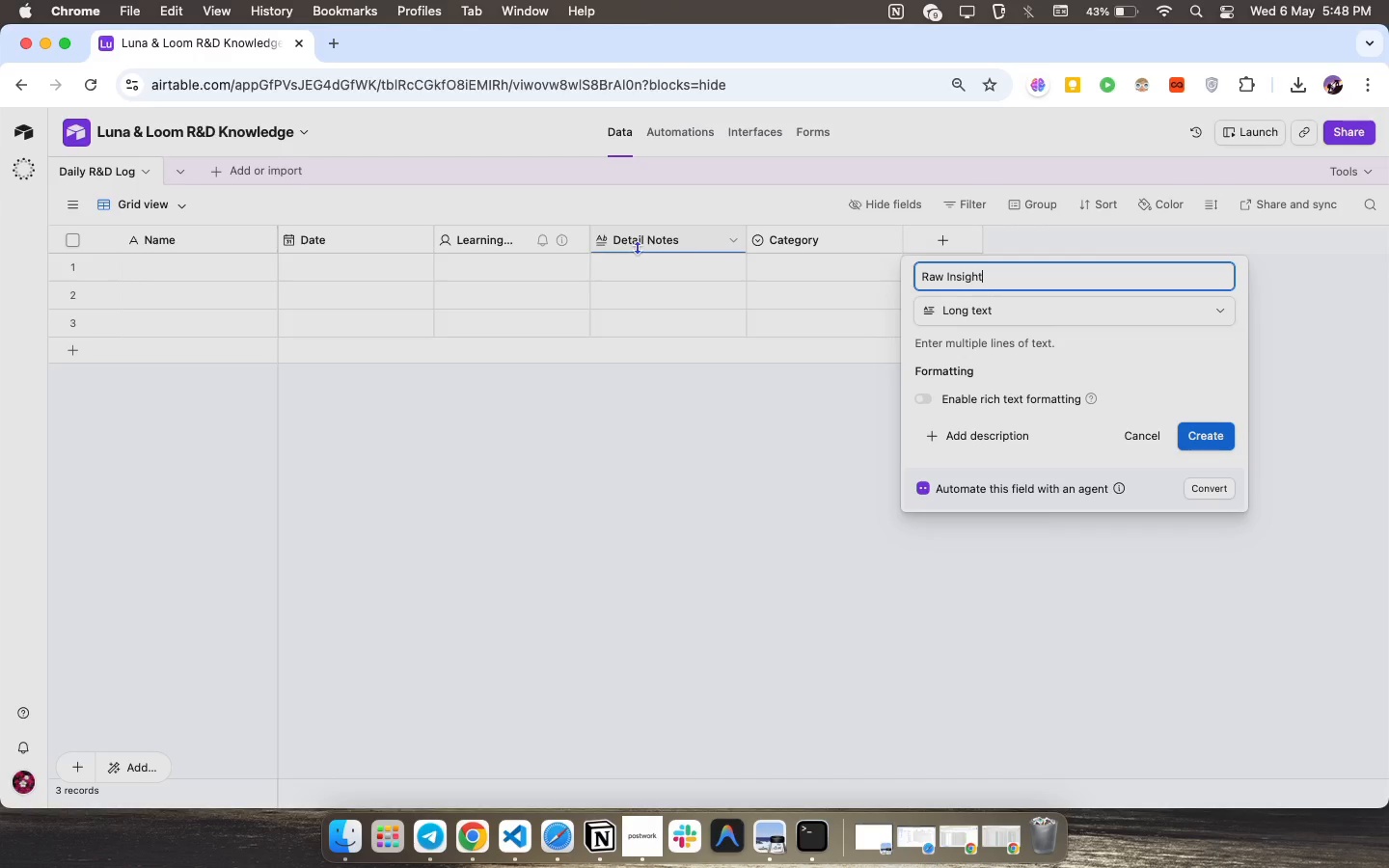 
wait(11.11)
 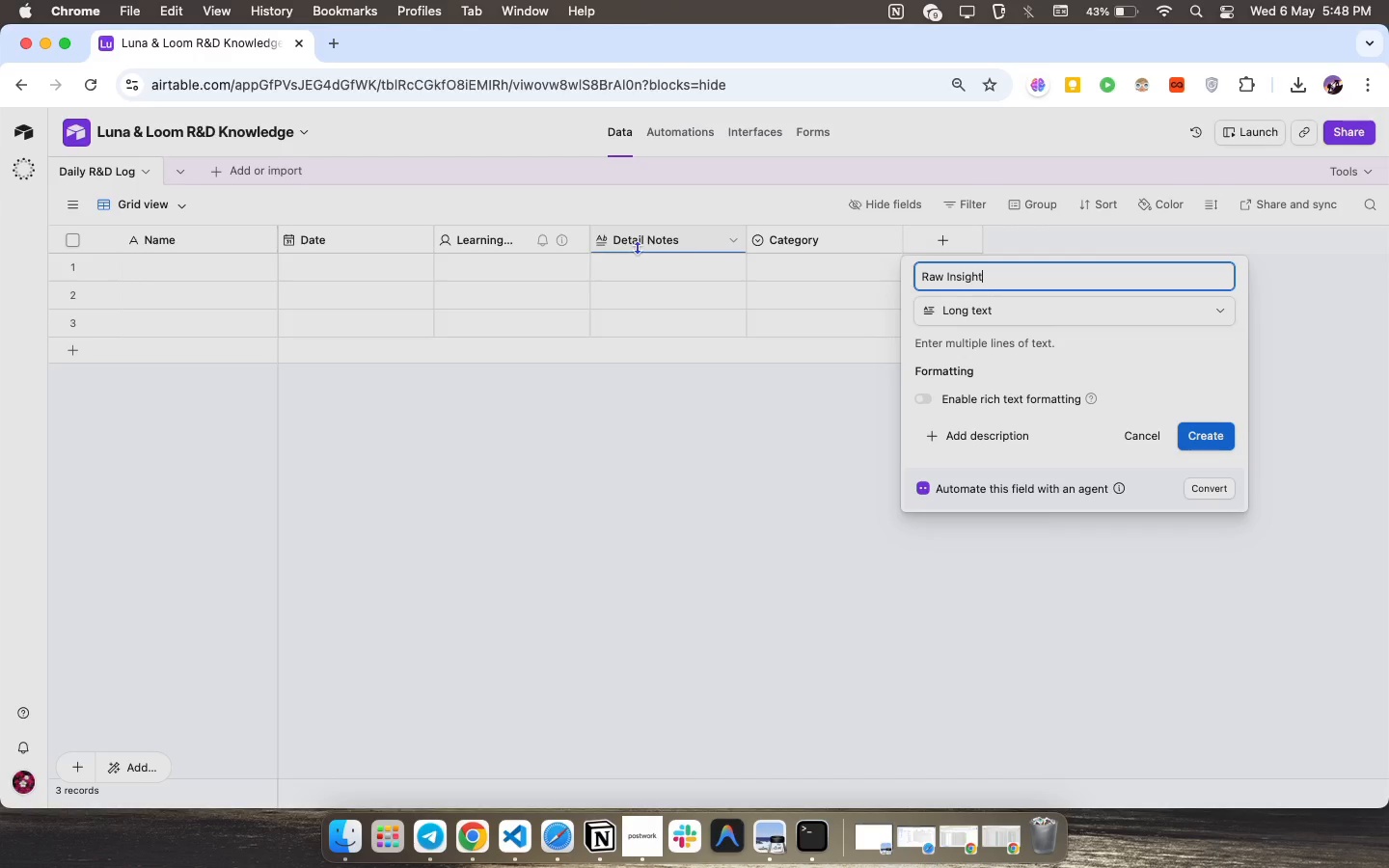 
hold_key(key=ControlLeft, duration=0.3)
 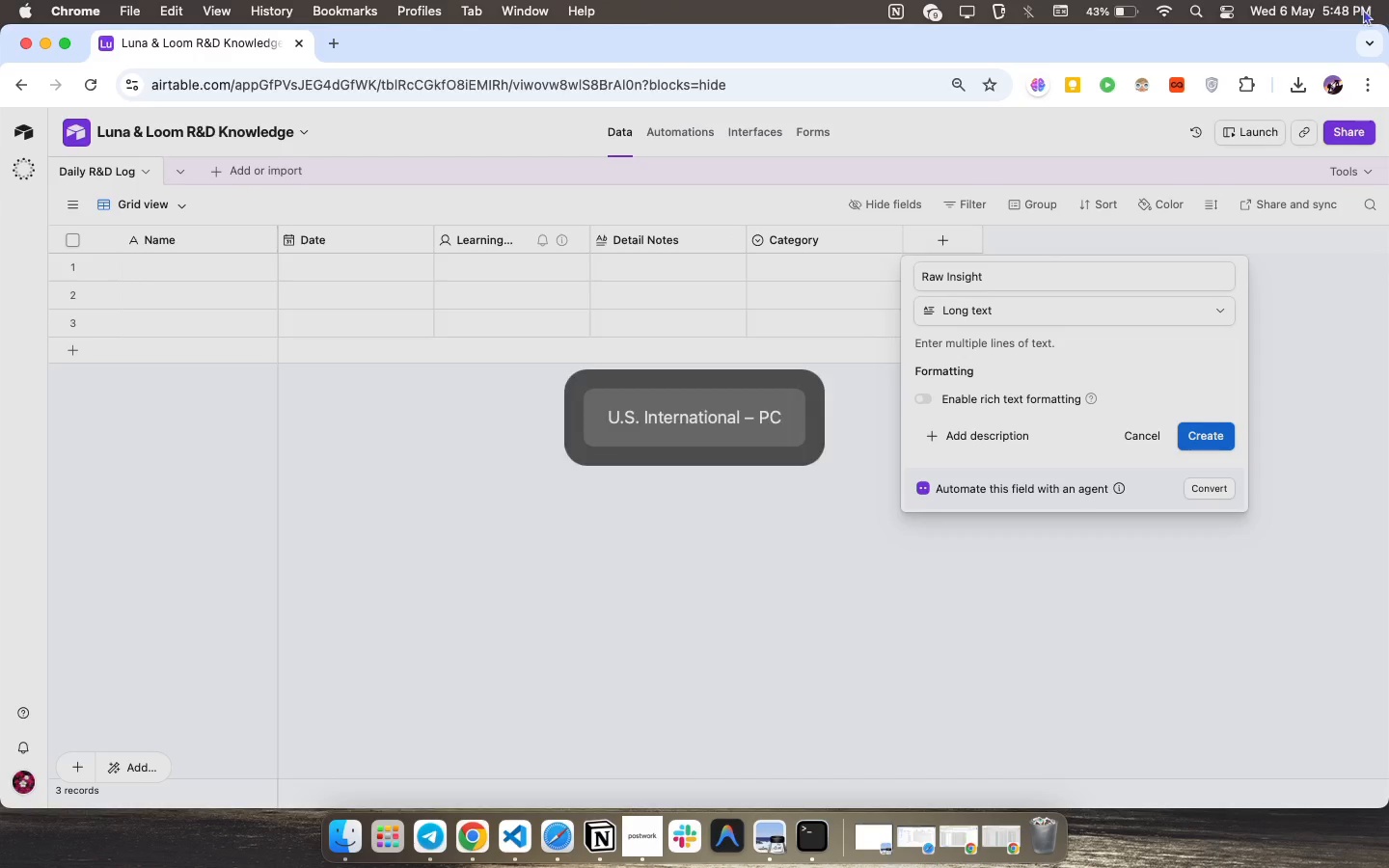 
hold_key(key=Fn, duration=0.76)
 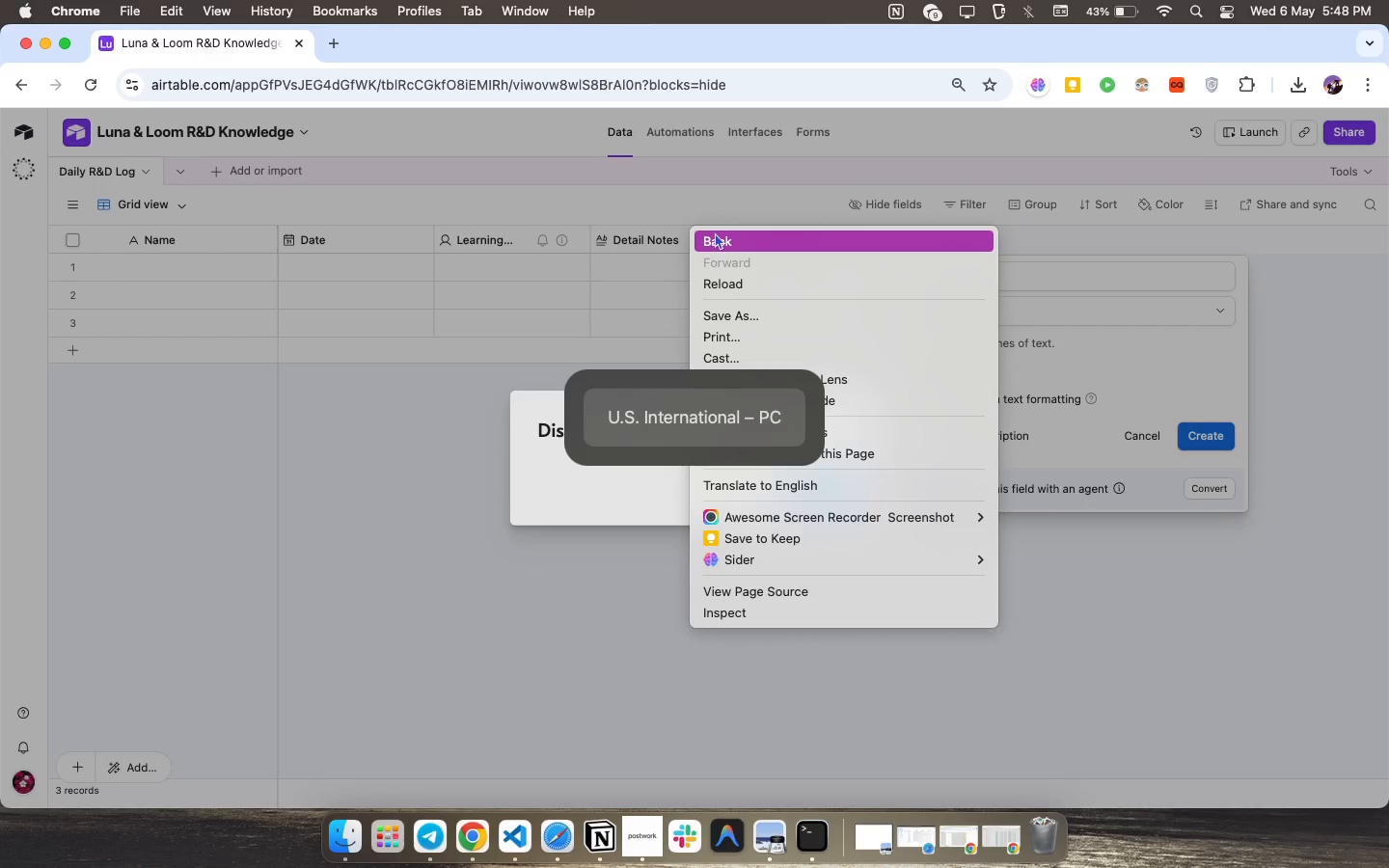 
double_click([689, 231])
 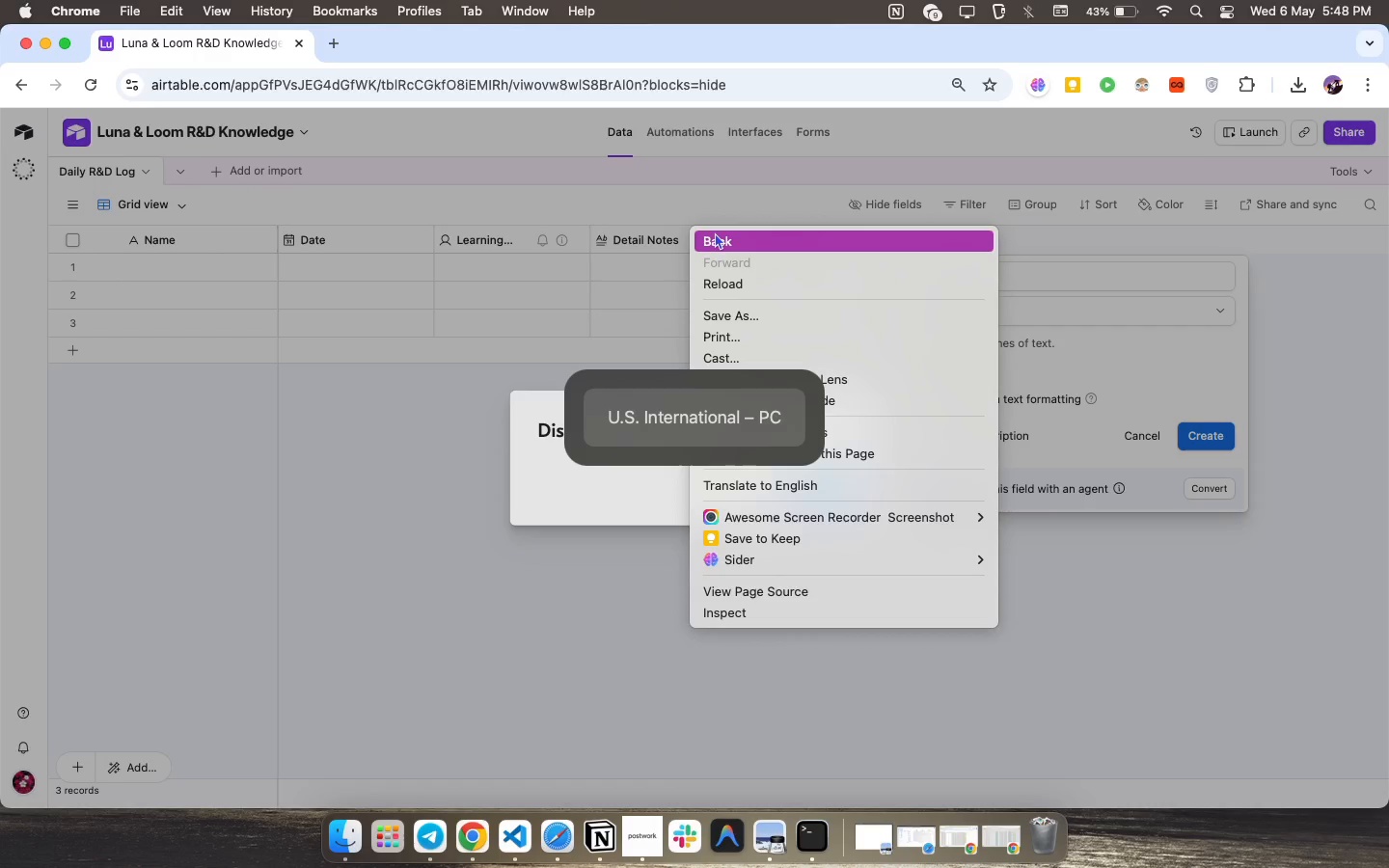 
key(Fn)
 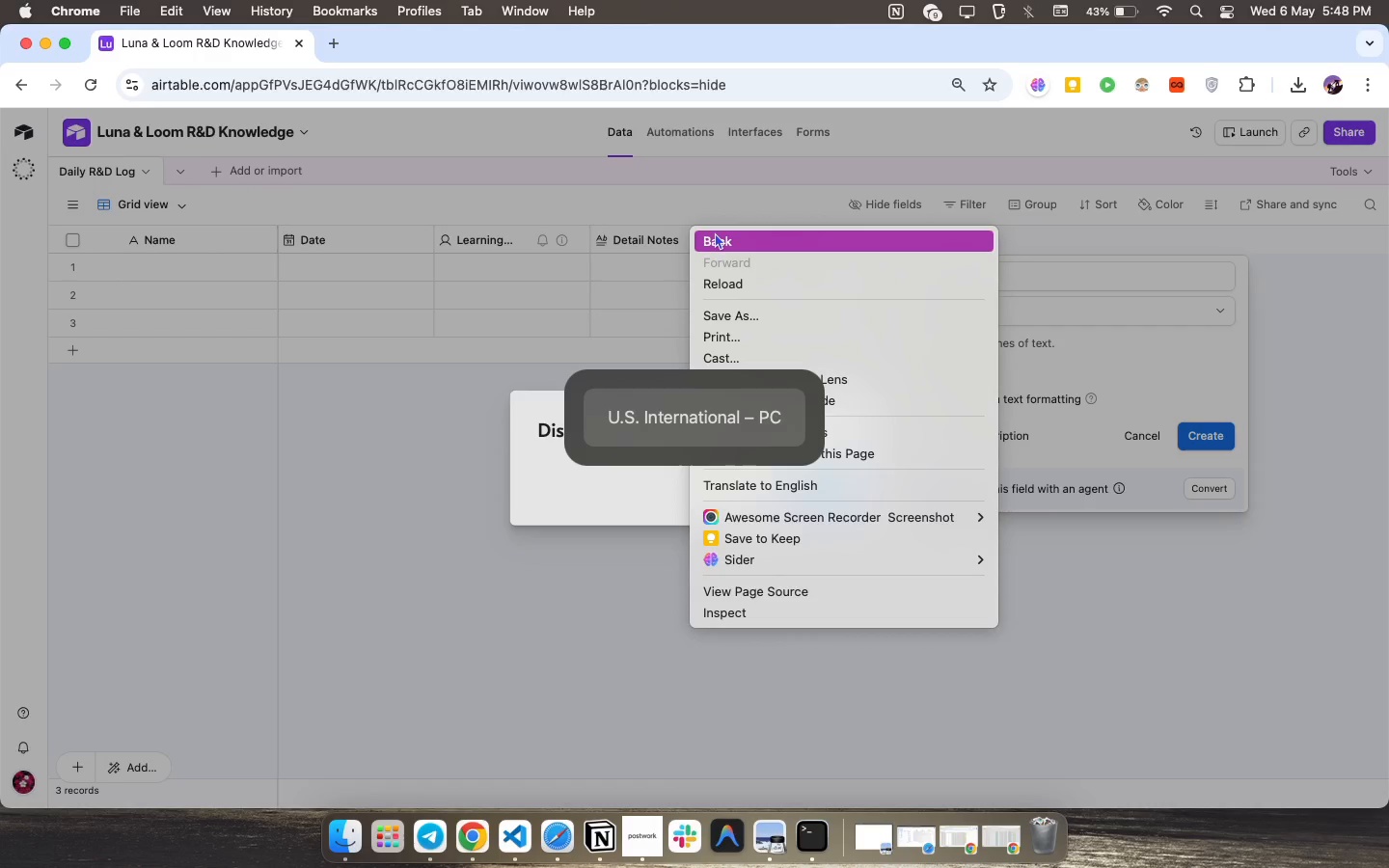 
key(Fn)
 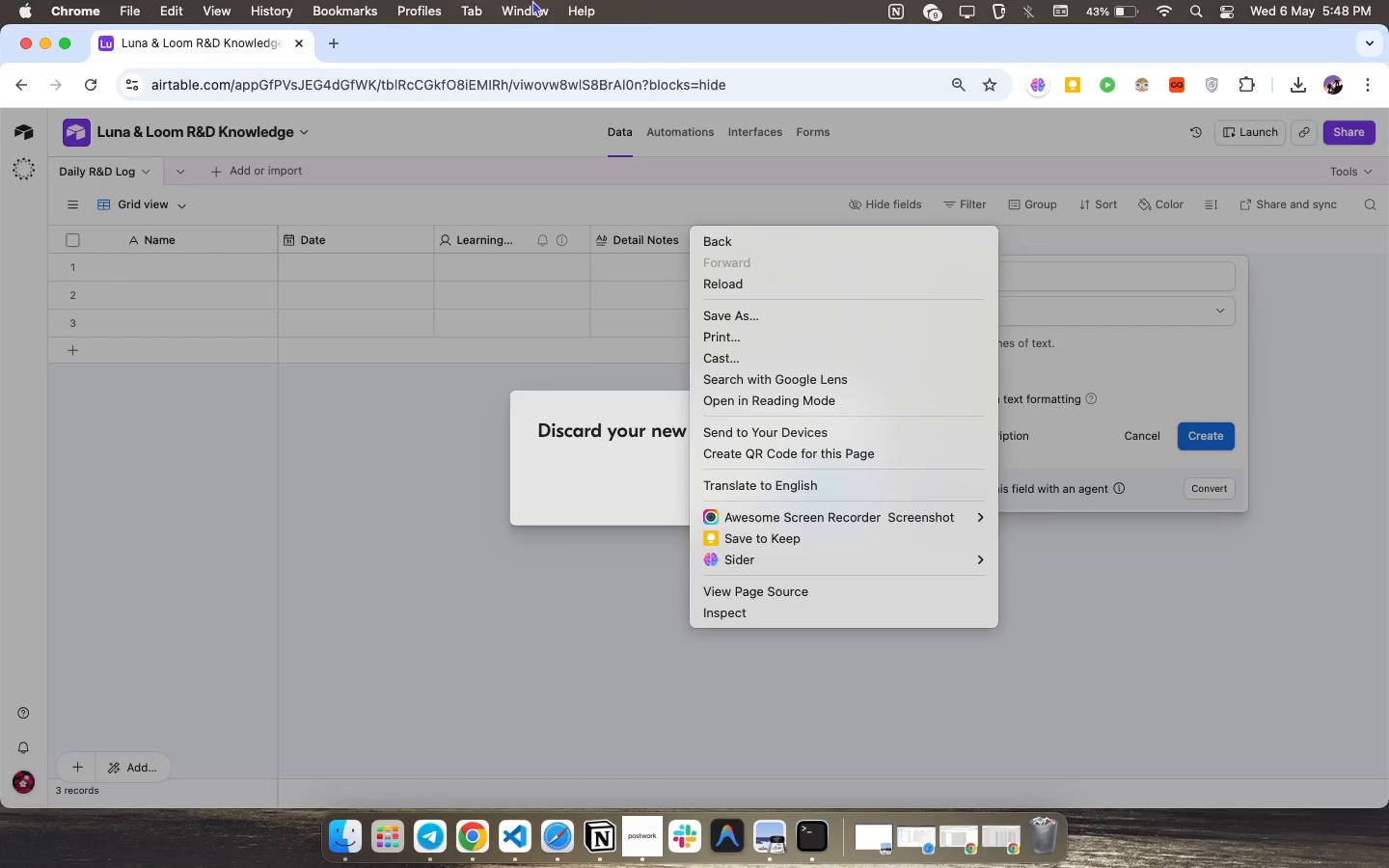 
right_click([501, 75])
 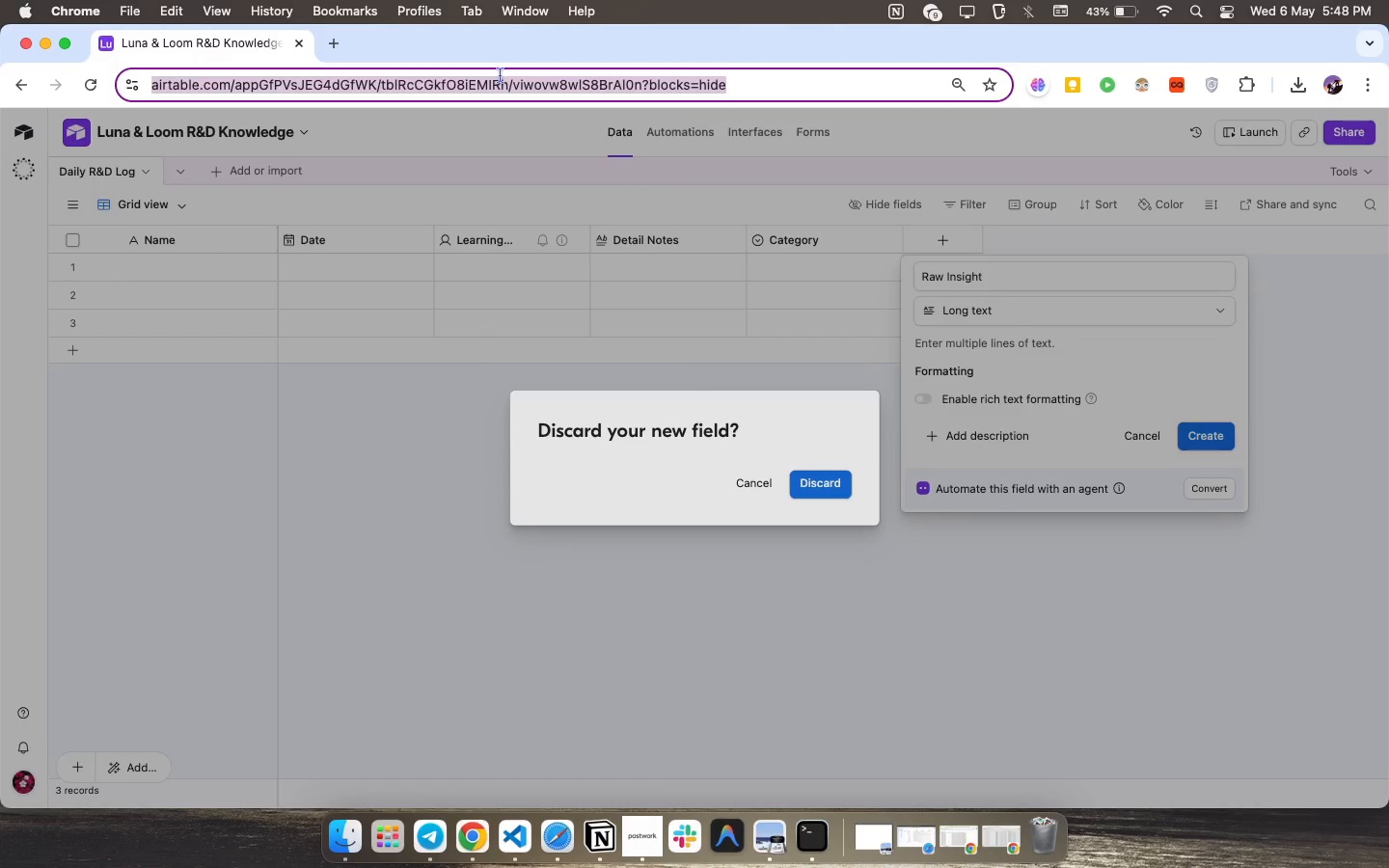 
hold_key(key=ShiftLeft, duration=1.76)
 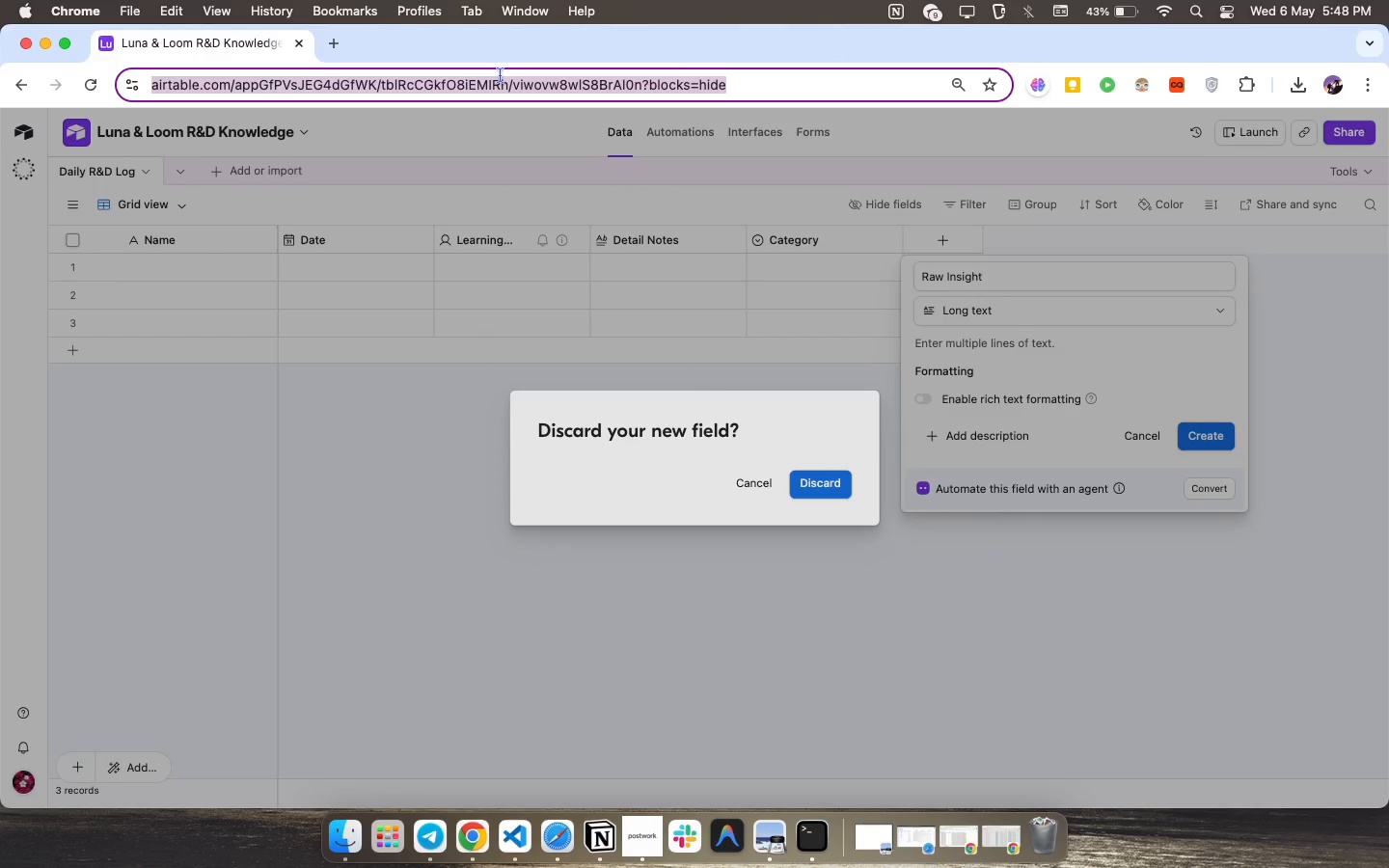 
left_click([501, 75])
 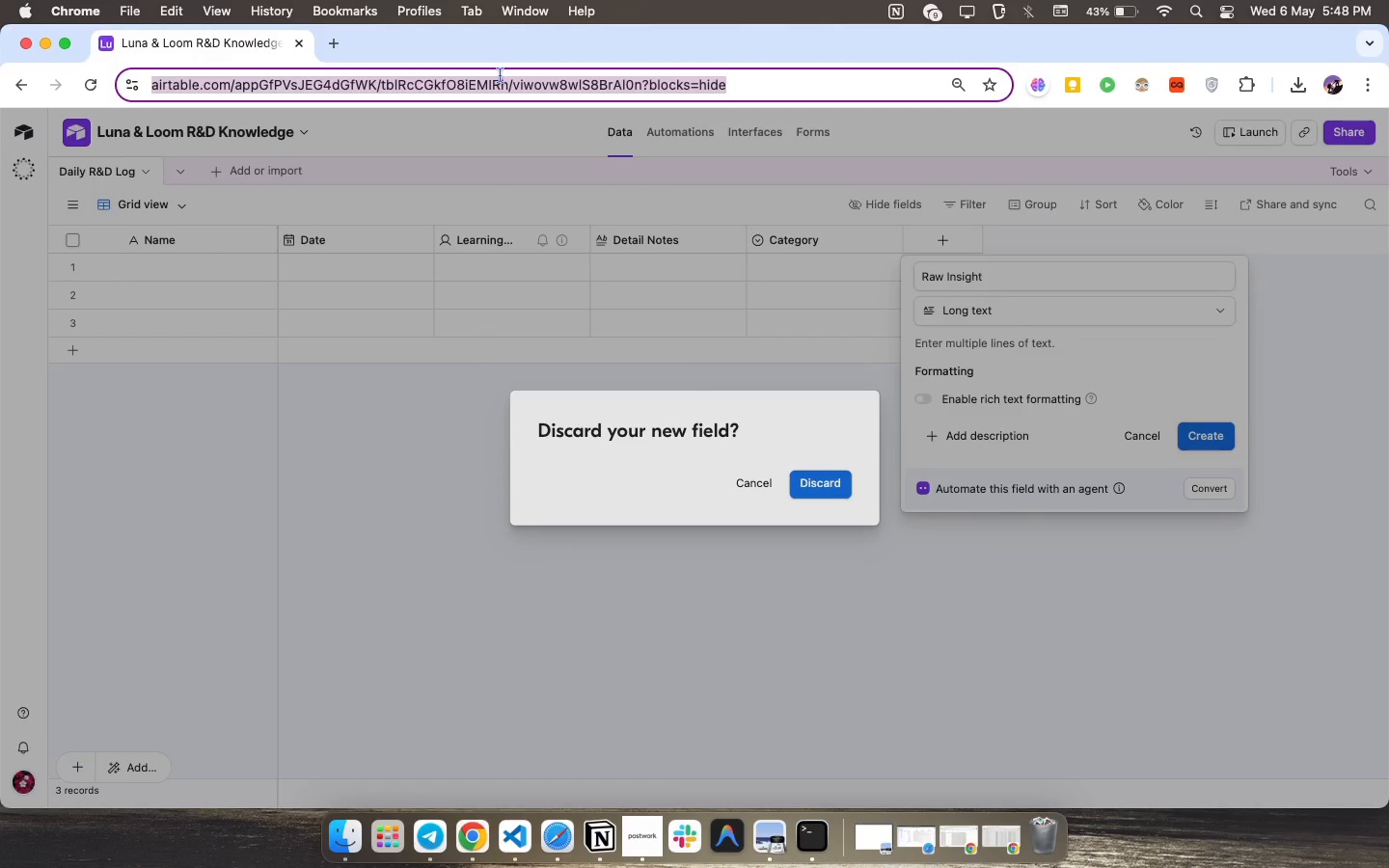 
key(Control+ControlLeft)
 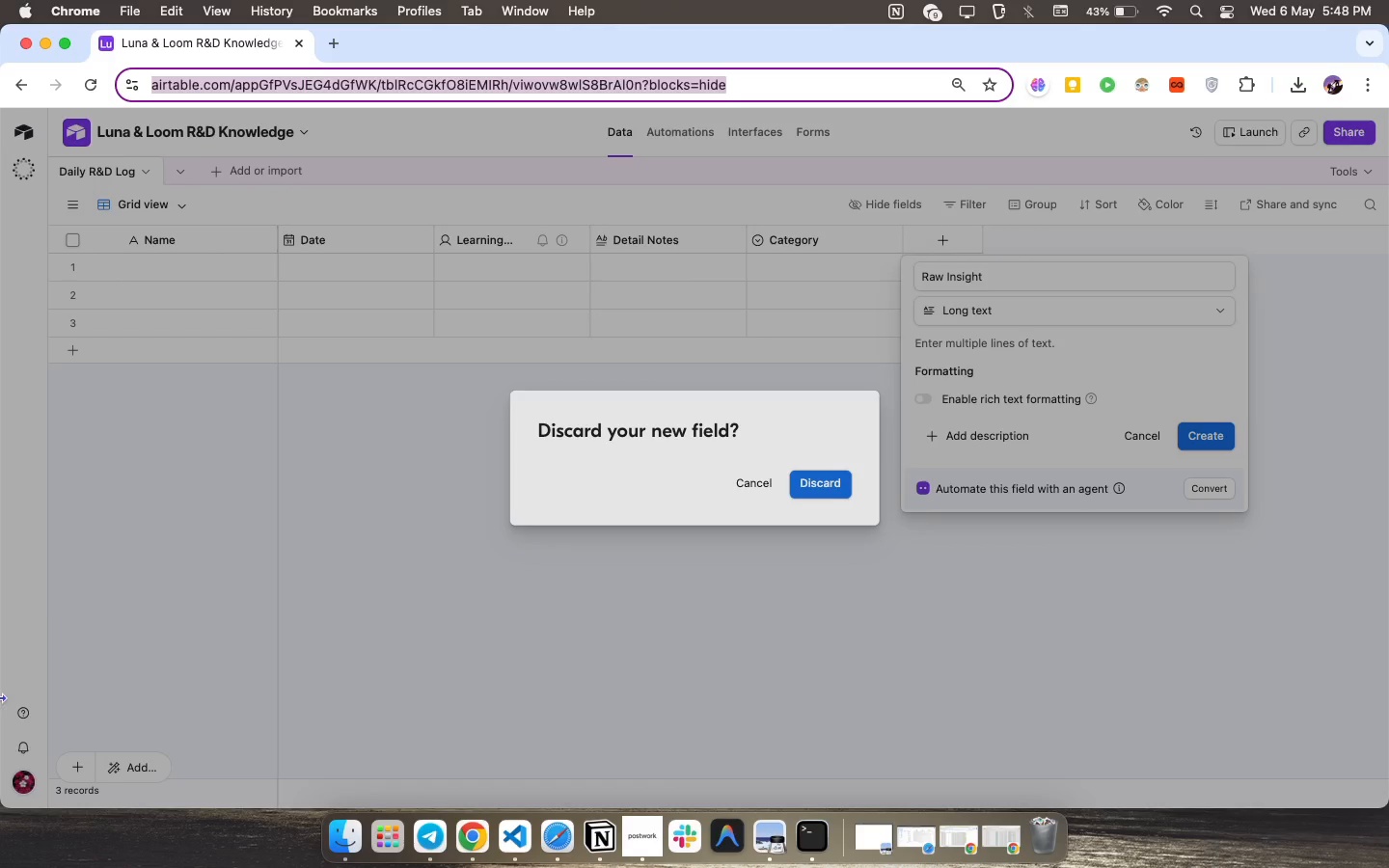 
wait(8.25)
 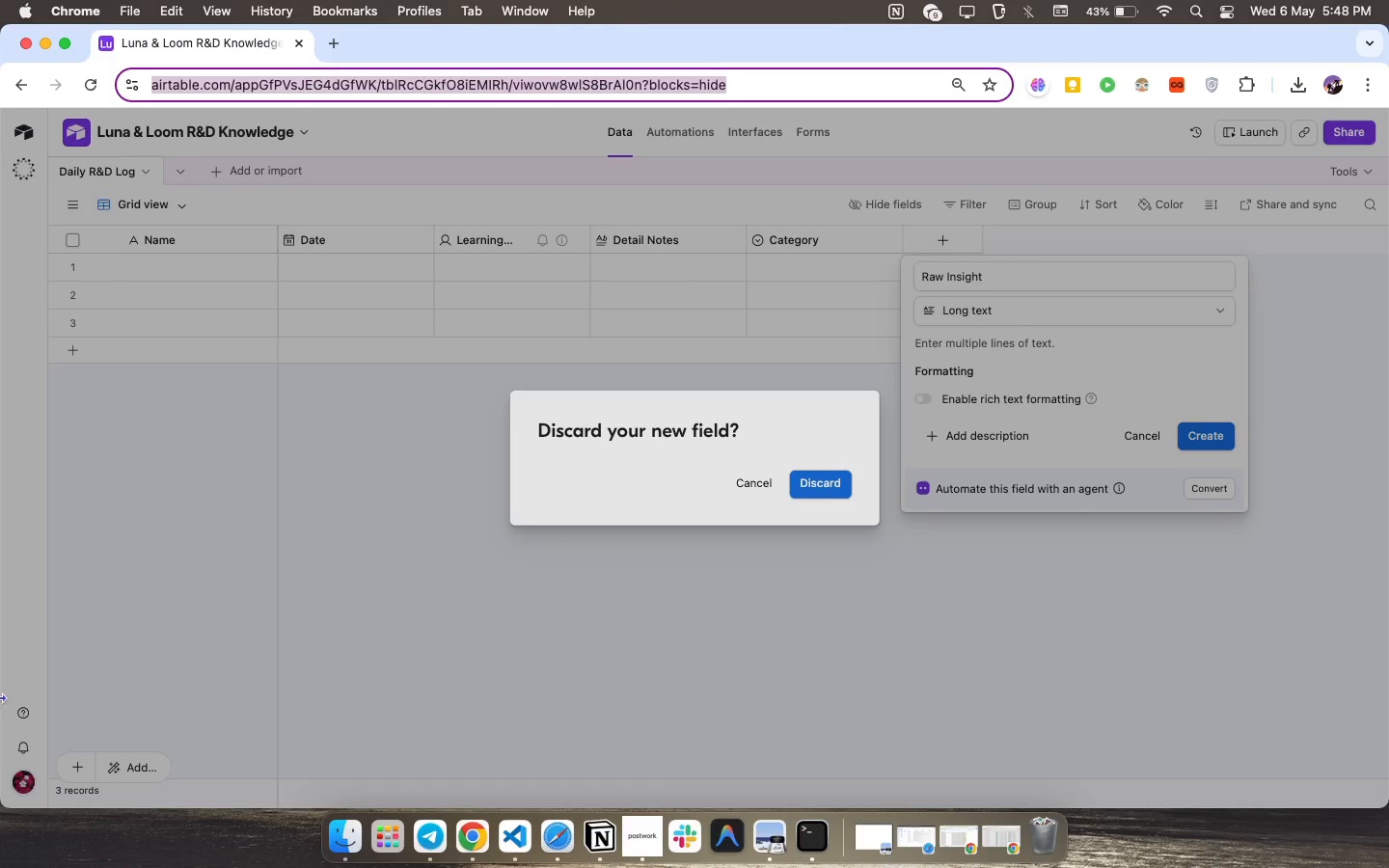 
left_click([755, 480])
 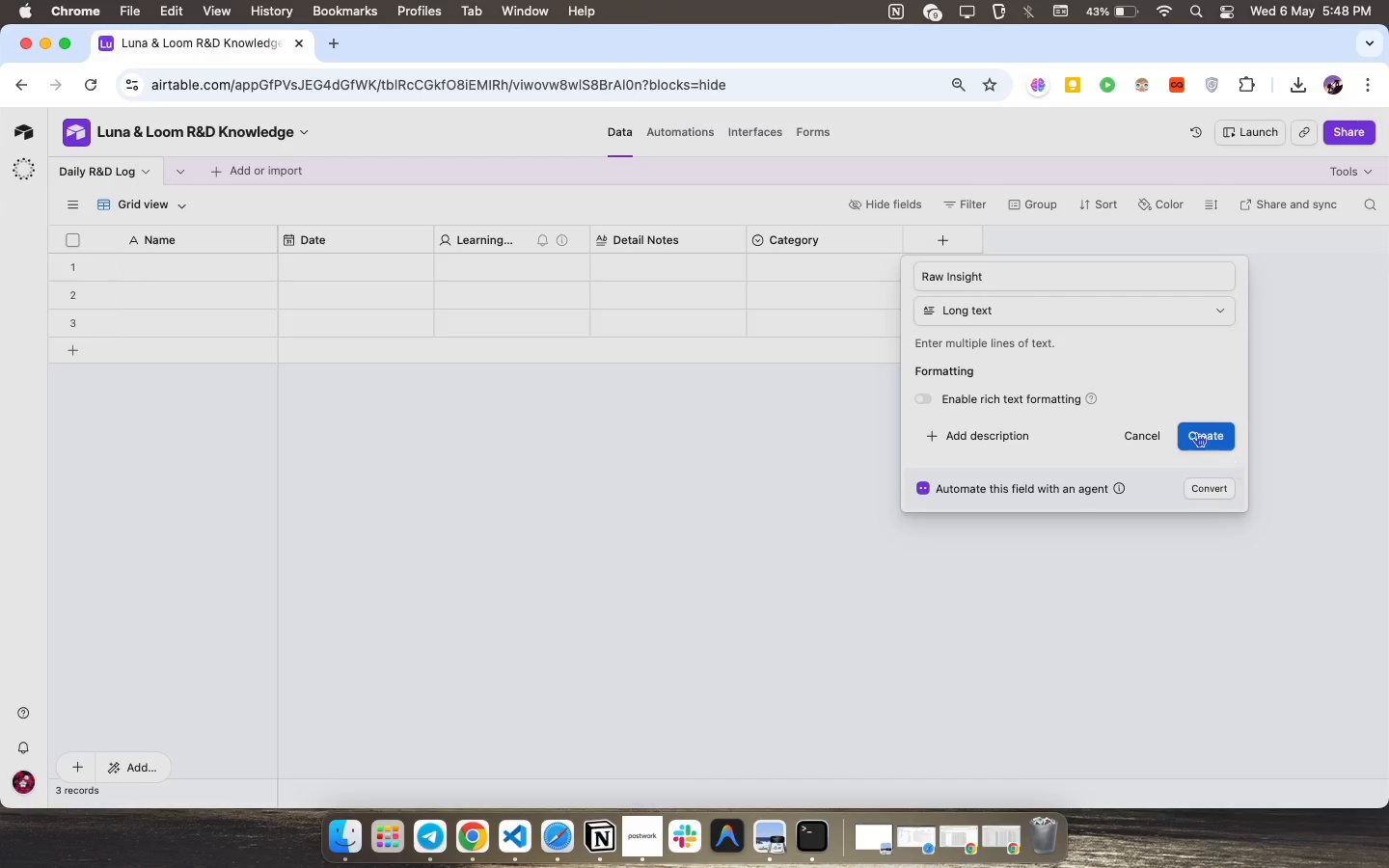 
left_click([1196, 433])
 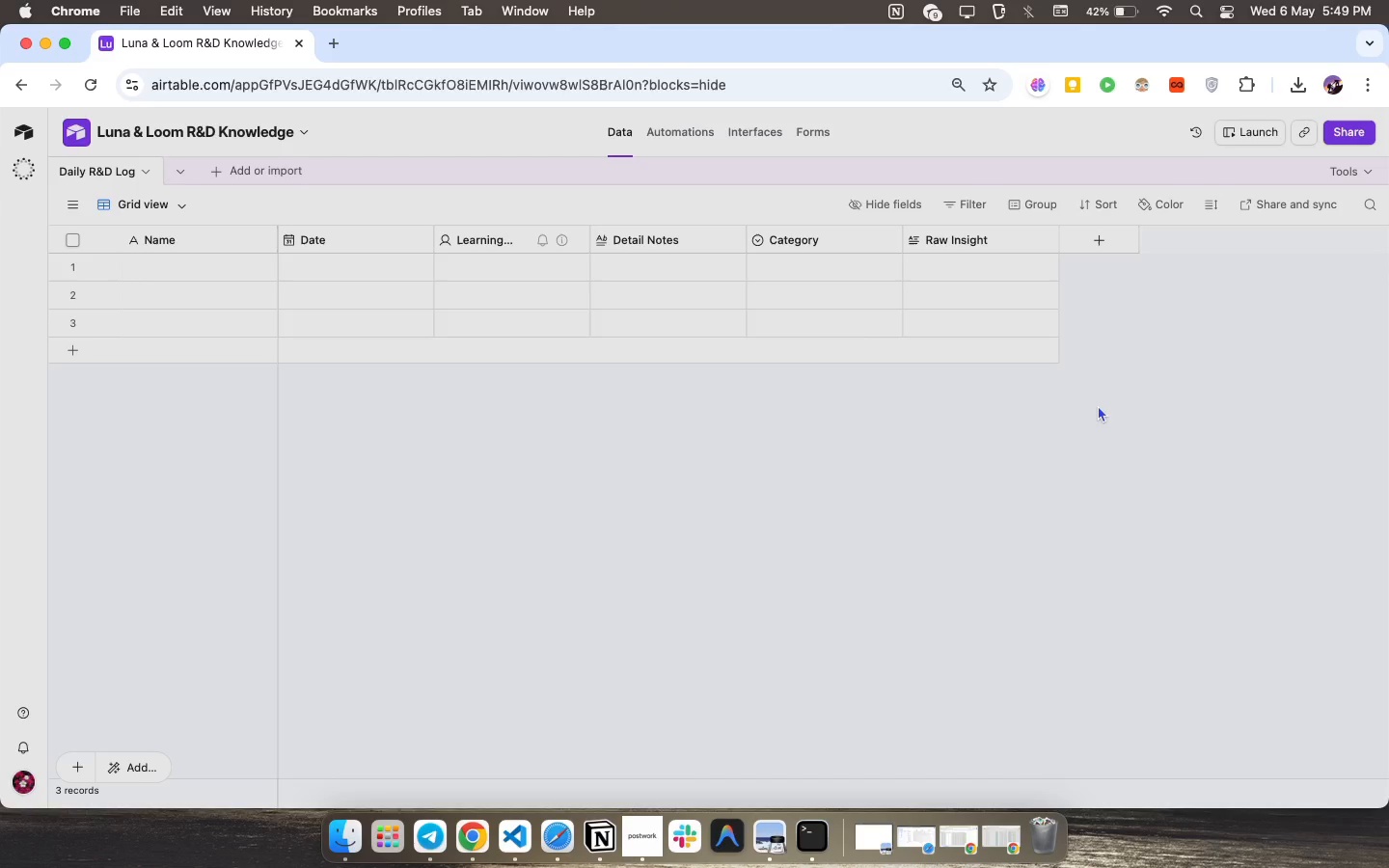 
wait(25.43)
 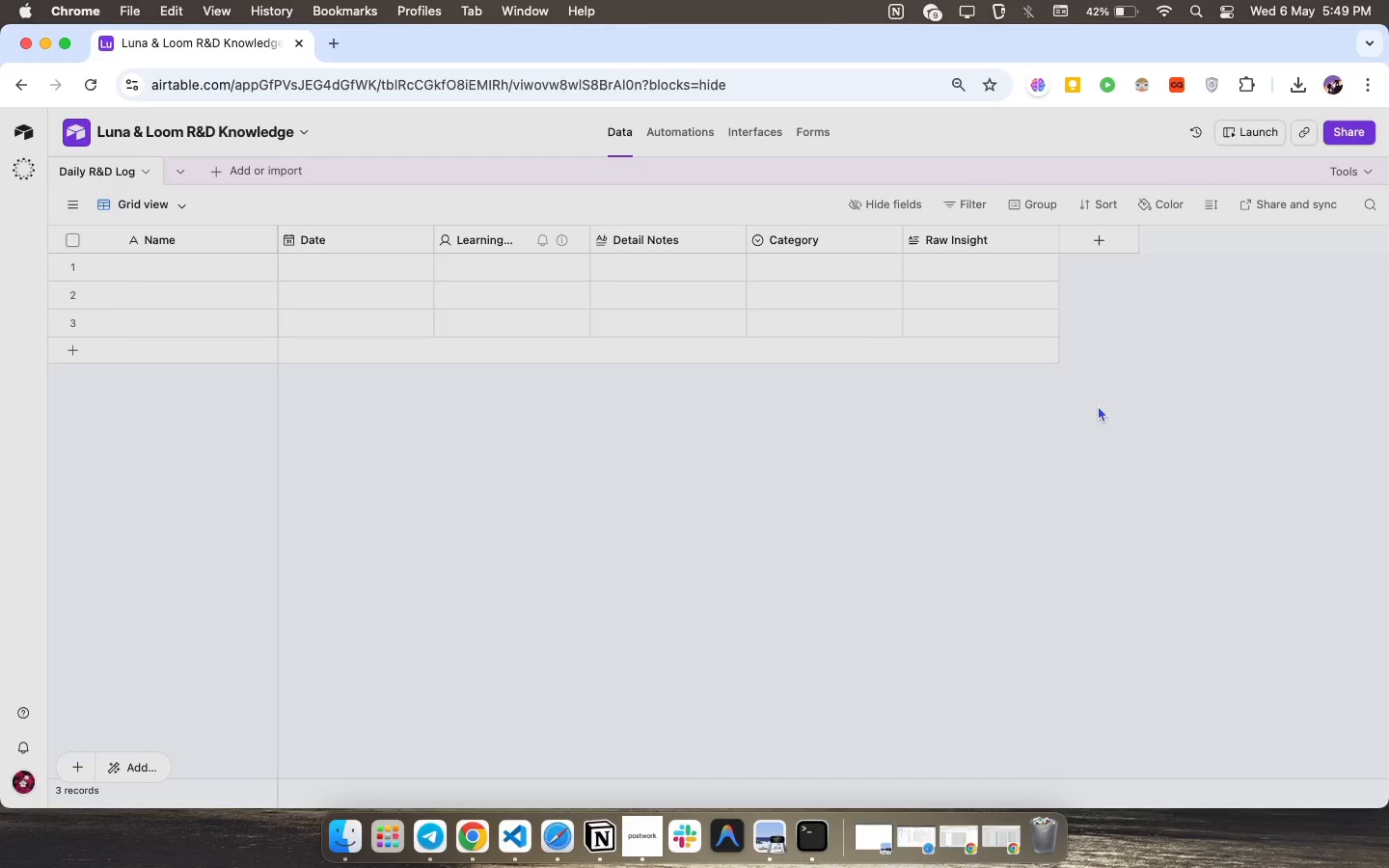 
hold_key(key=ShiftLeft, duration=0.47)
 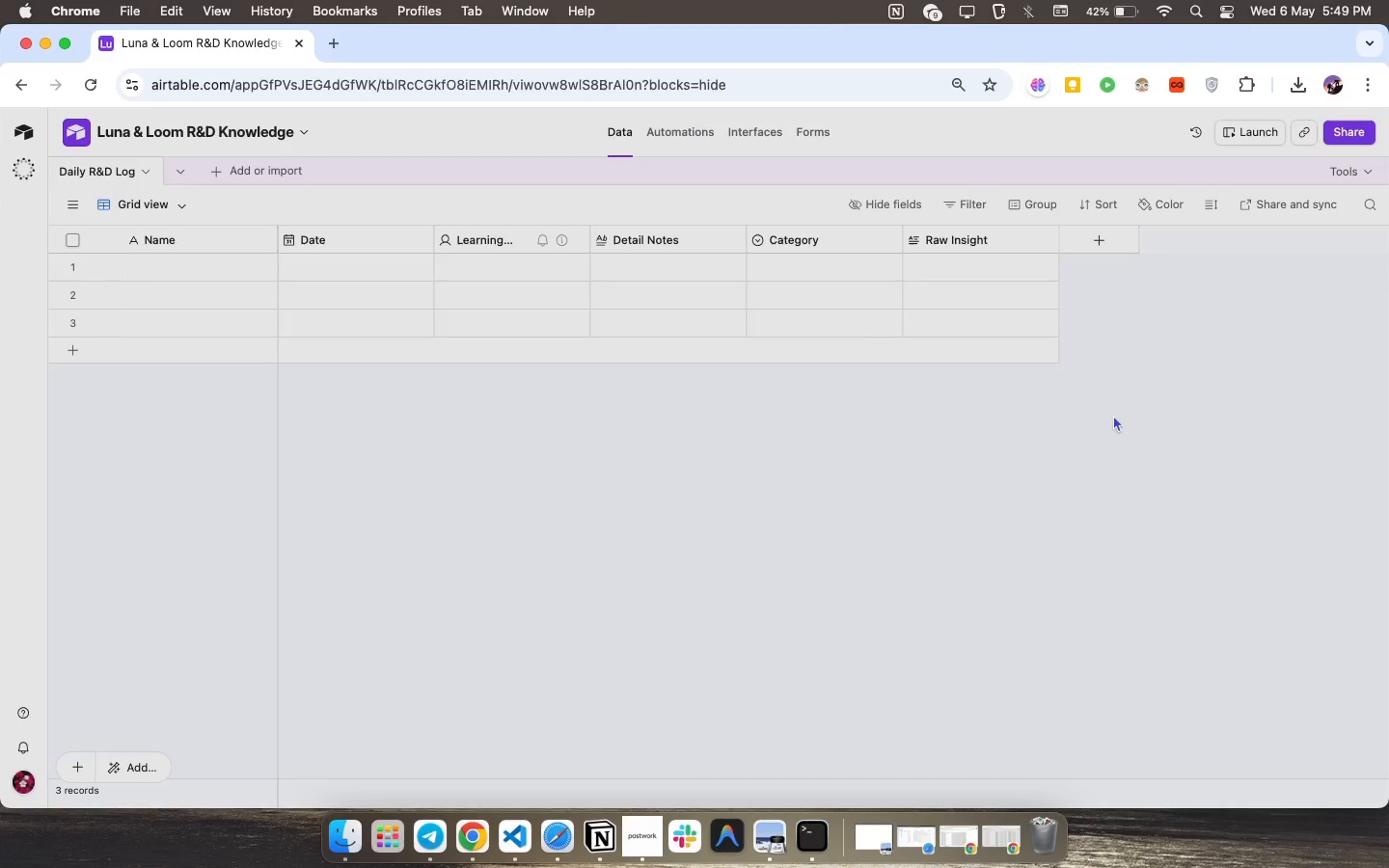 
hold_key(key=CapsLock, duration=0.3)
 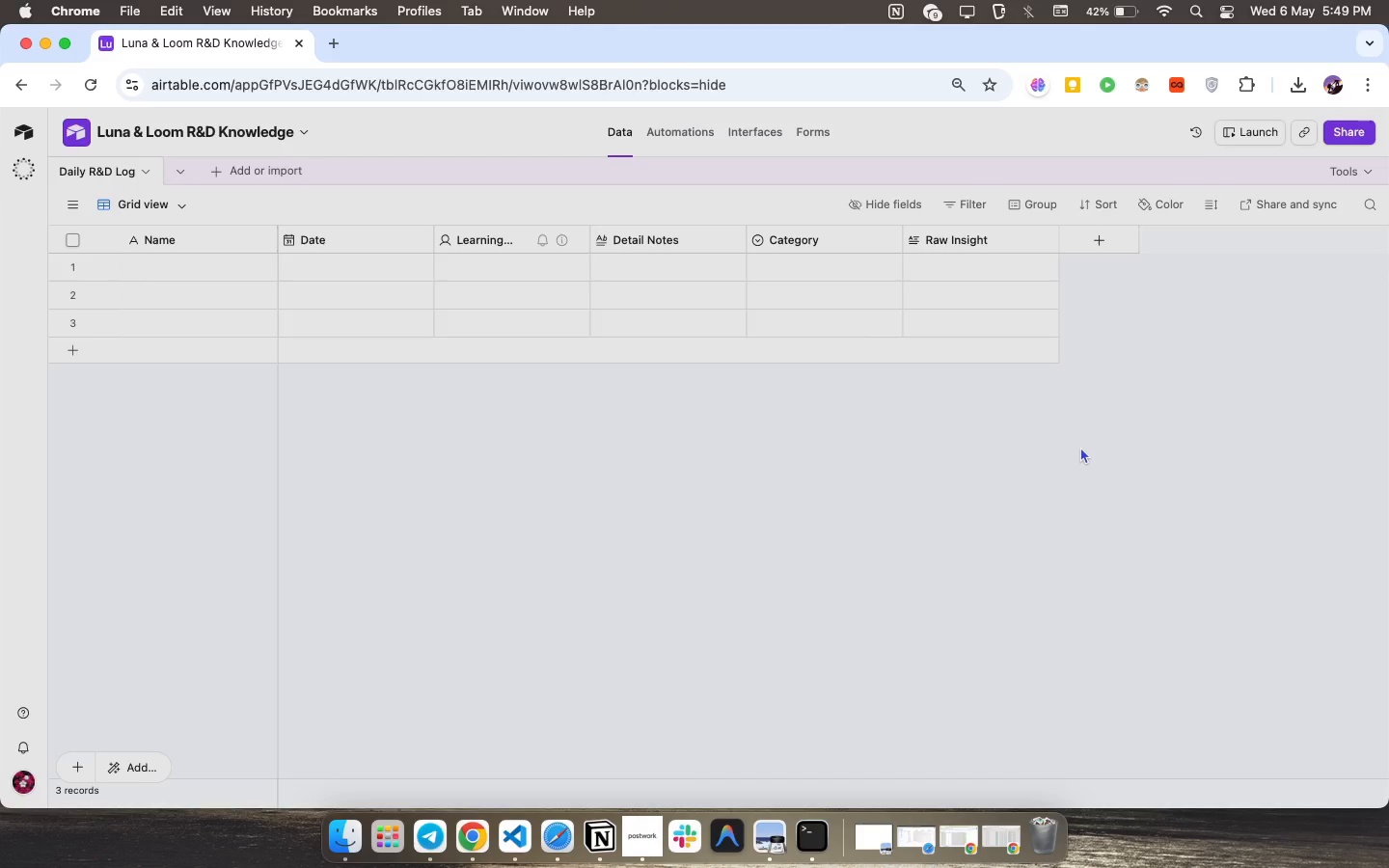 
wait(7.24)
 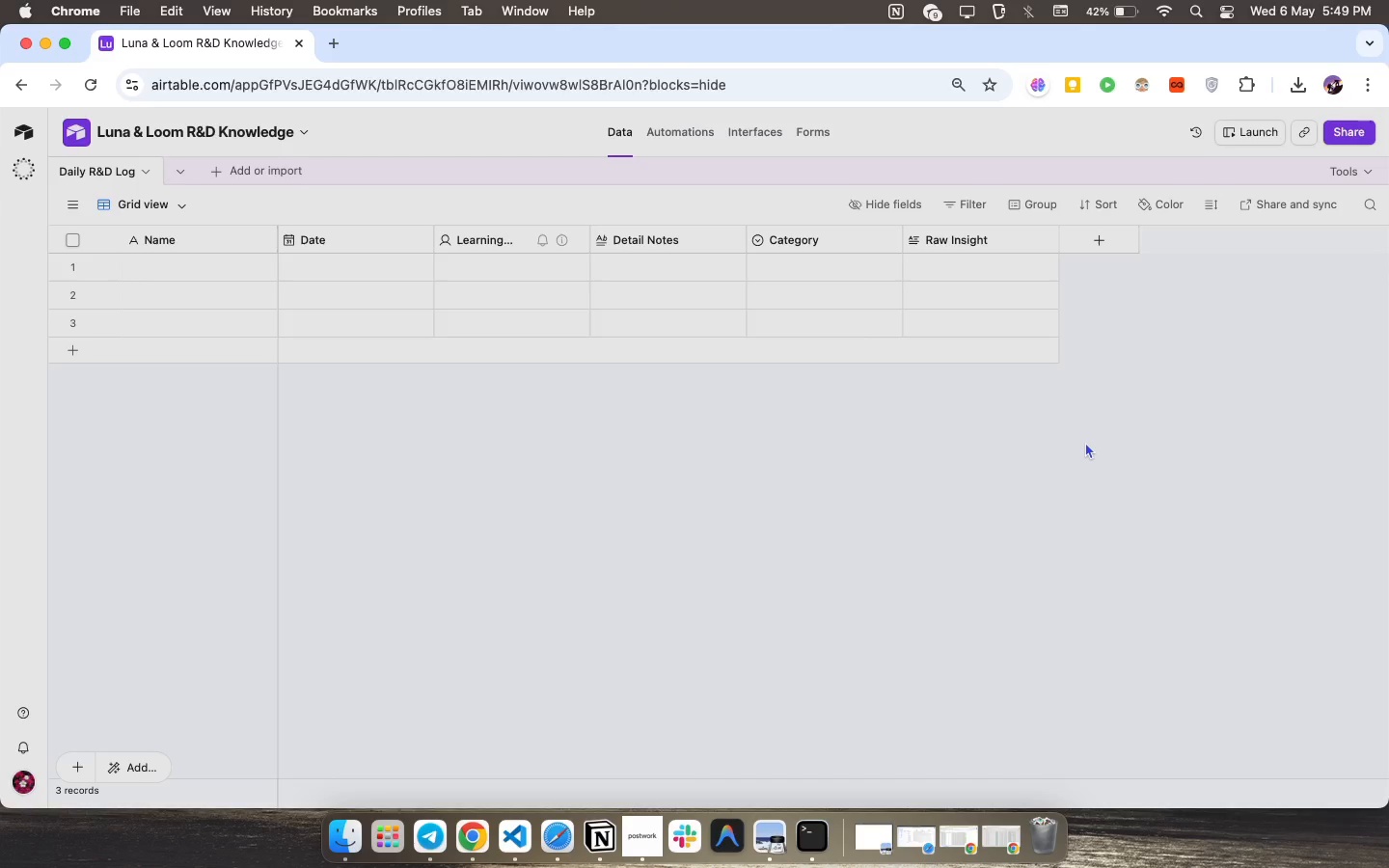 
key(Shift+ShiftLeft)
 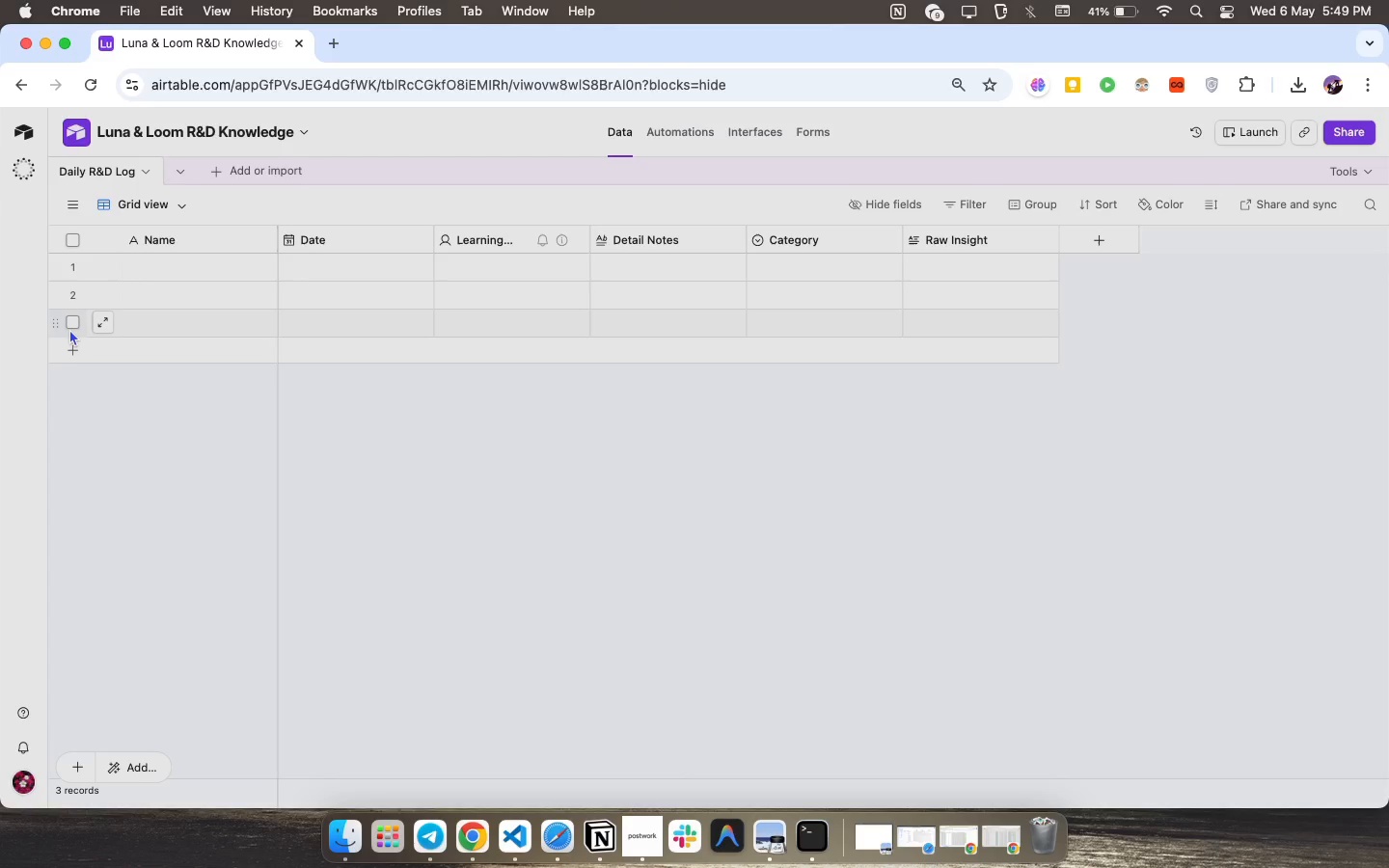 
wait(34.65)
 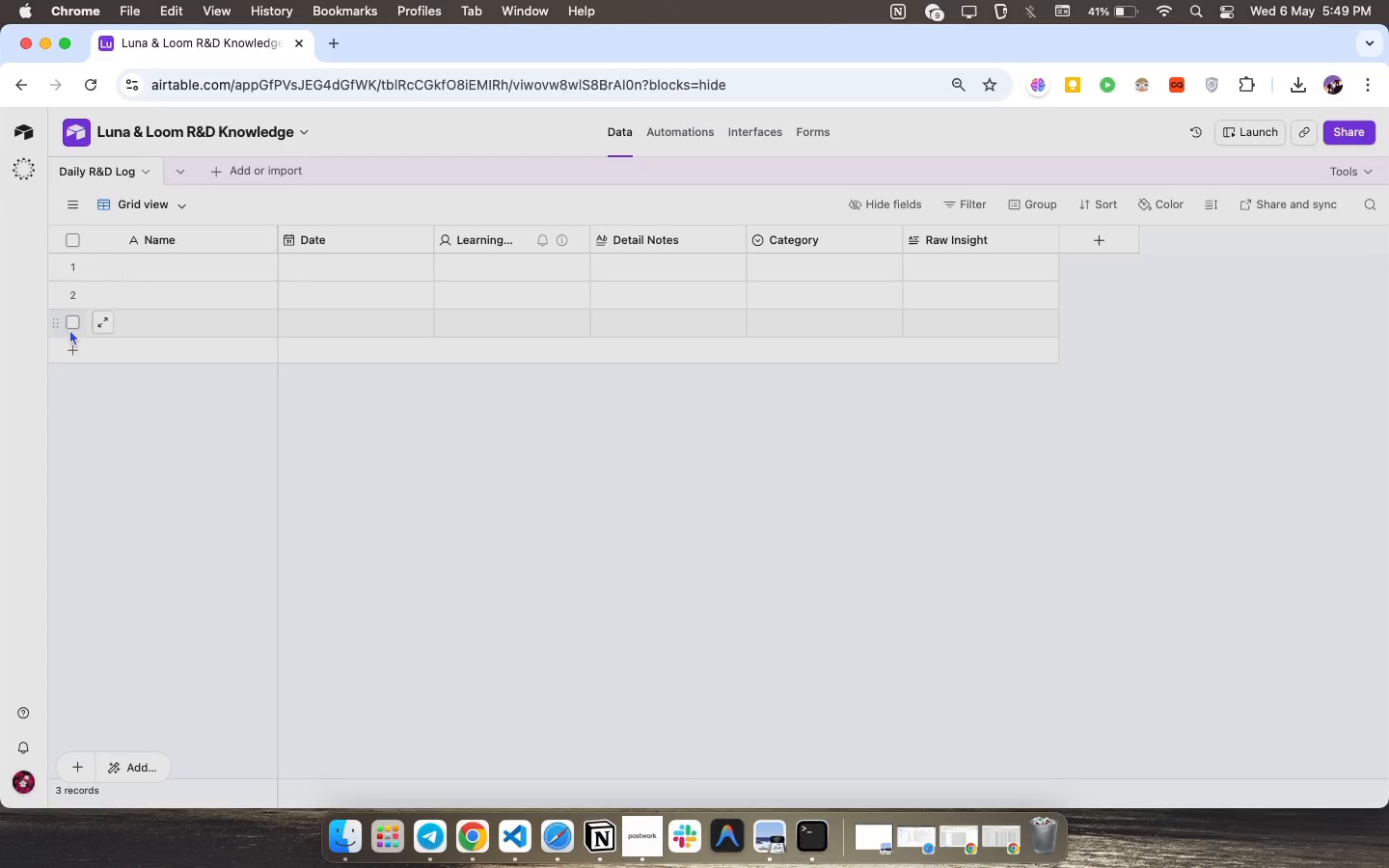 
mouse_move([183, 341])
 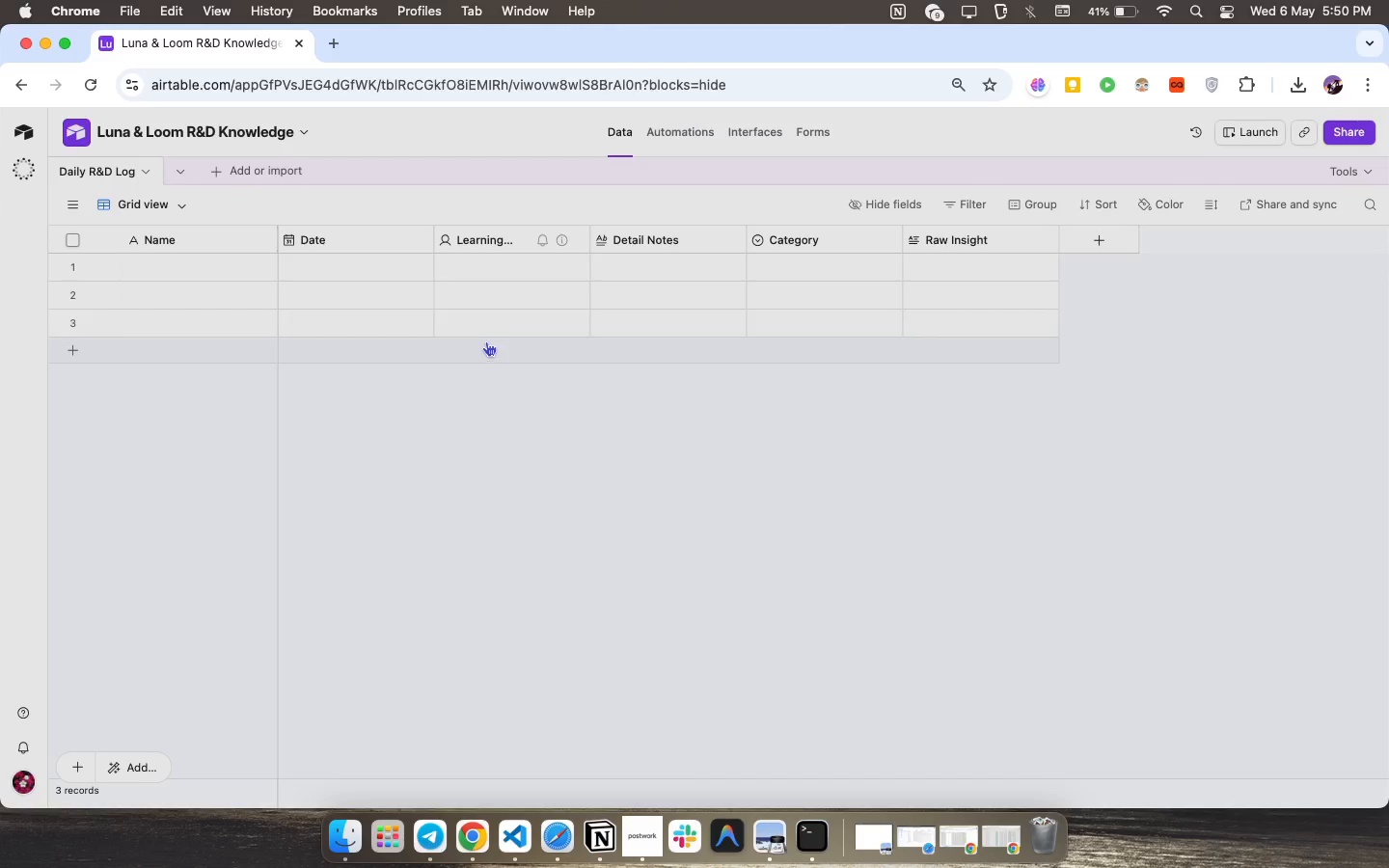 
wait(17.14)
 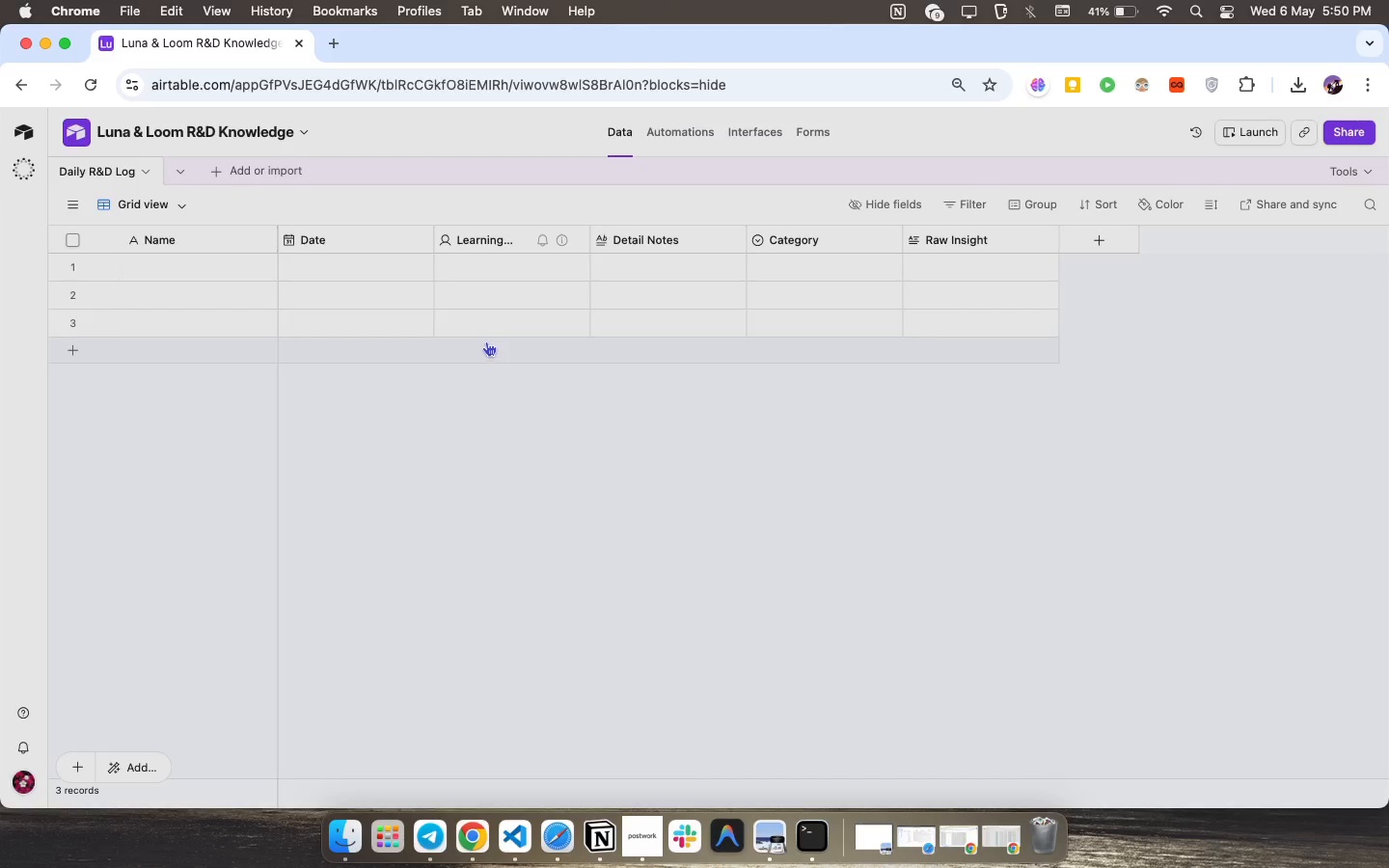 
left_click([1101, 245])
 